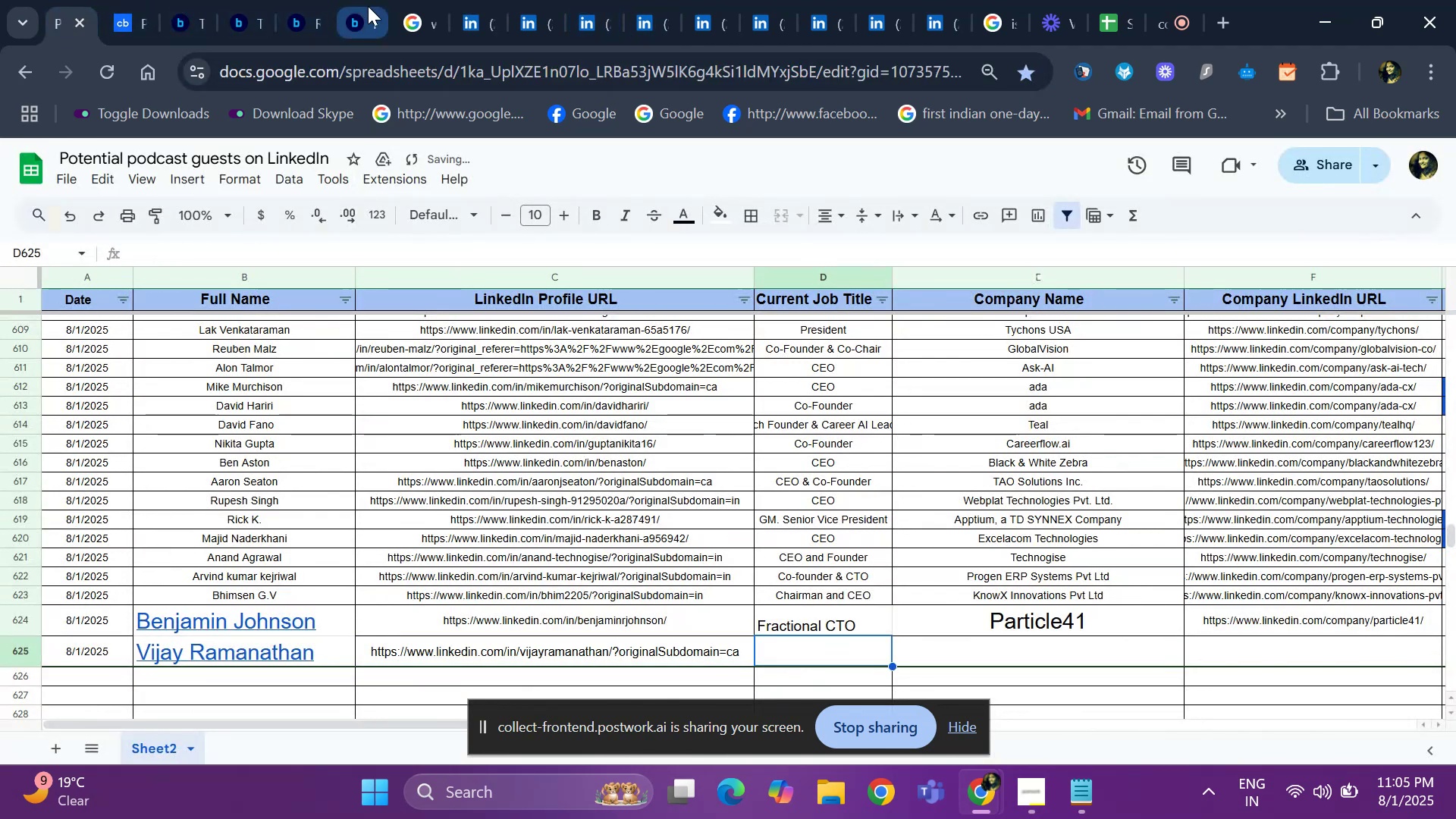 
type(CEO)
 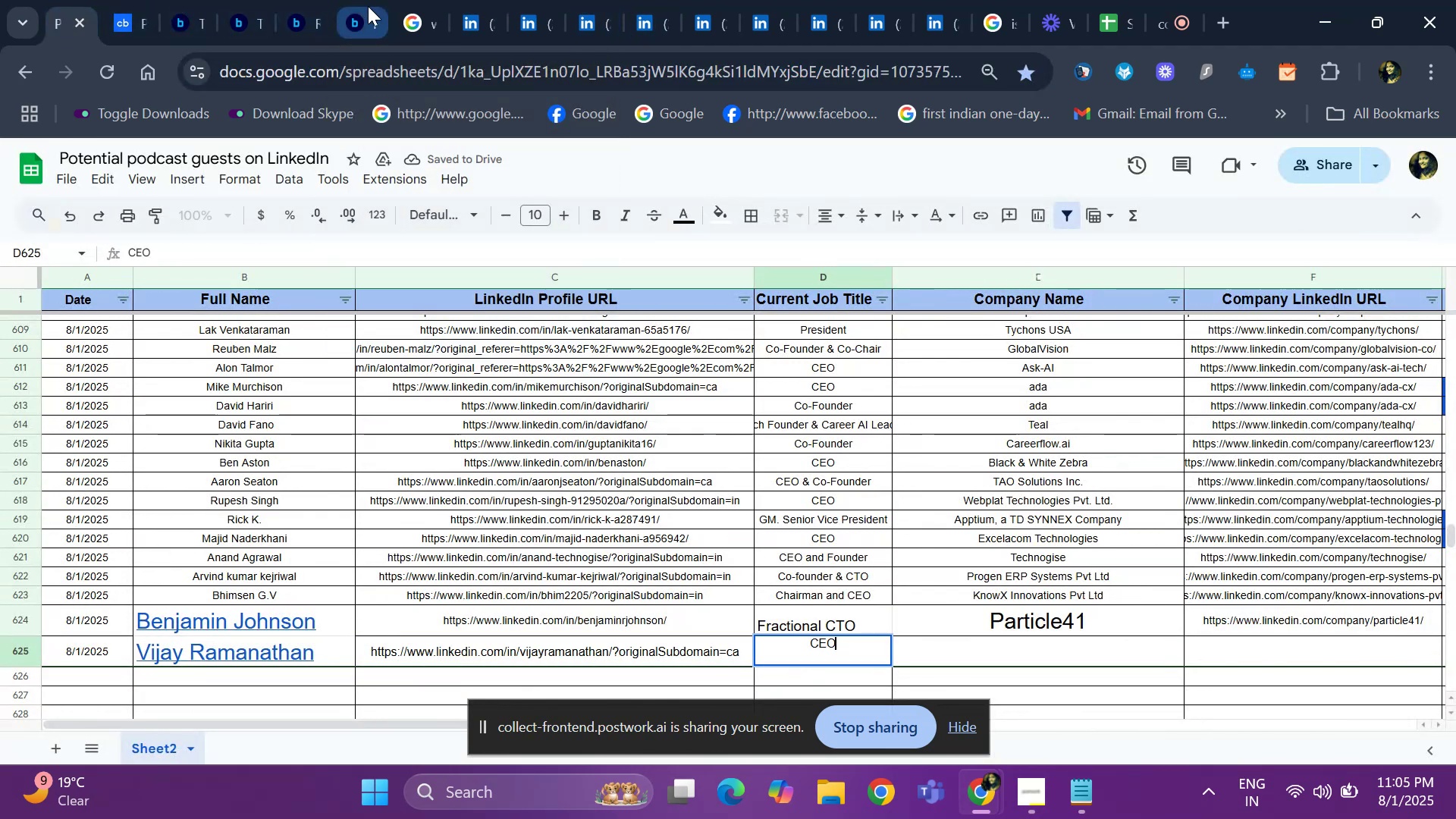 
key(ArrowRight)
 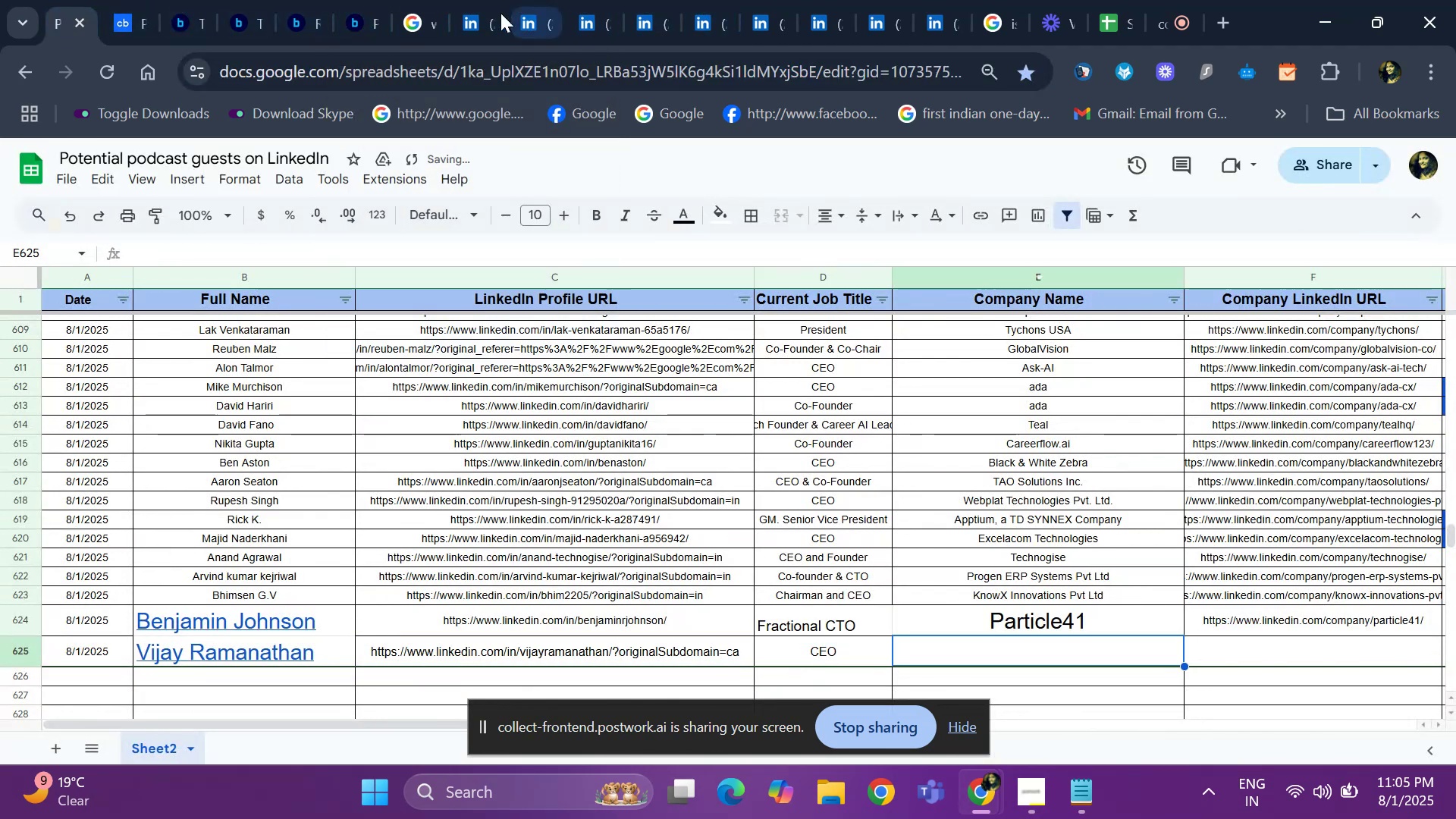 
left_click([462, 9])
 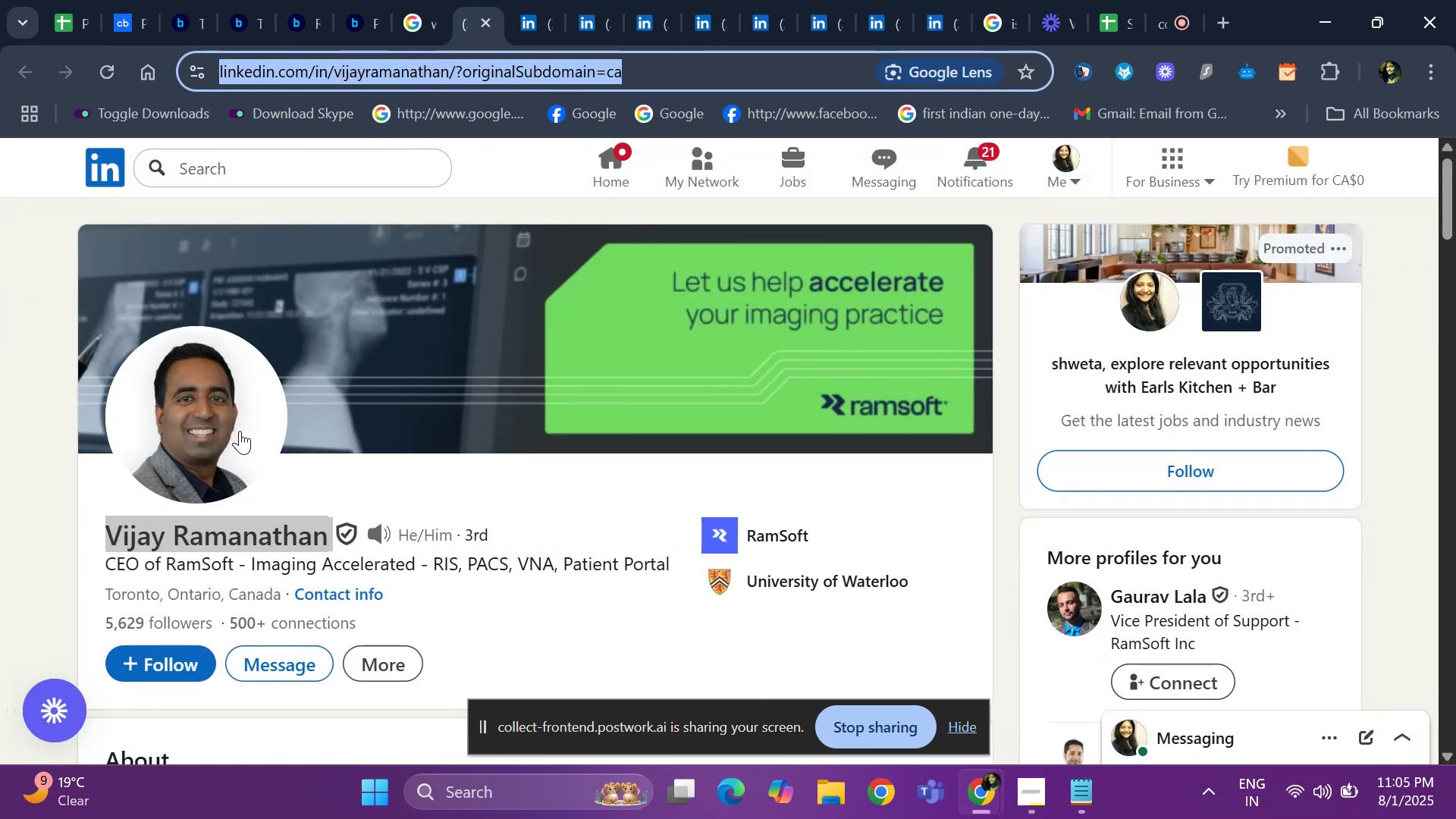 
key(ArrowDown)
 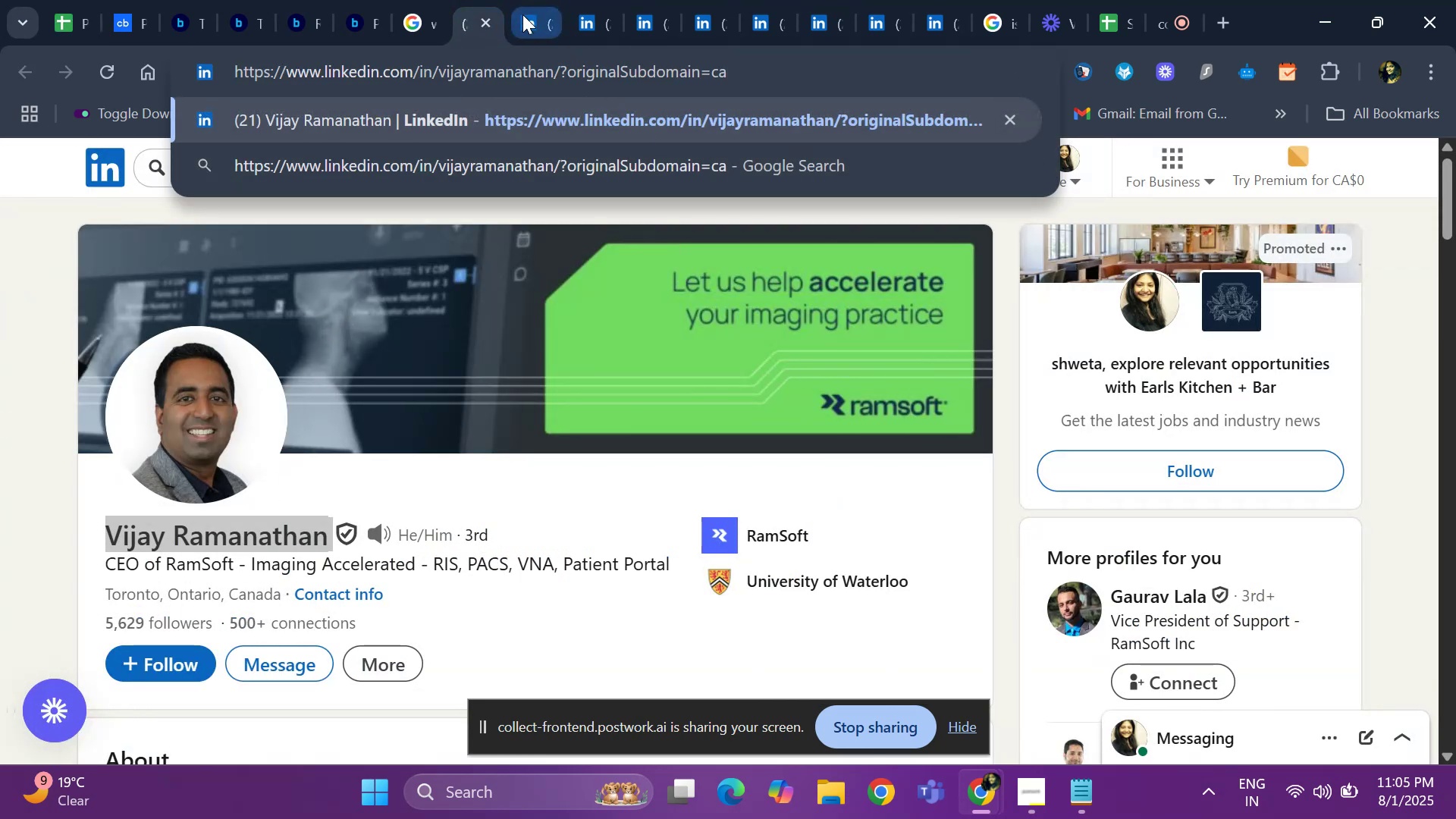 
left_click([522, 14])
 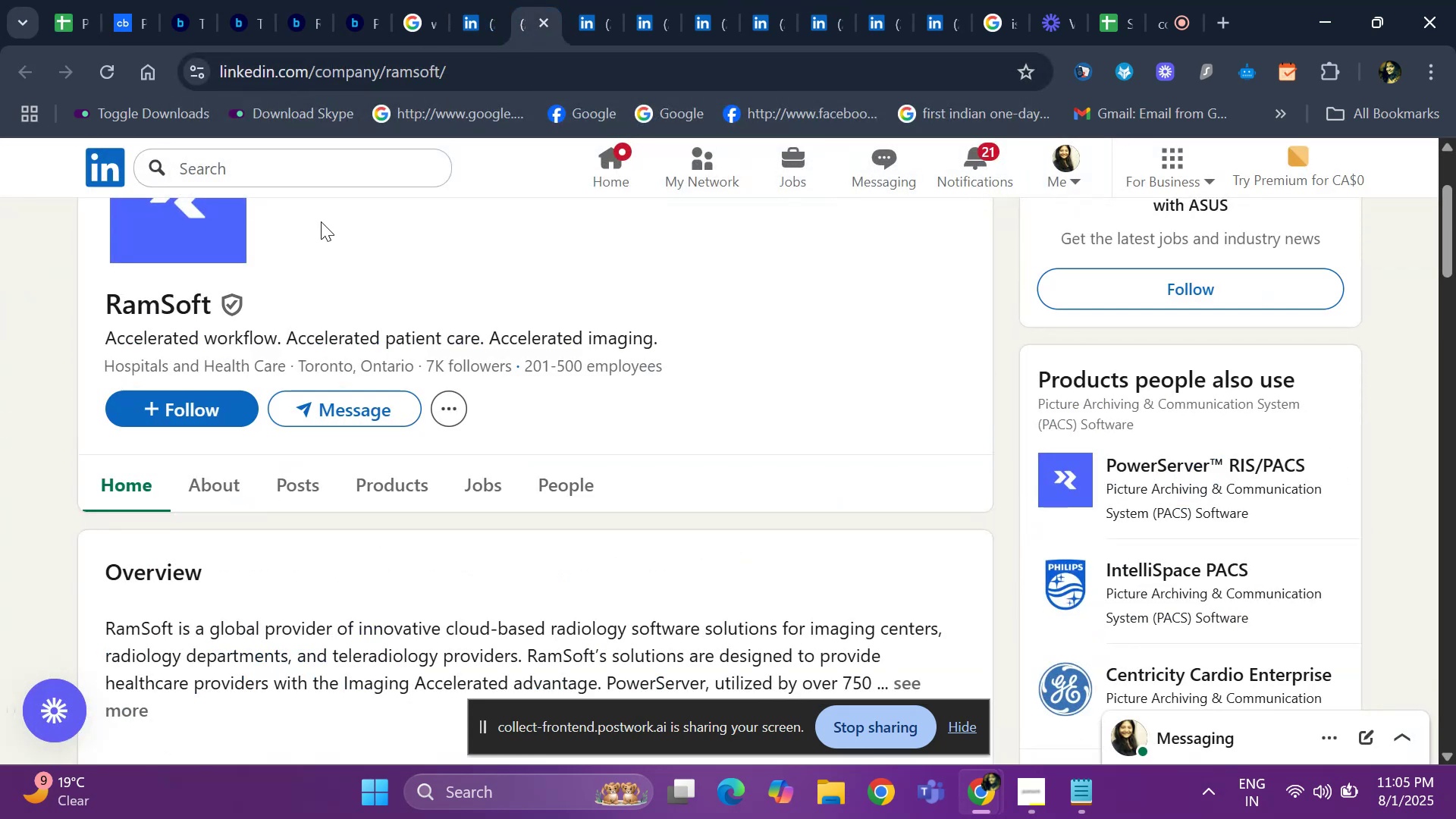 
hold_key(key=ArrowUp, duration=0.33)
 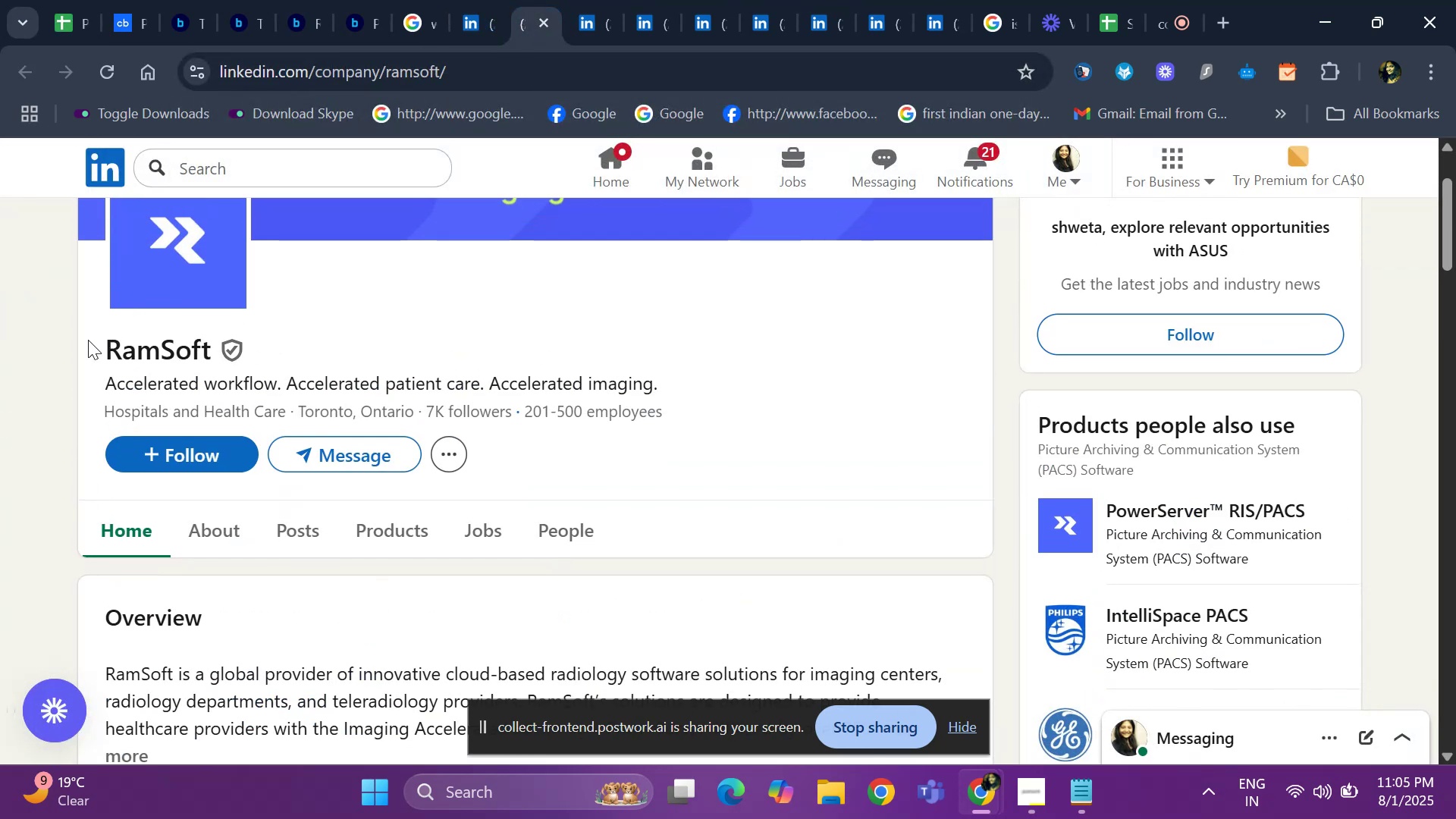 
left_click_drag(start_coordinate=[87, 342], to_coordinate=[259, 340])
 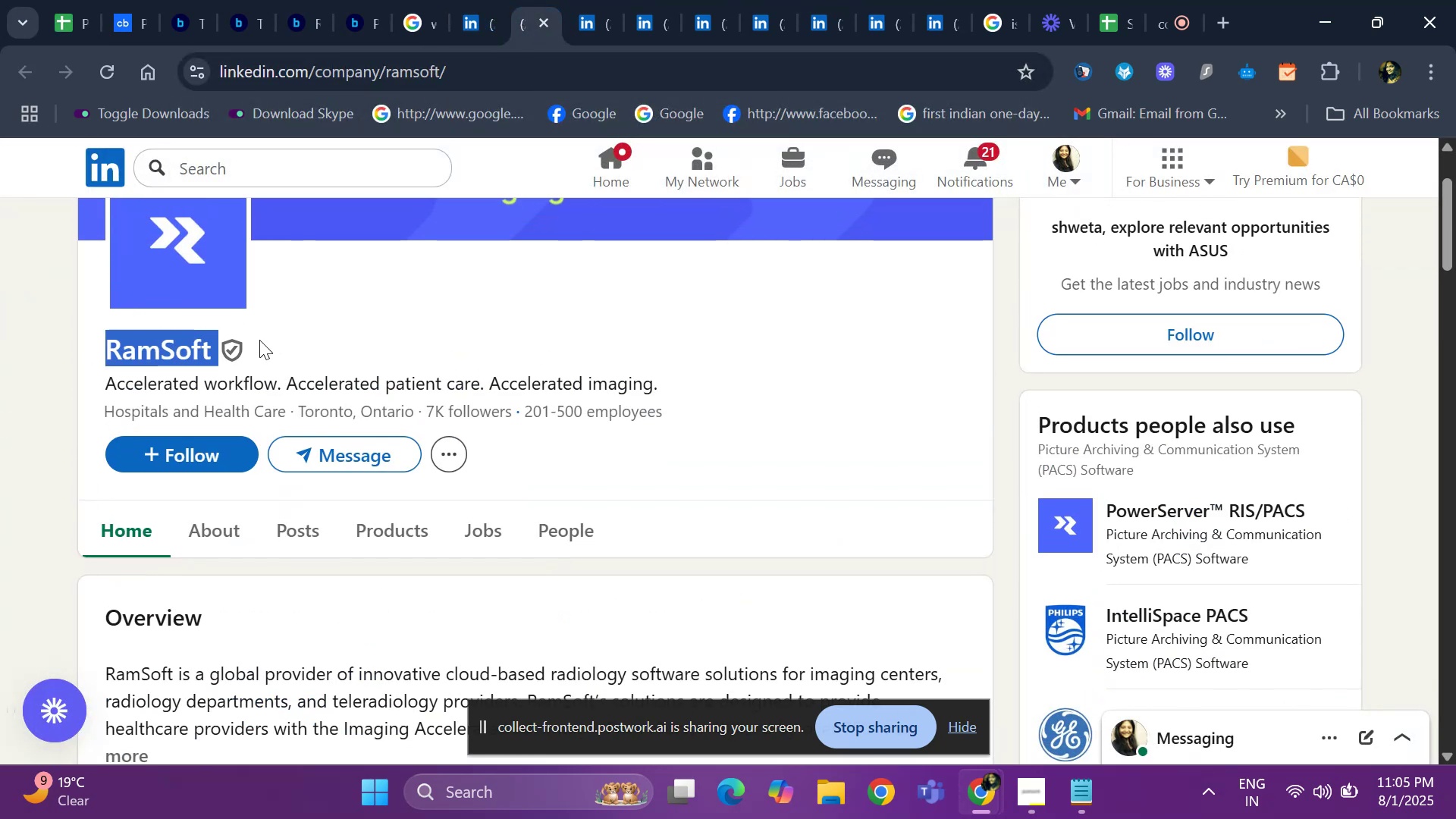 
key(Control+C)
 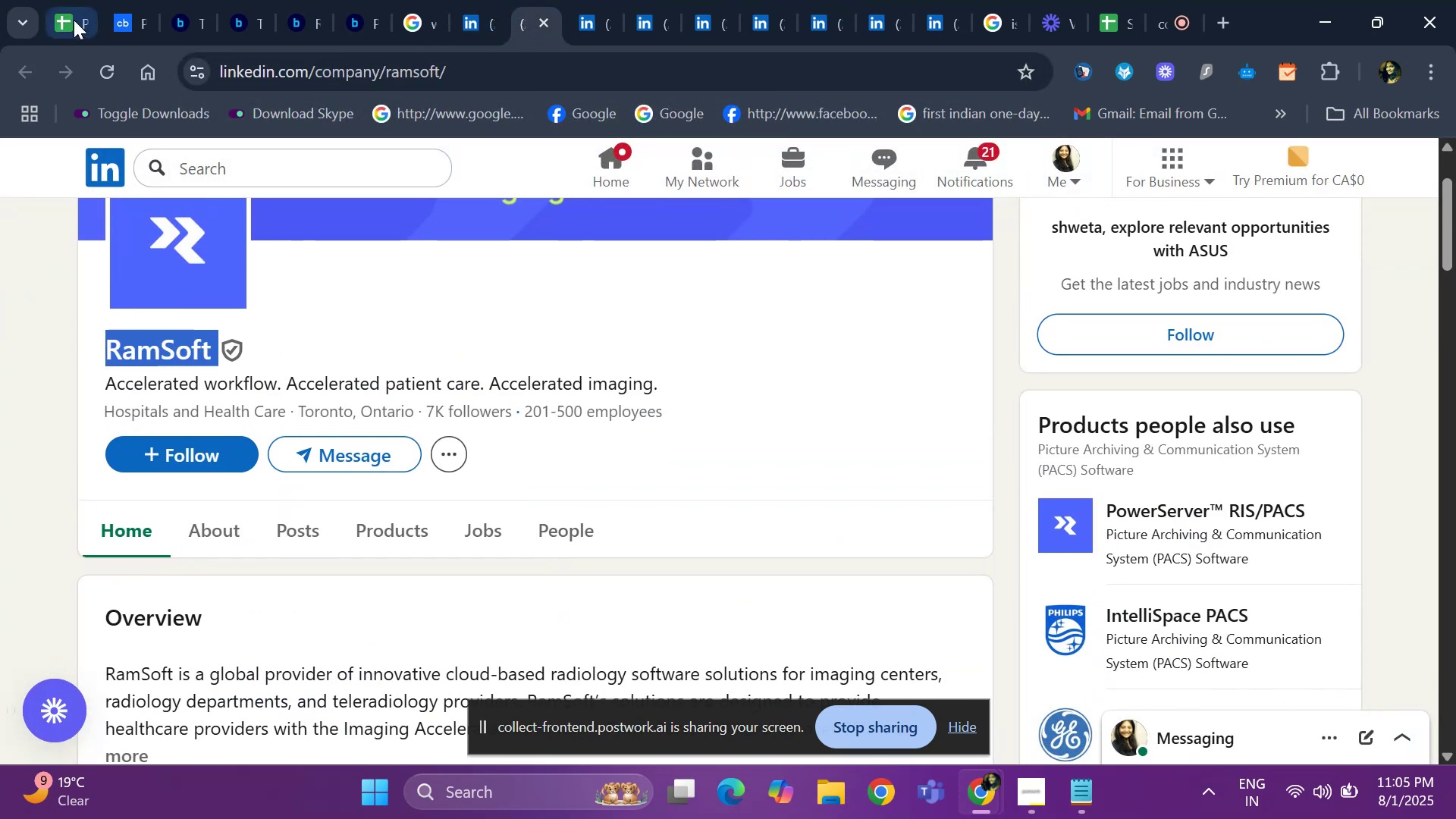 
left_click([74, 20])
 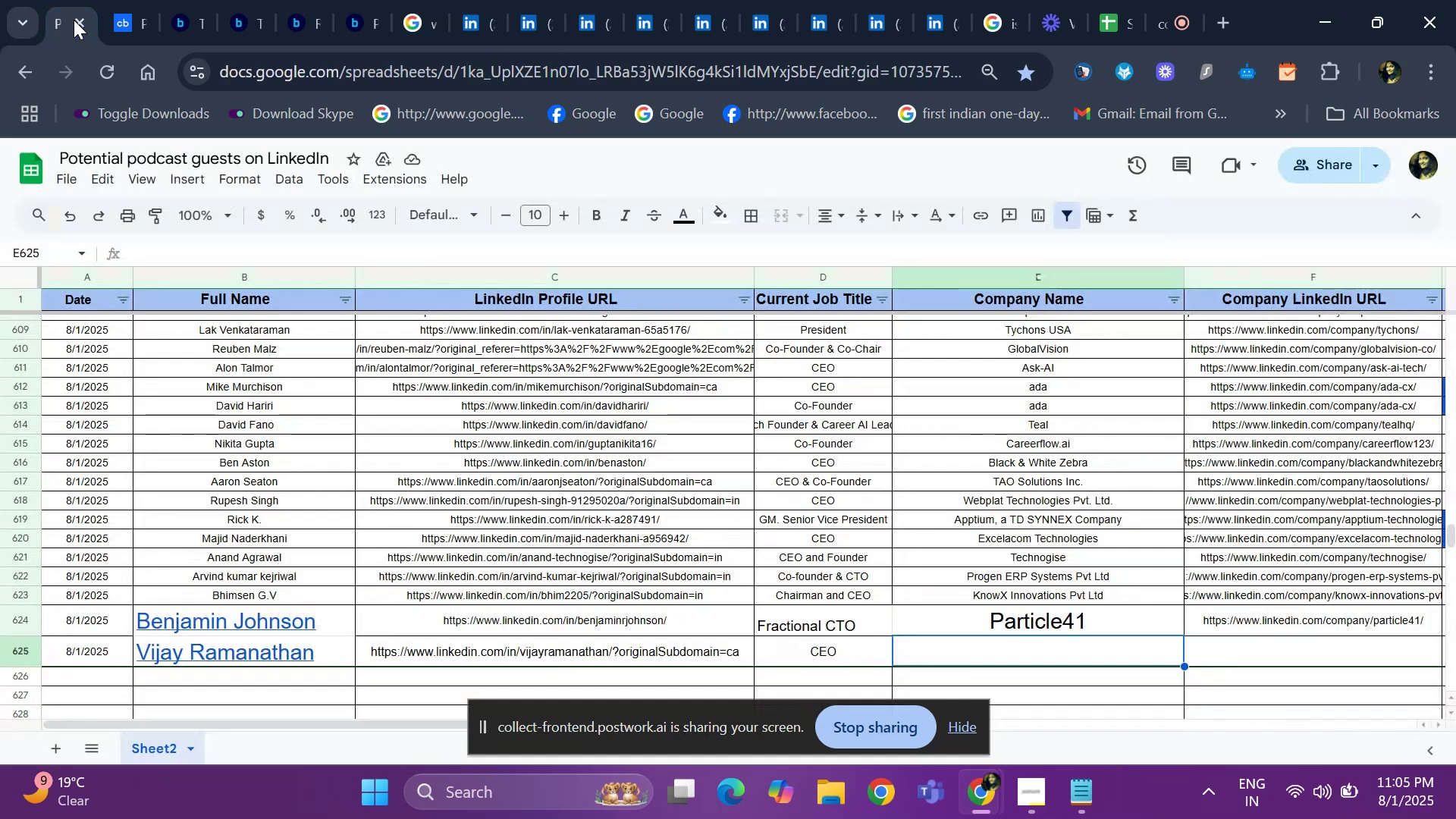 
key(Control+ControlLeft)
 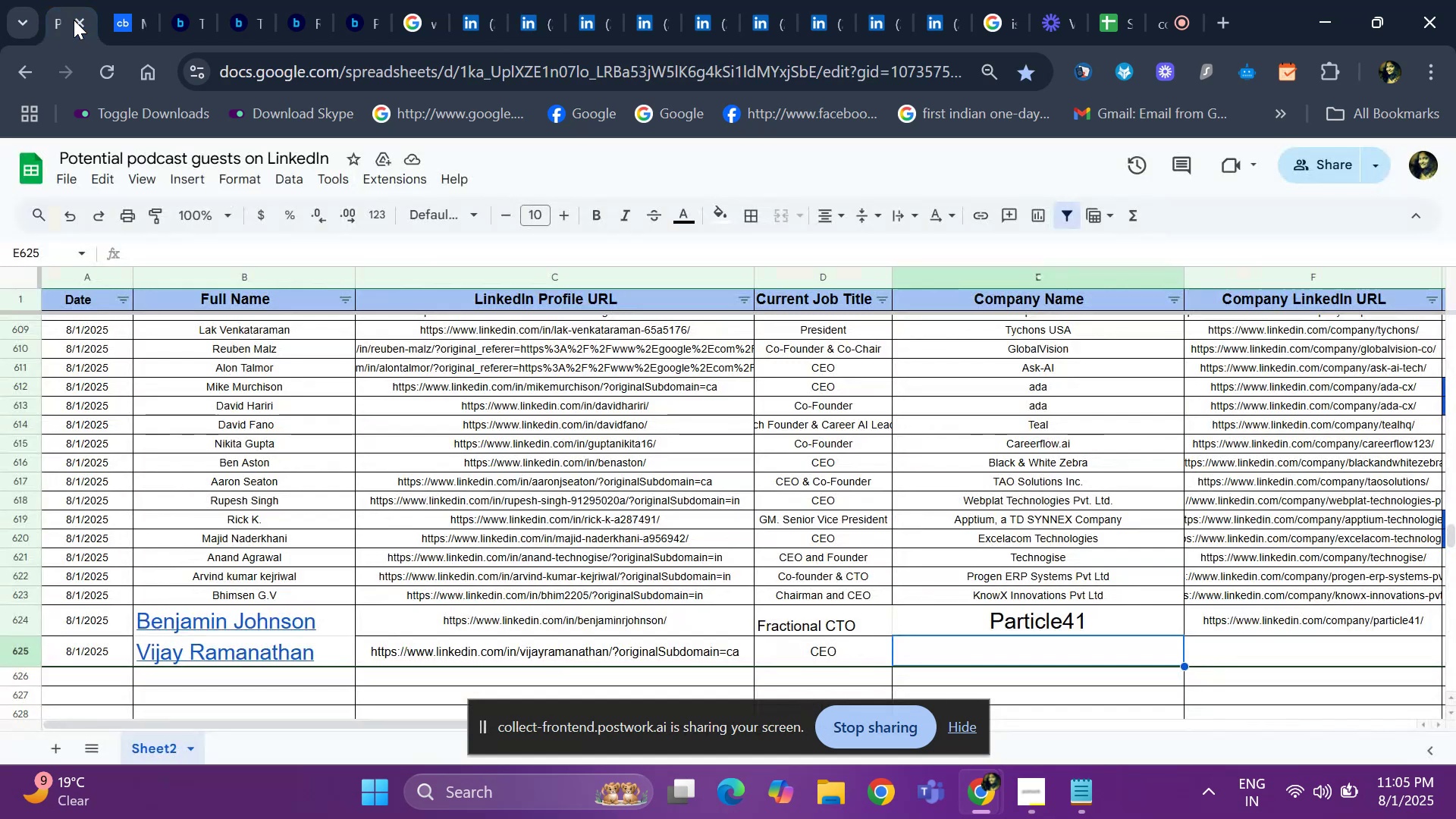 
key(Control+V)
 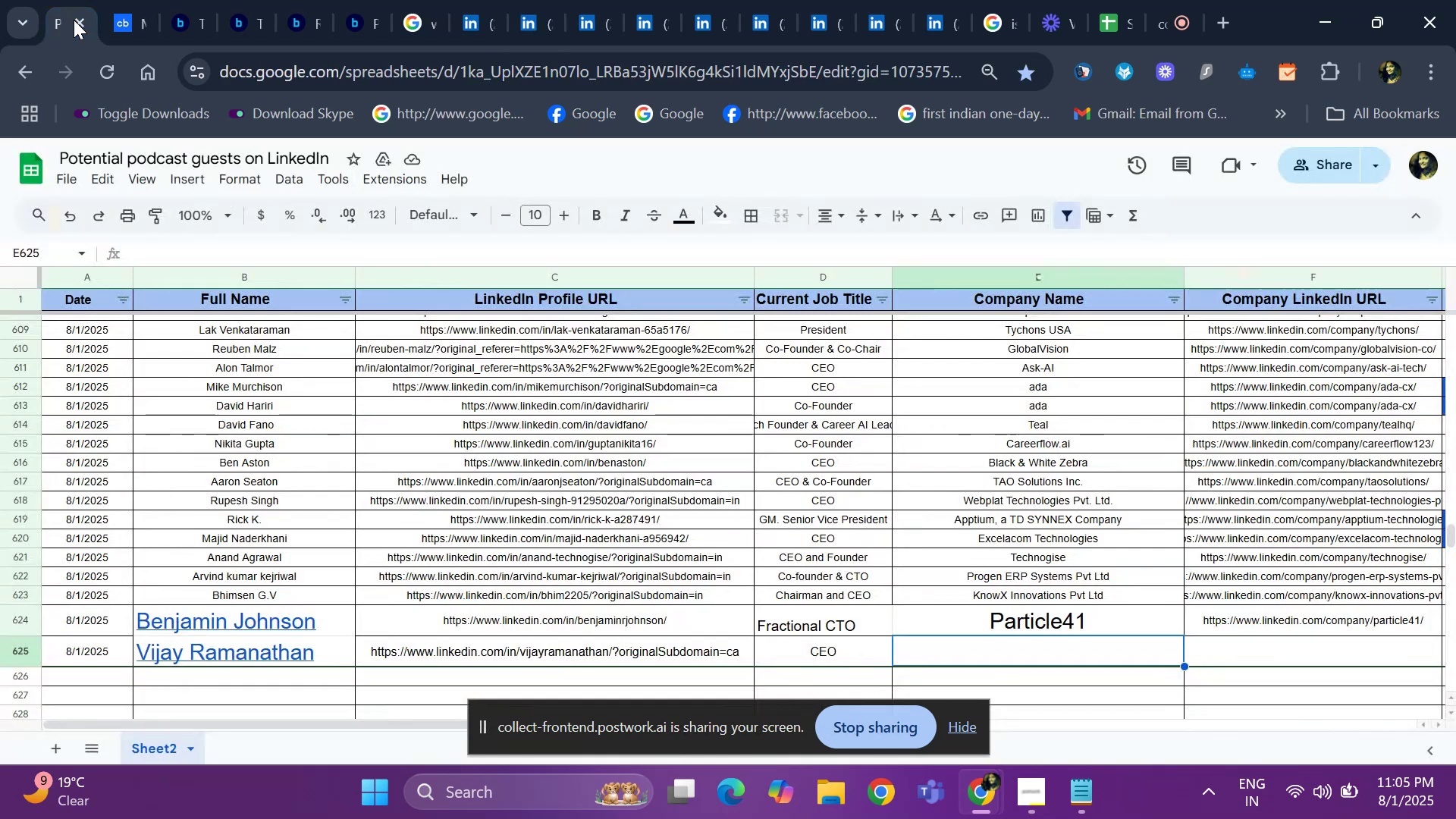 
key(ArrowRight)
 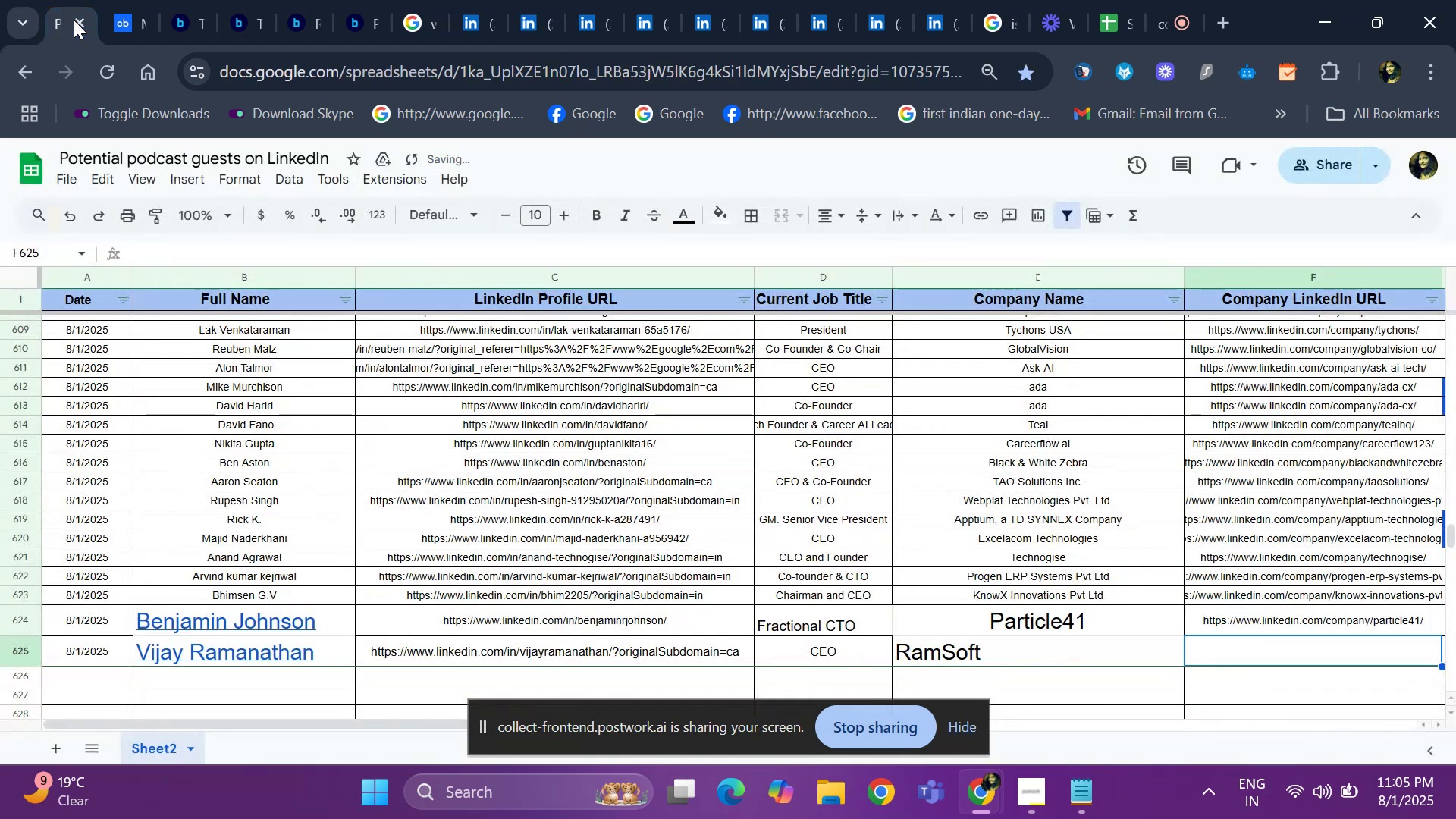 
key(ArrowRight)
 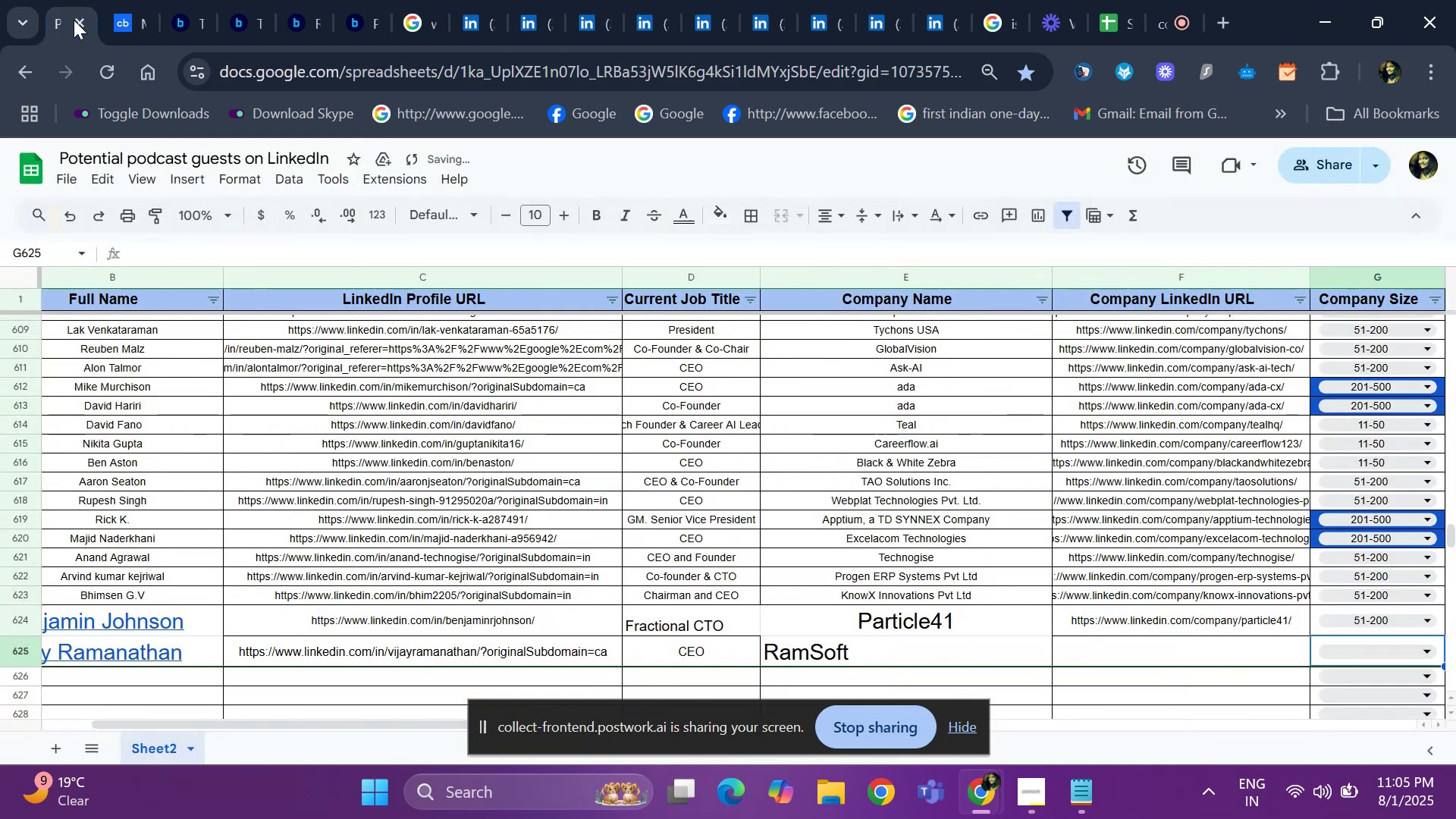 
key(ArrowRight)
 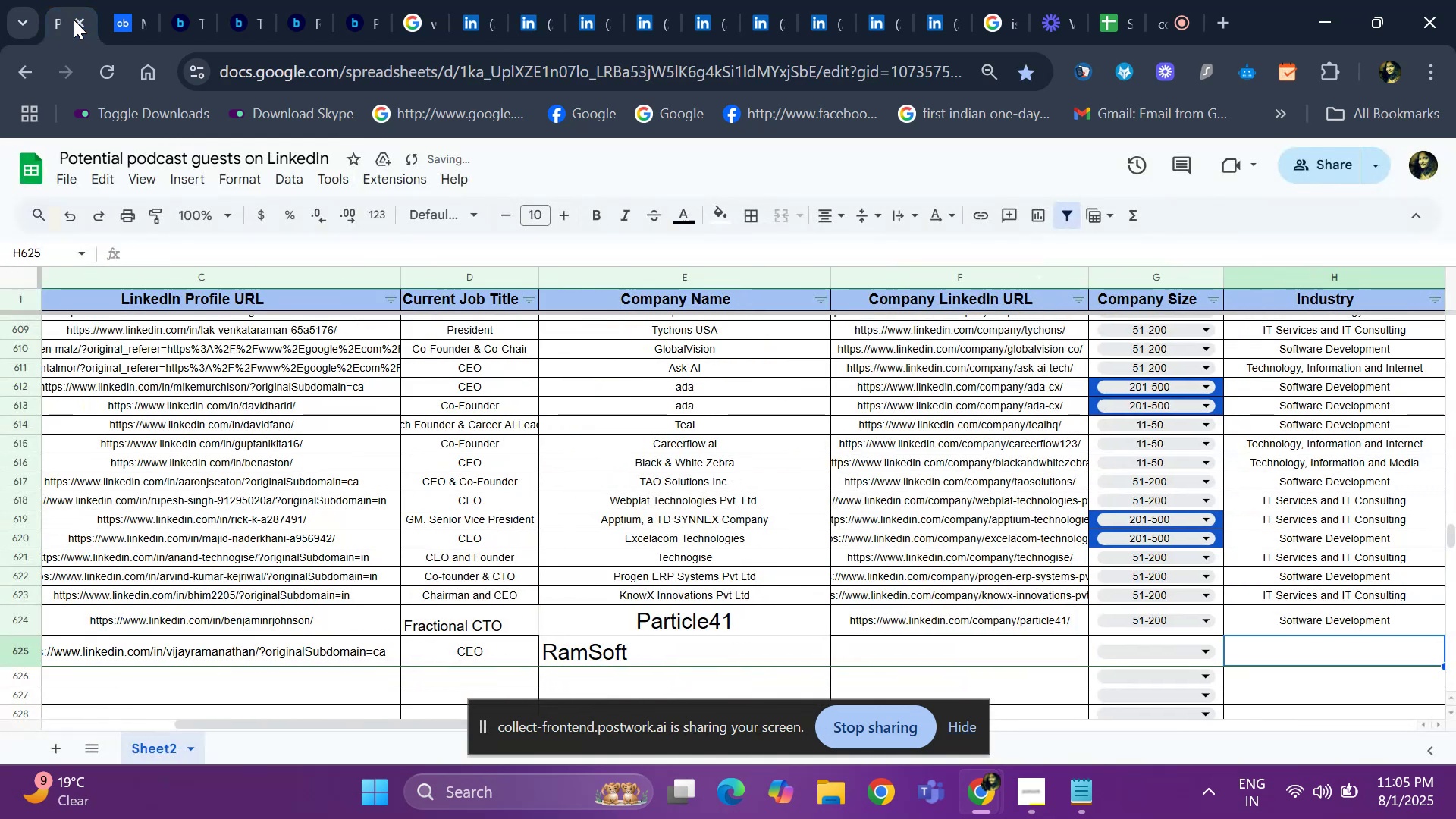 
key(ArrowLeft)
 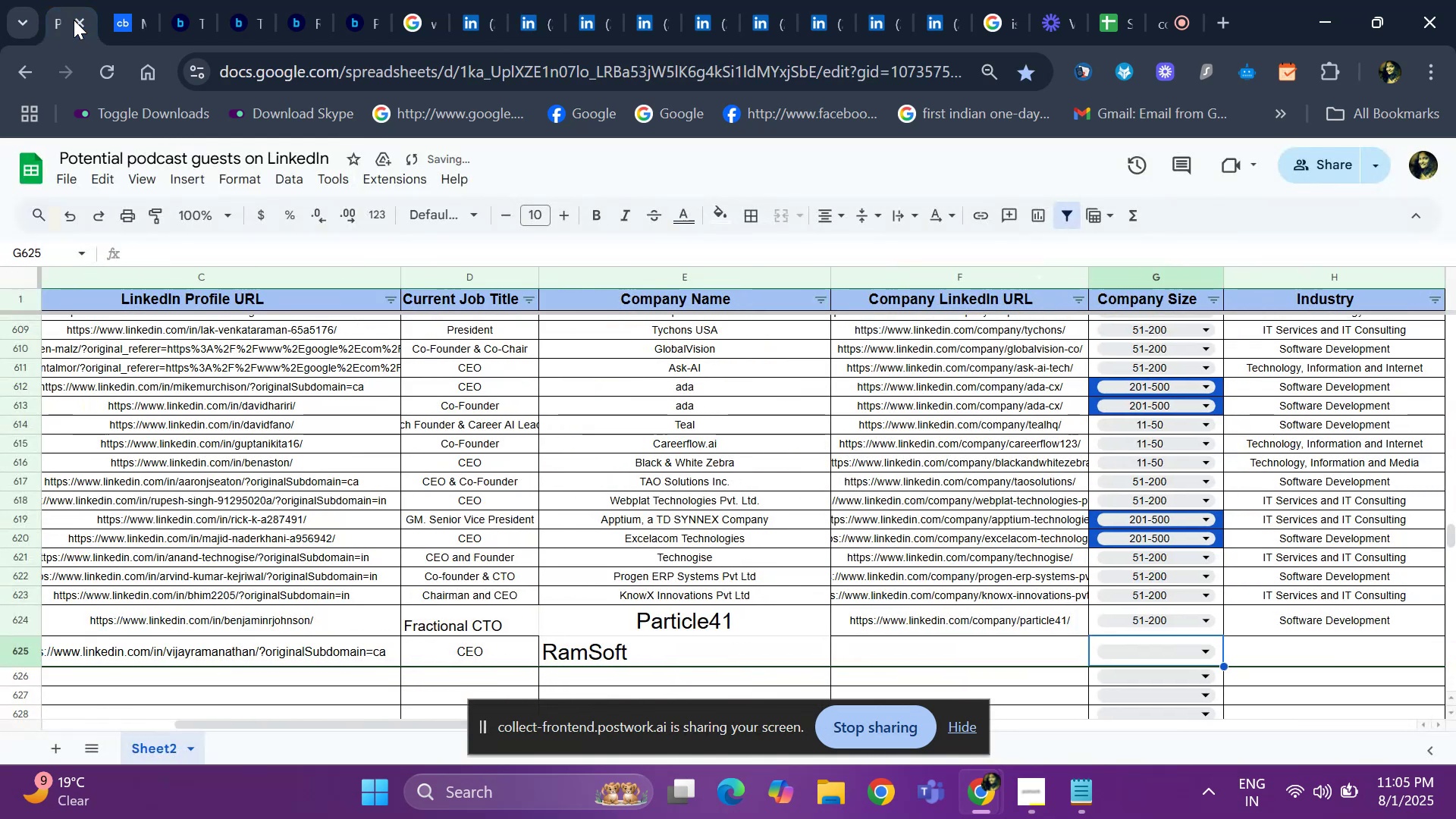 
key(ArrowLeft)
 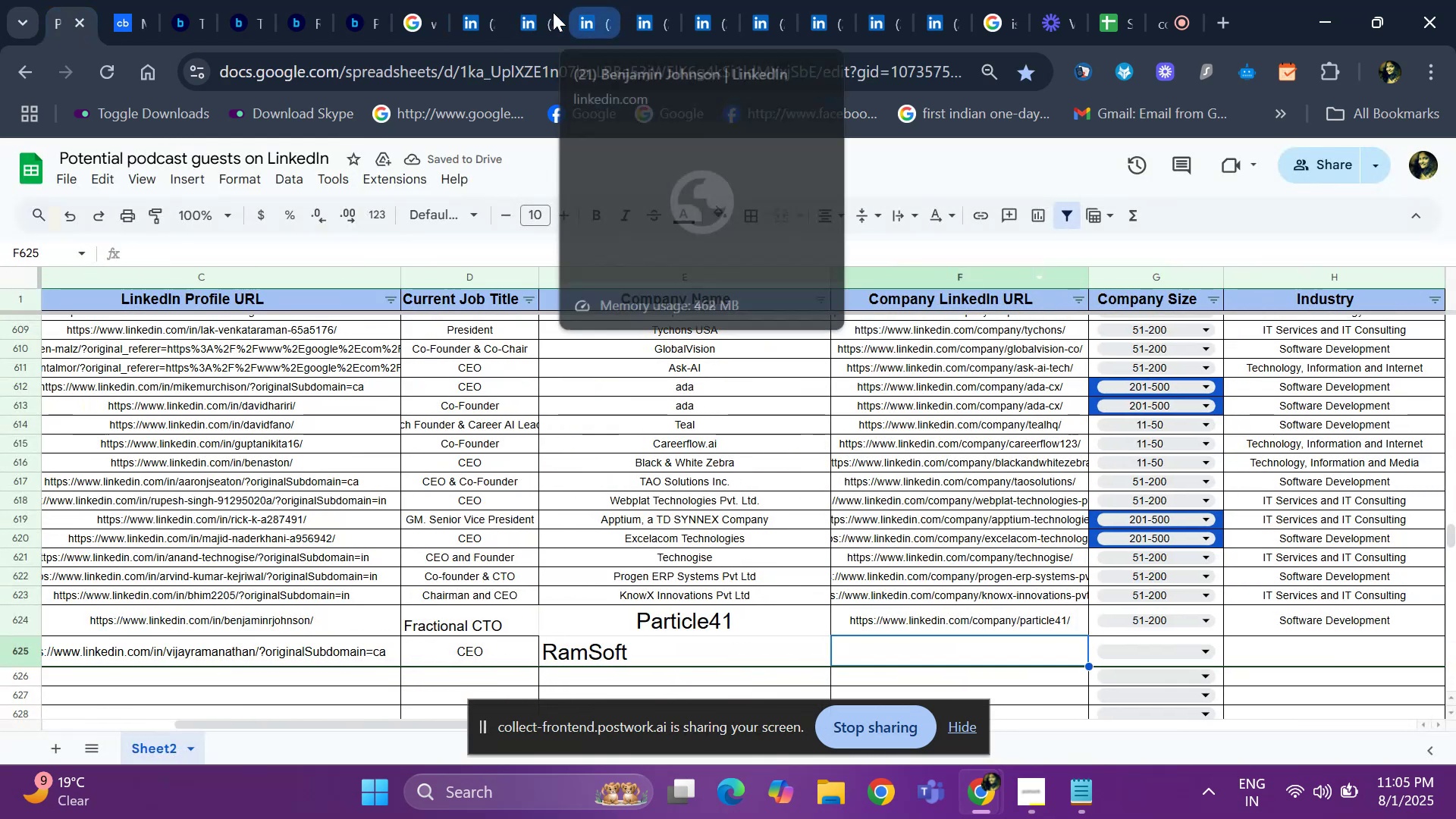 
left_click([495, 16])
 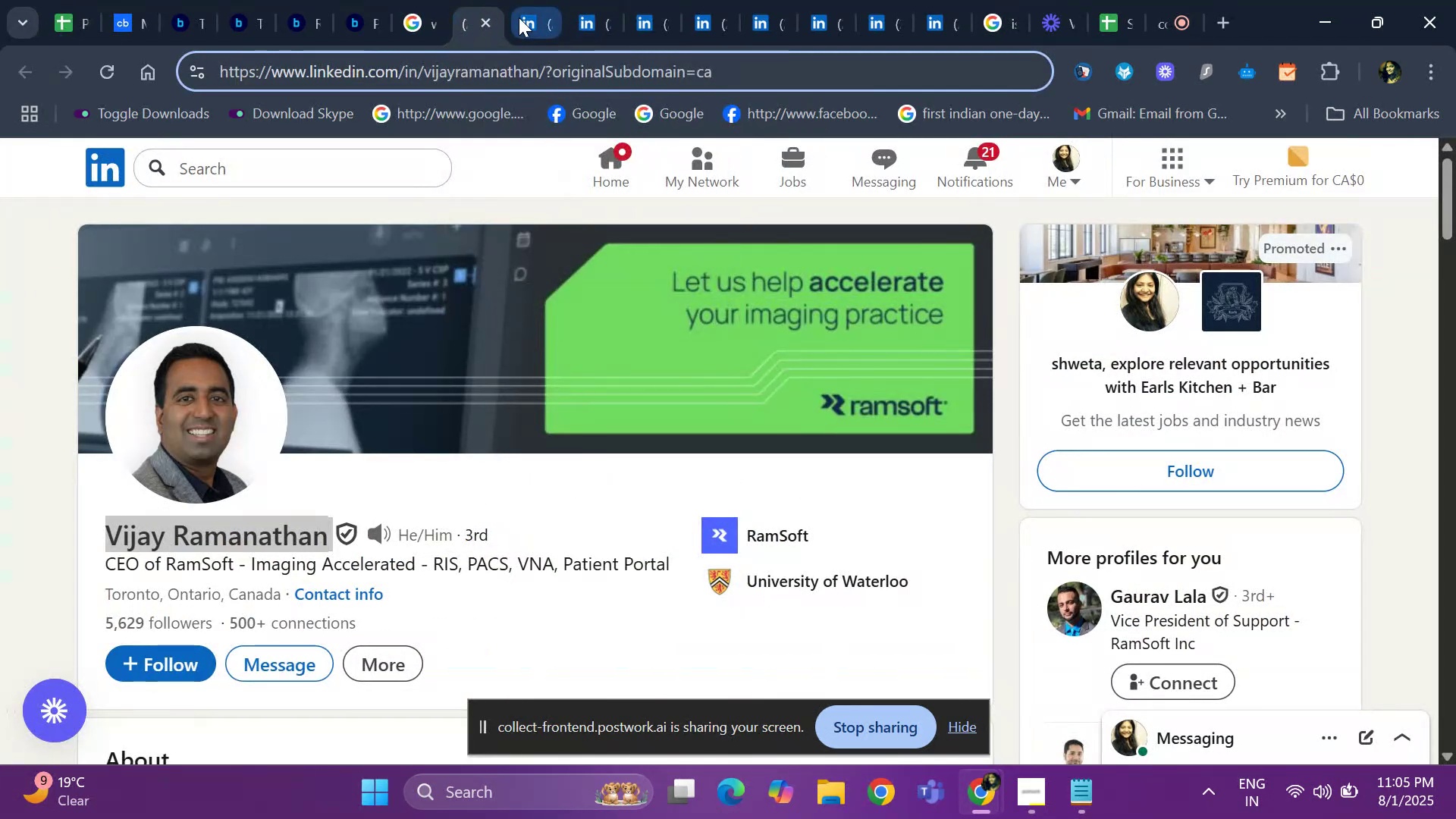 
left_click([519, 17])
 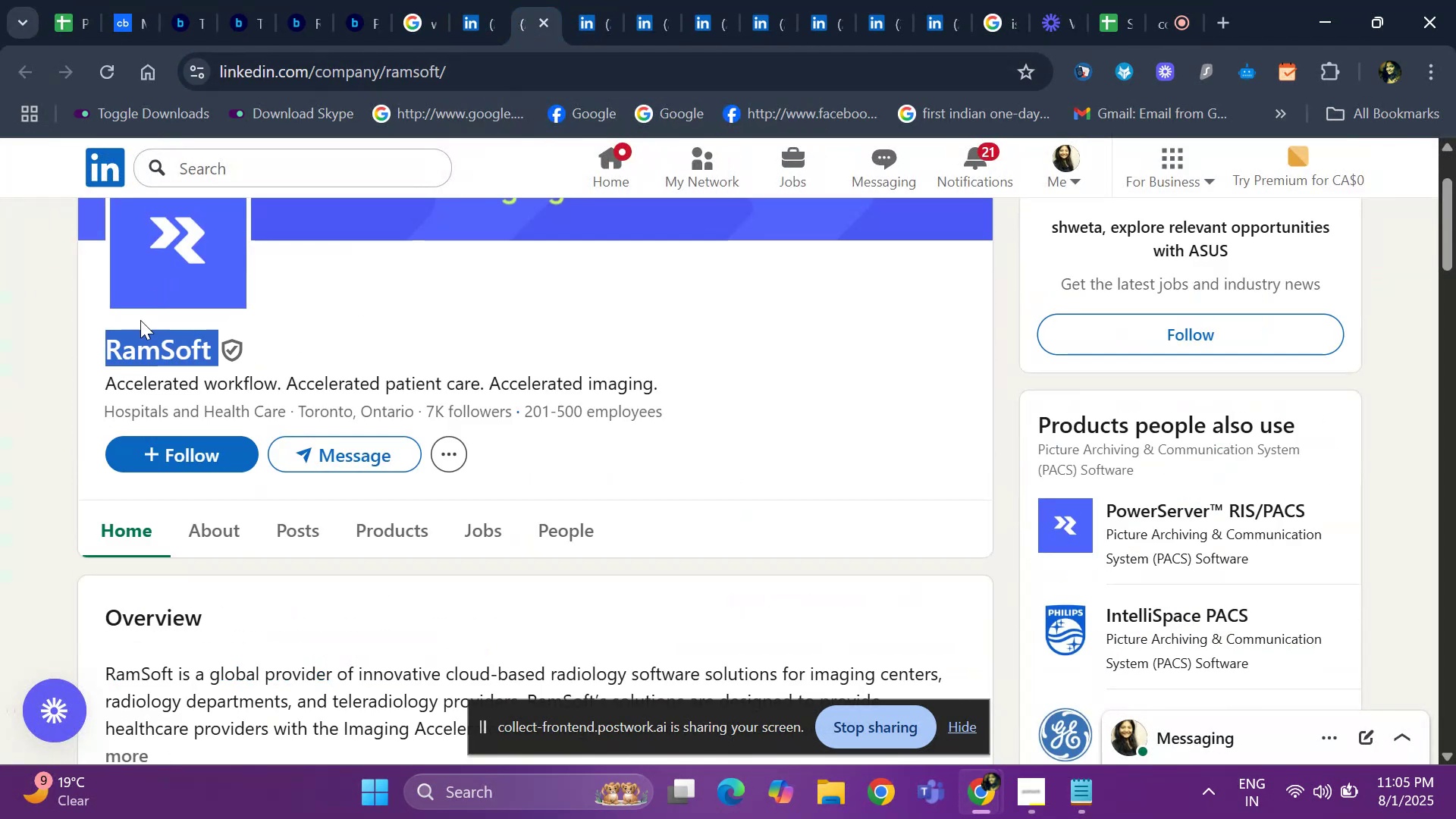 
left_click([480, 74])
 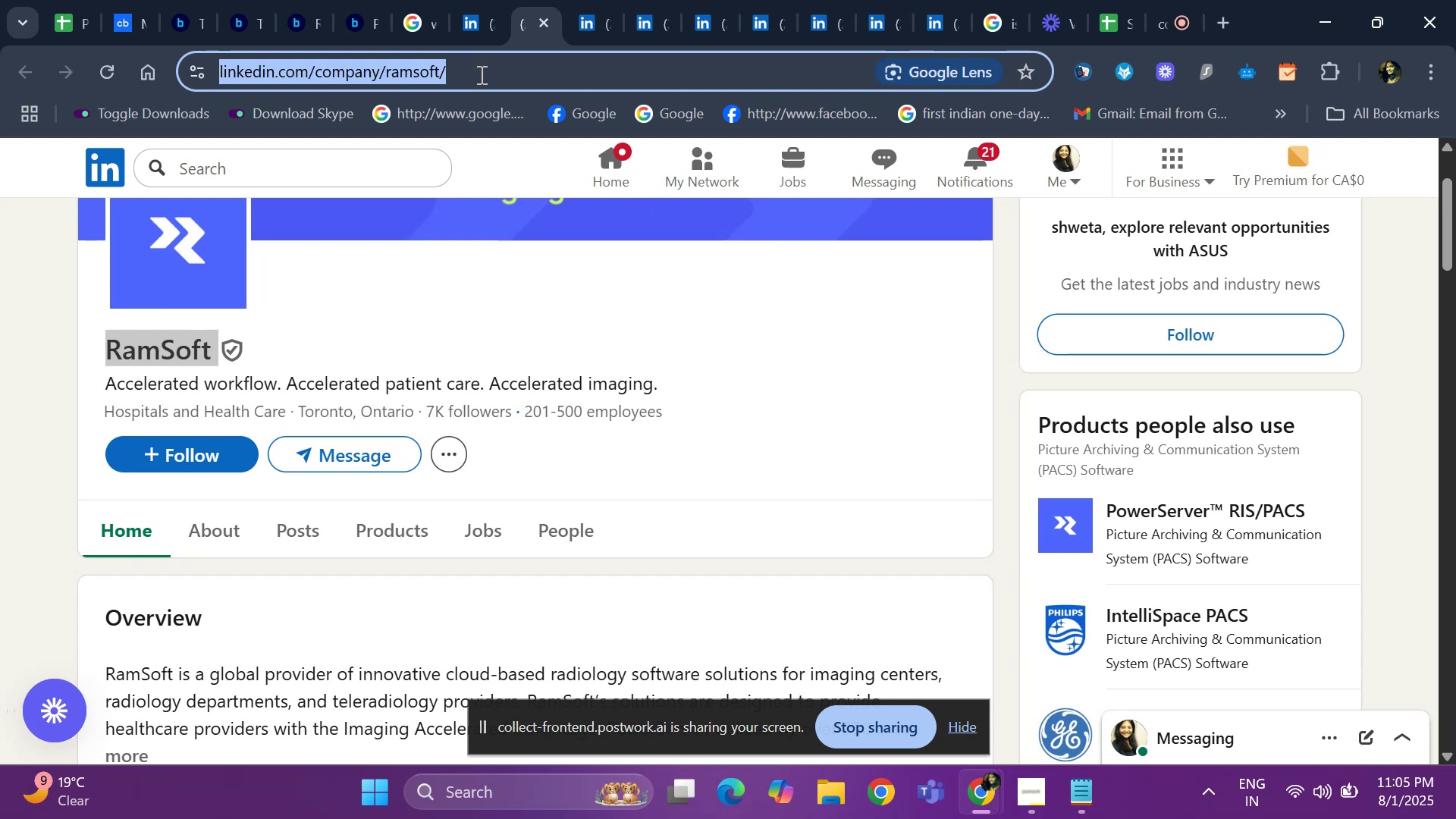 
key(Control+C)
 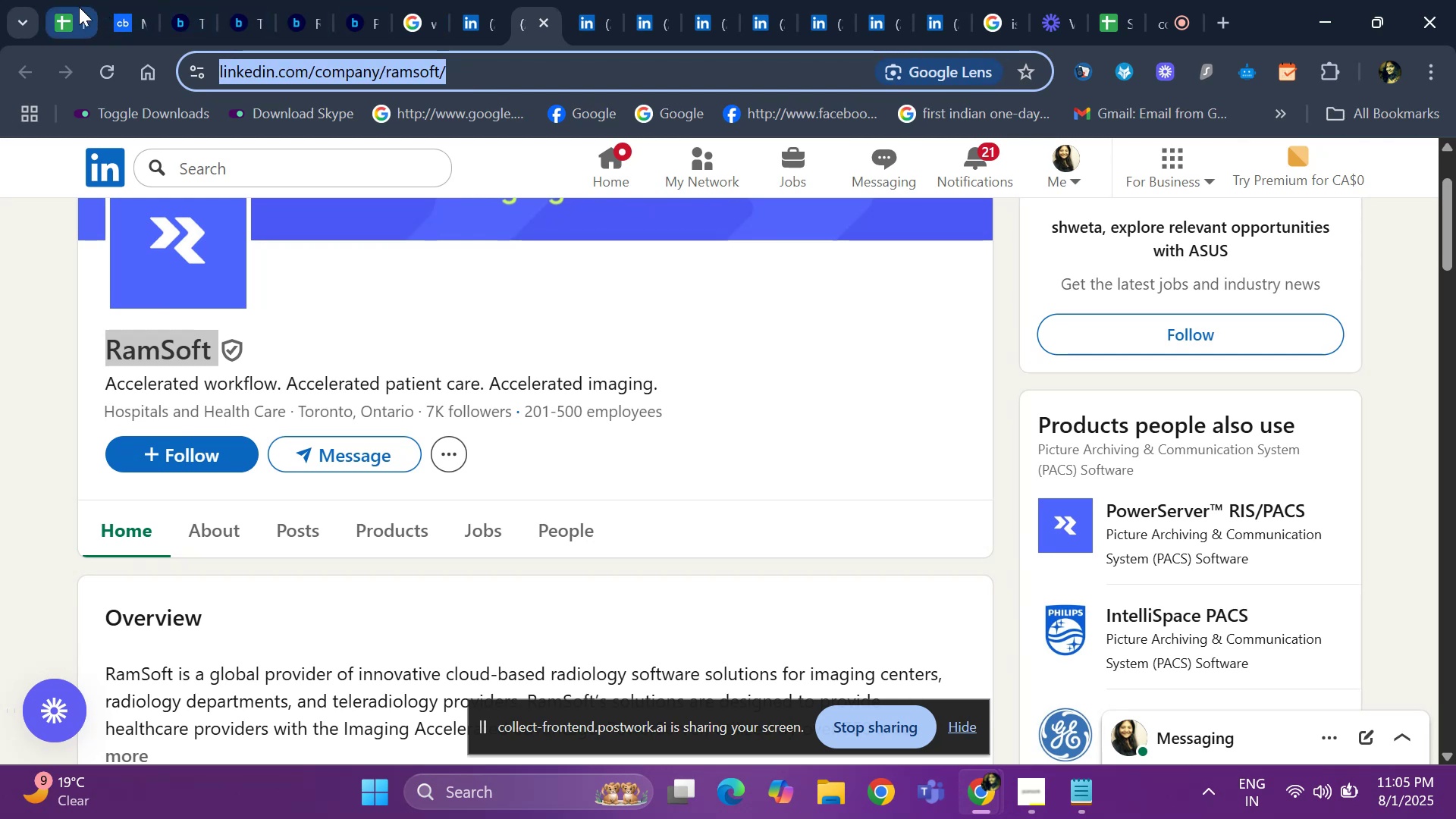 
left_click([65, 8])
 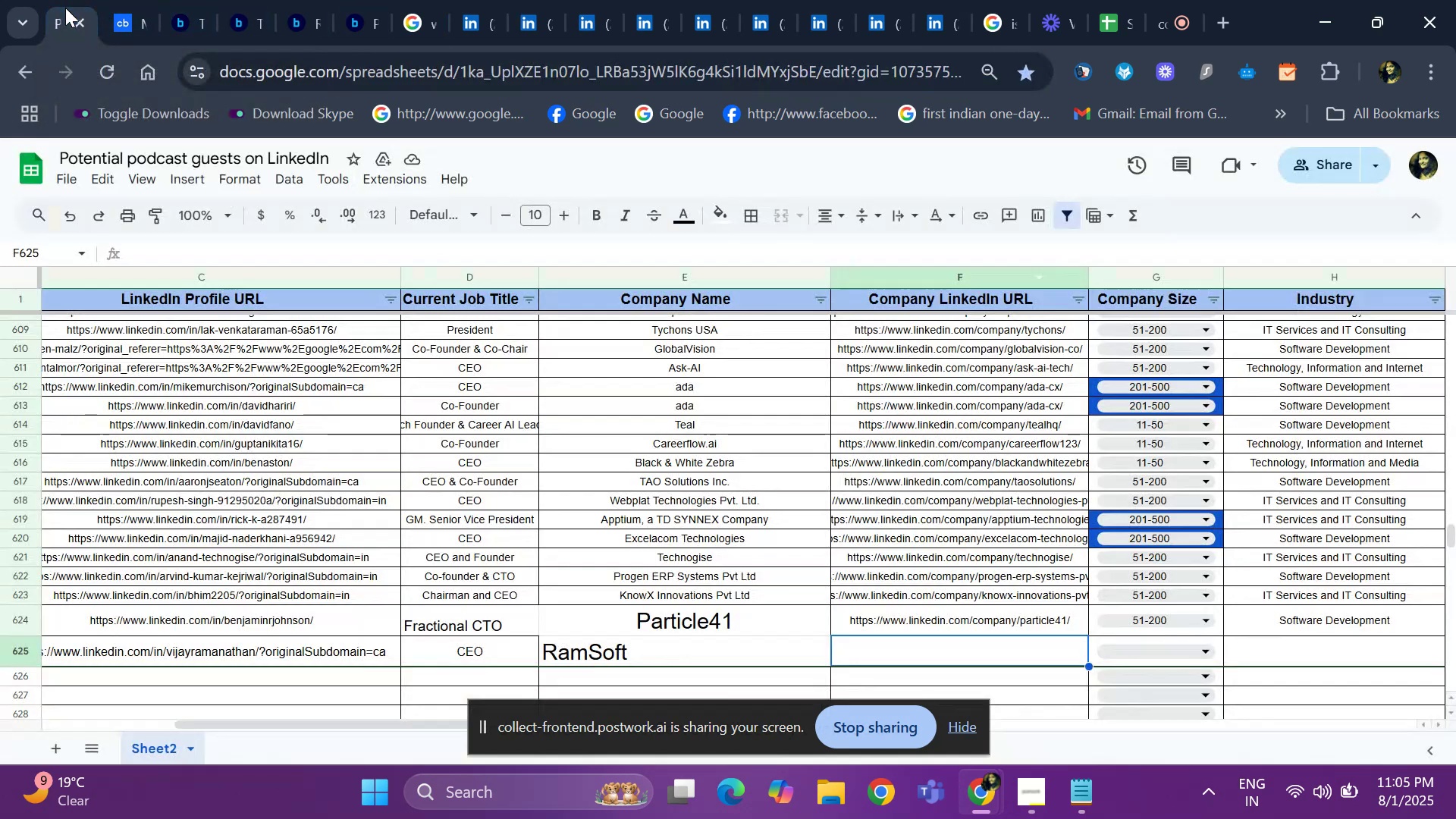 
key(Control+ControlLeft)
 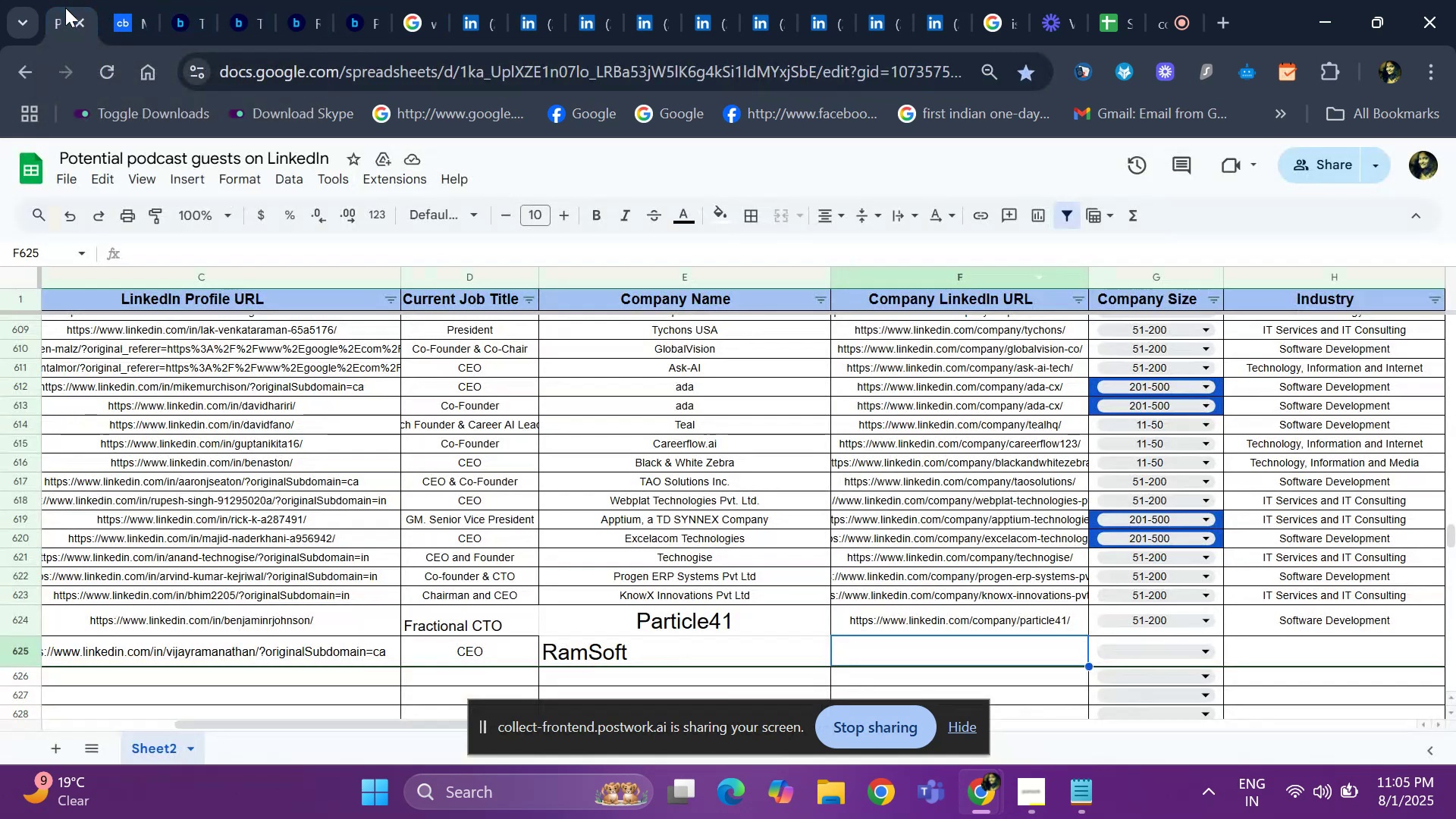 
key(Control+V)
 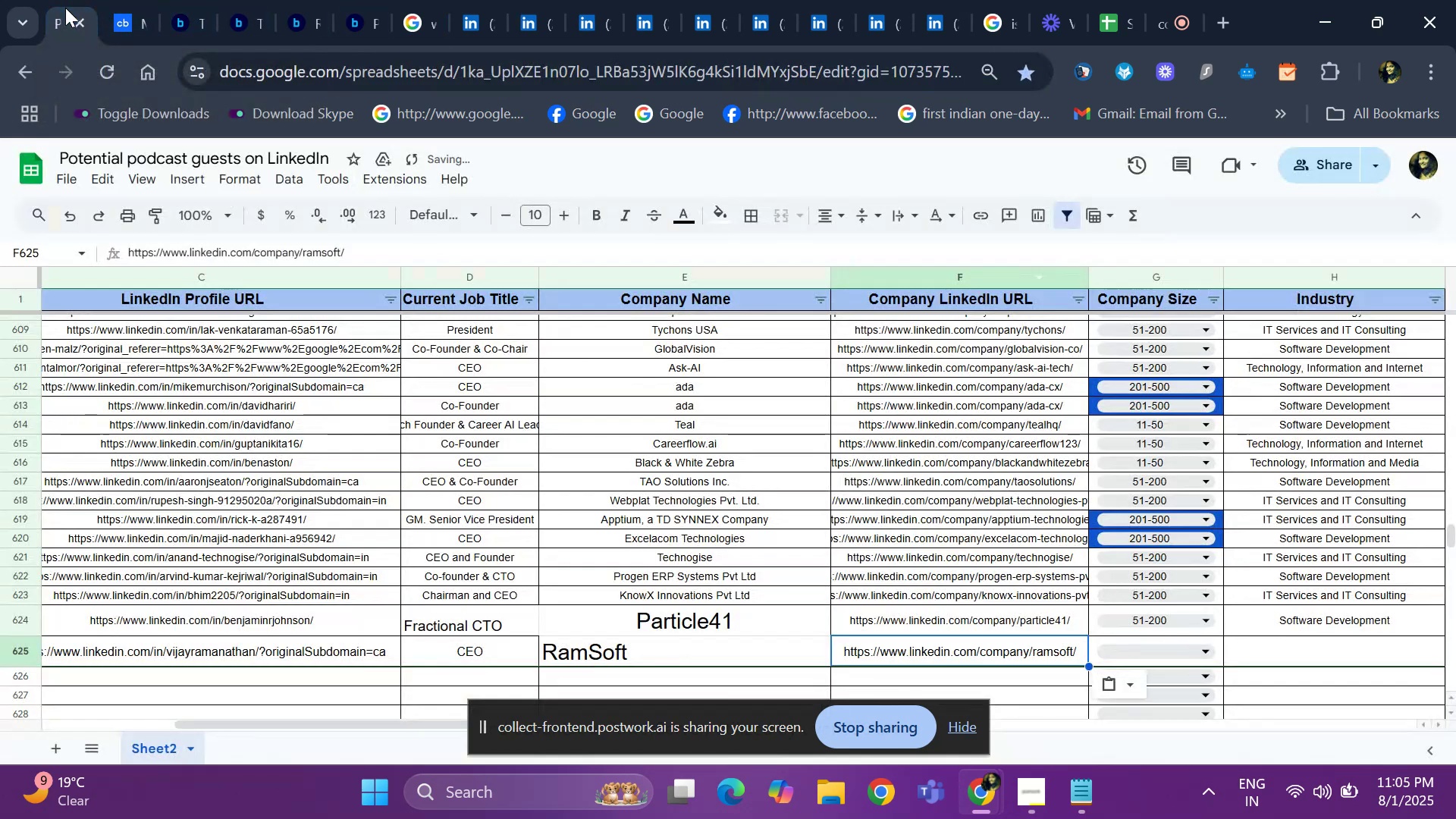 
key(ArrowRight)
 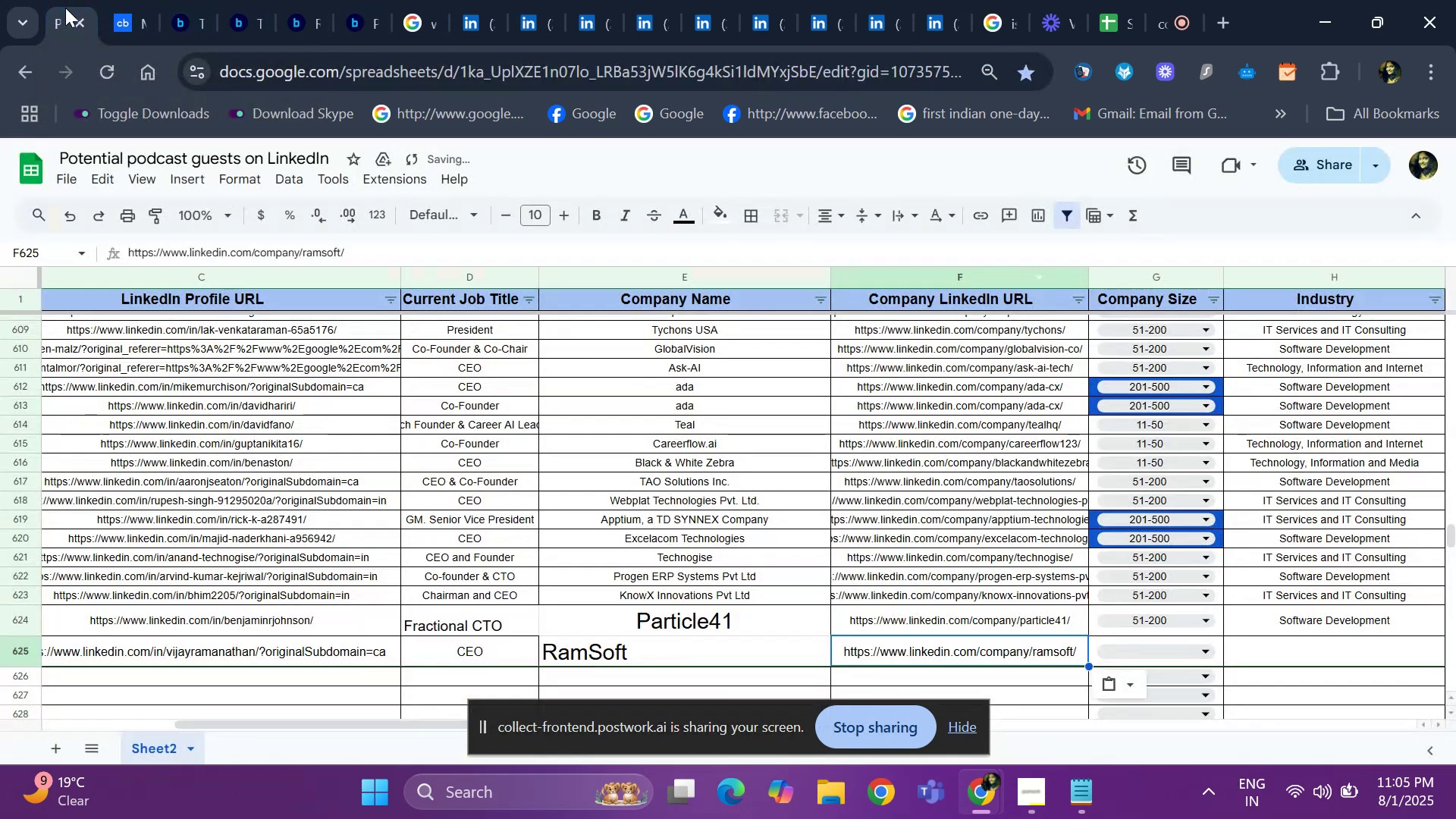 
key(ArrowRight)
 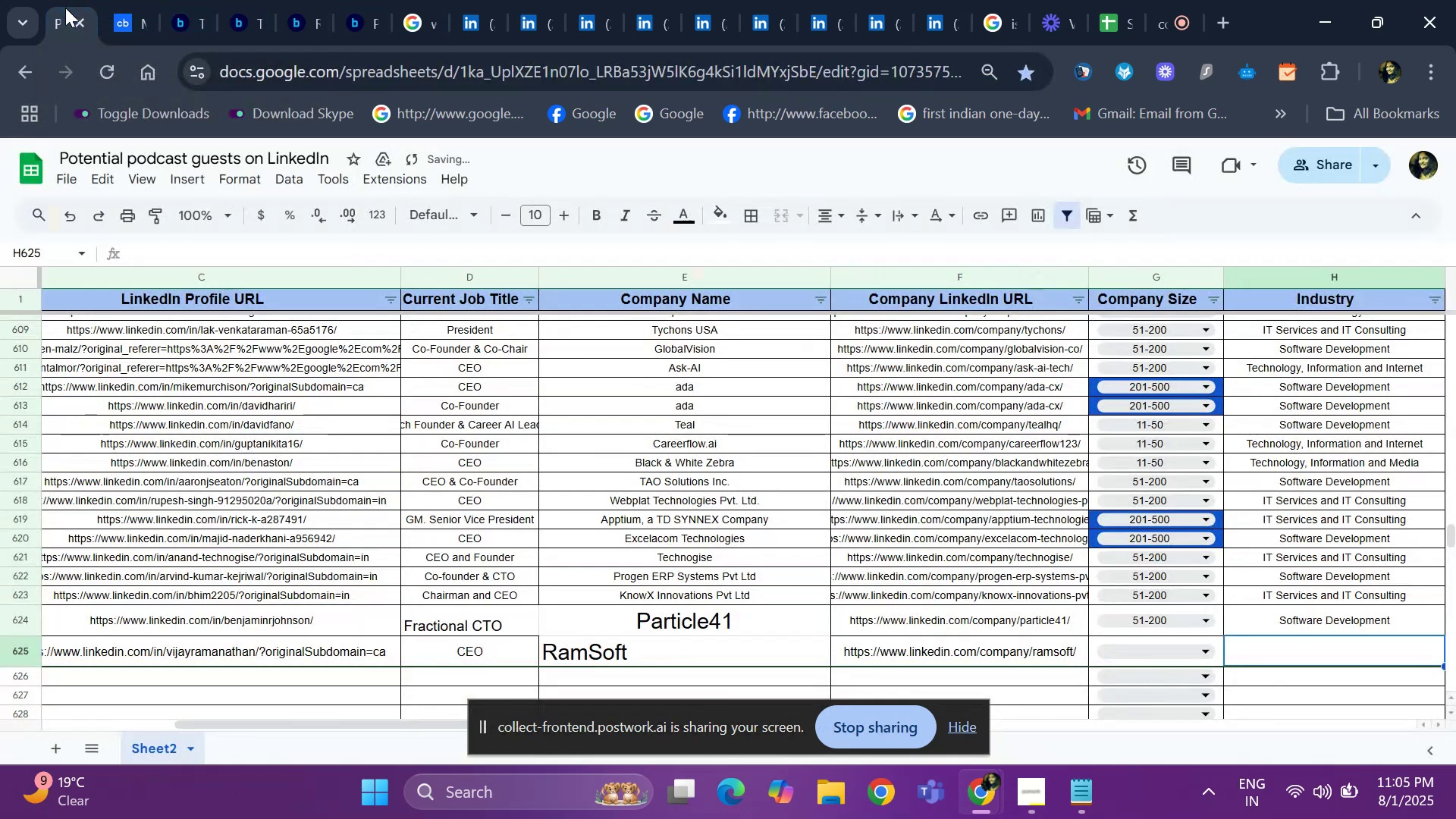 
key(ArrowLeft)
 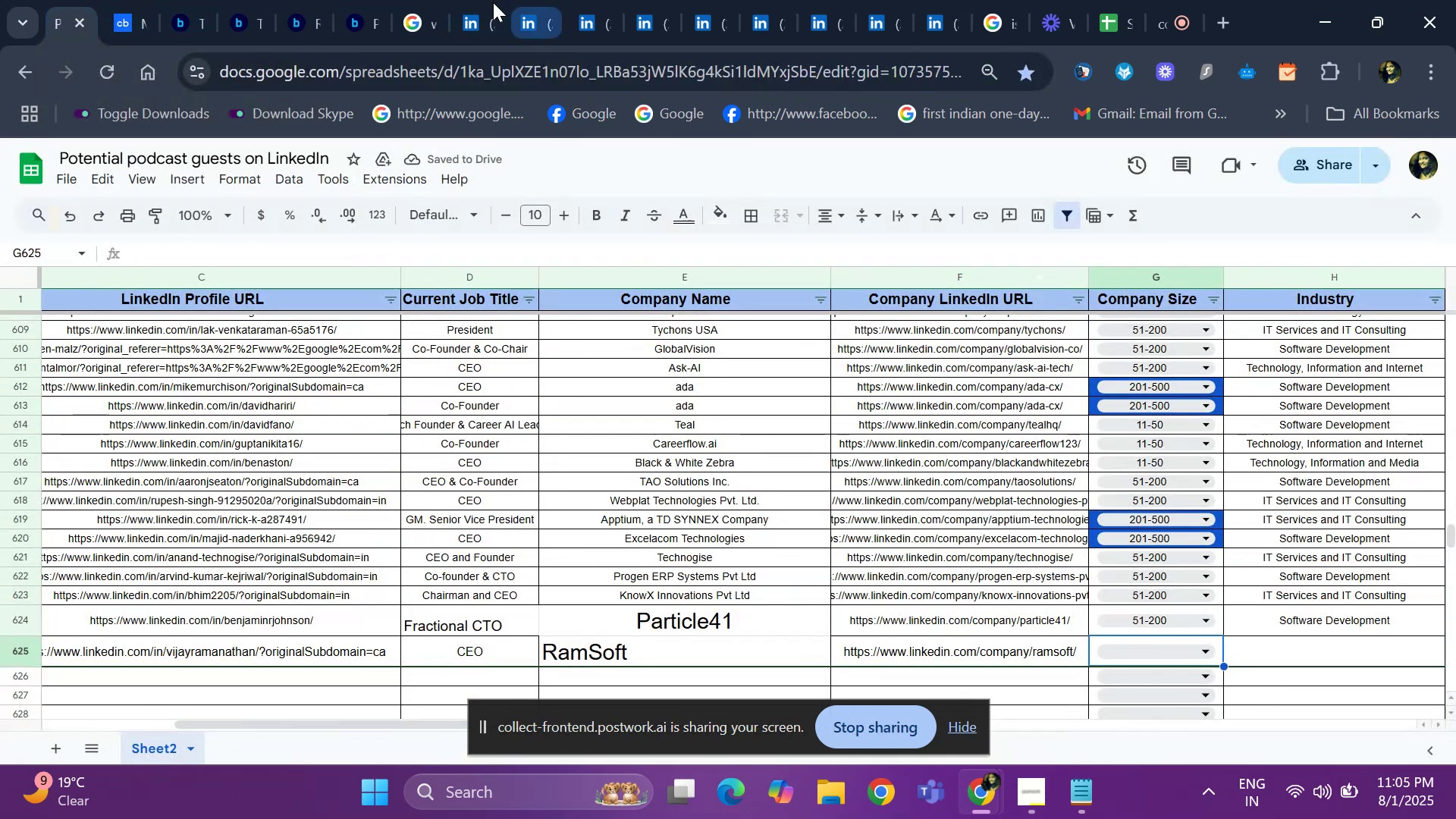 
left_click([459, 9])
 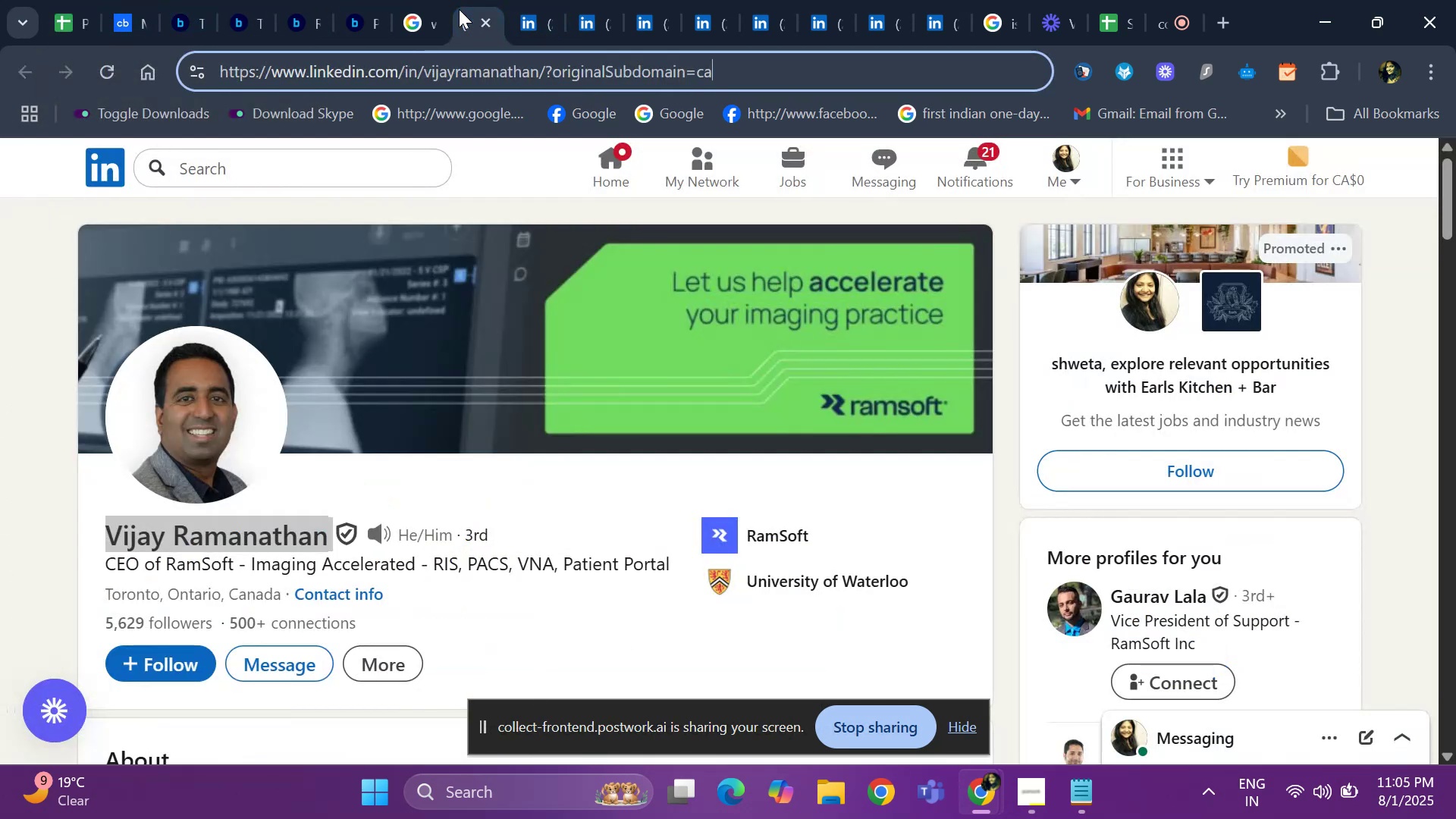 
left_click([527, 13])
 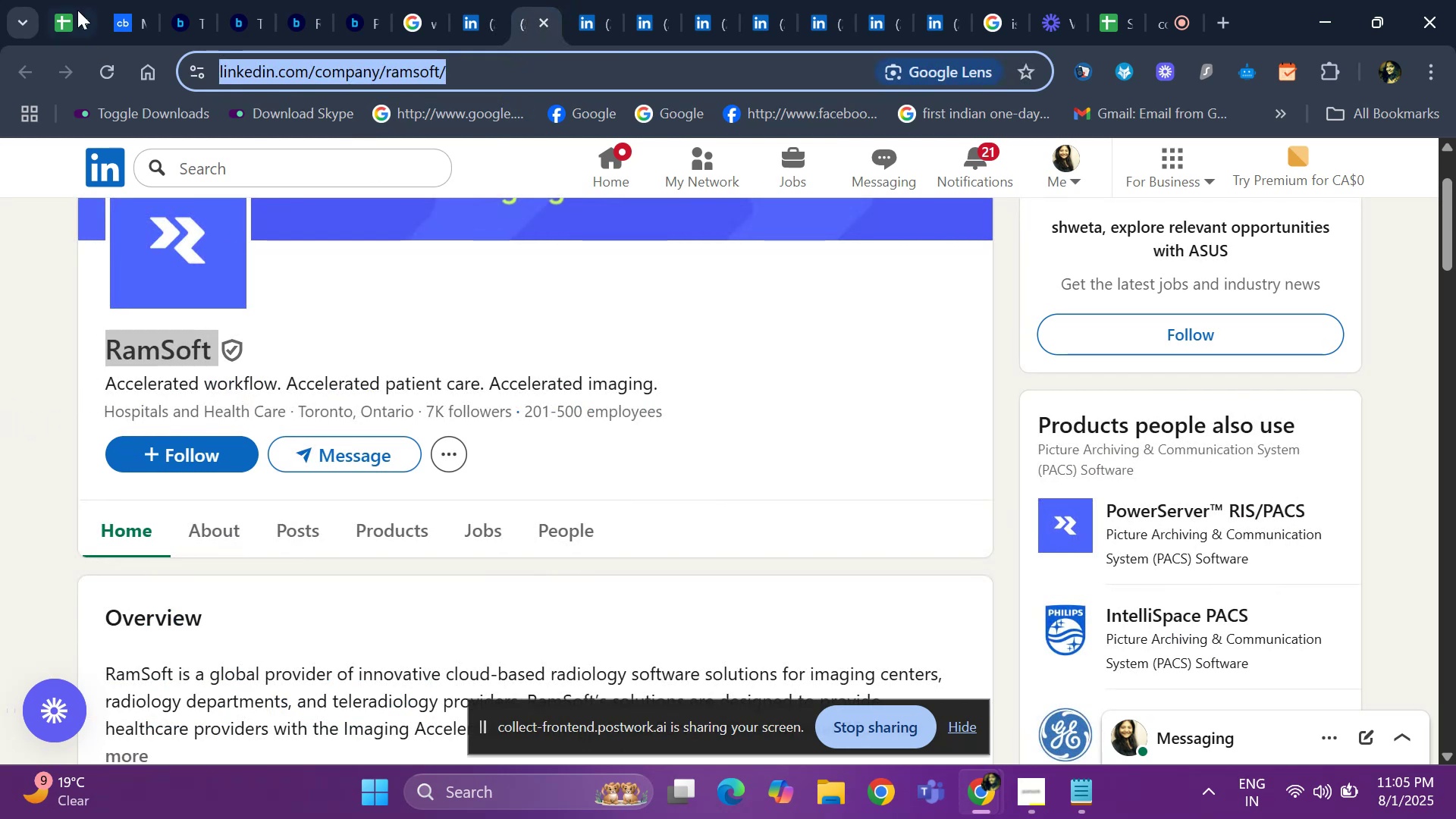 
left_click([61, 3])
 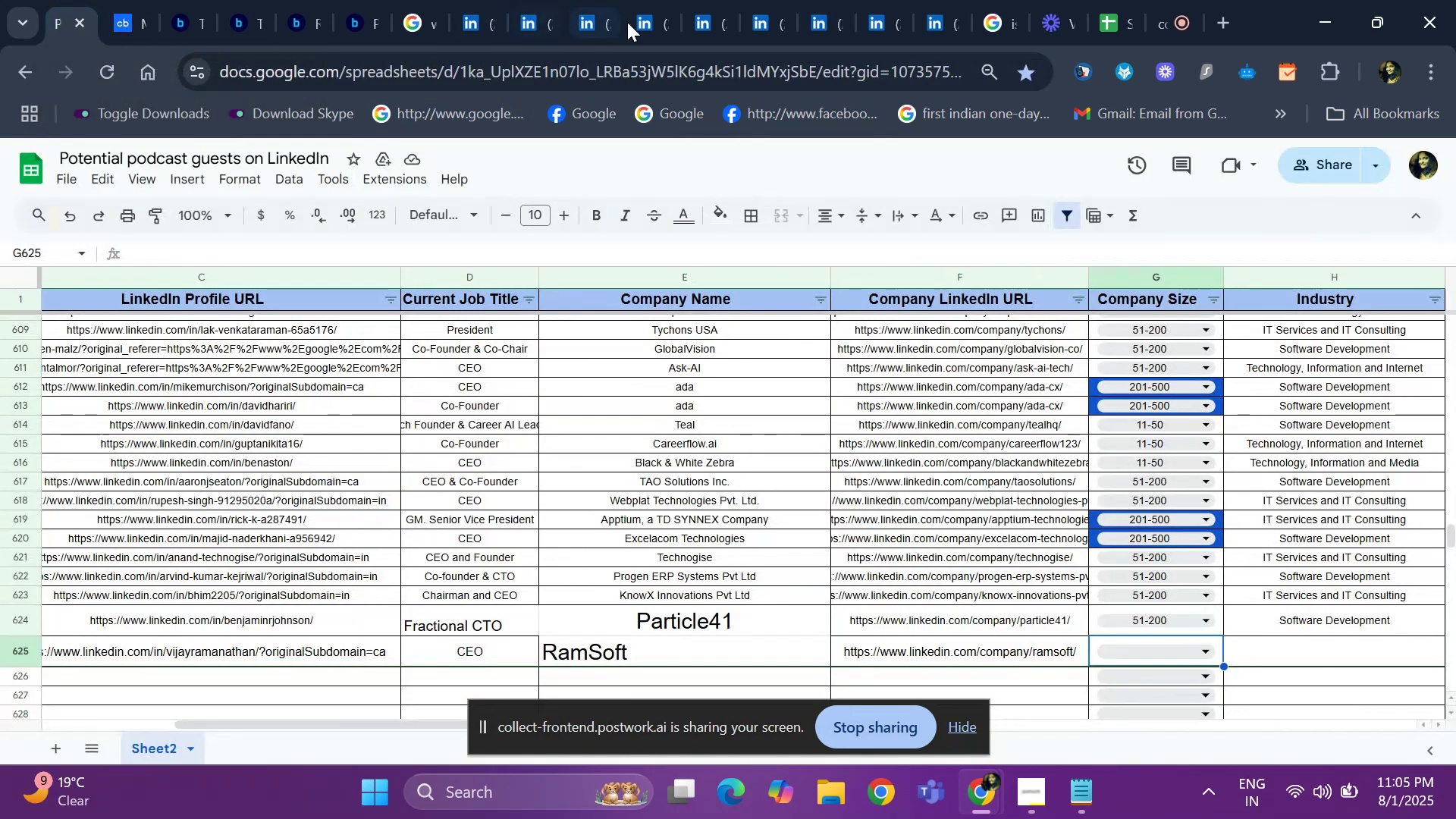 
left_click([524, 14])
 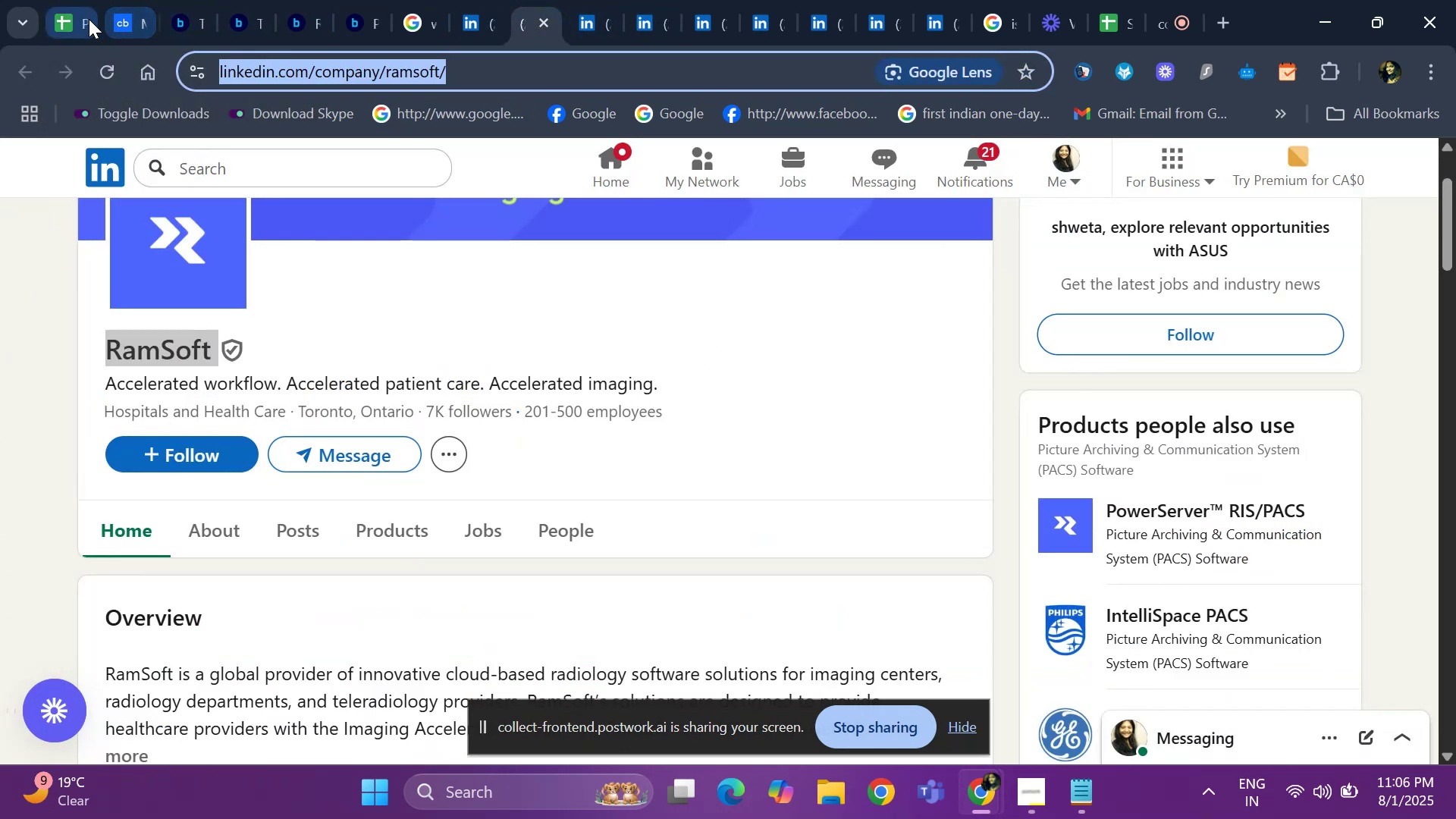 
left_click([60, 26])
 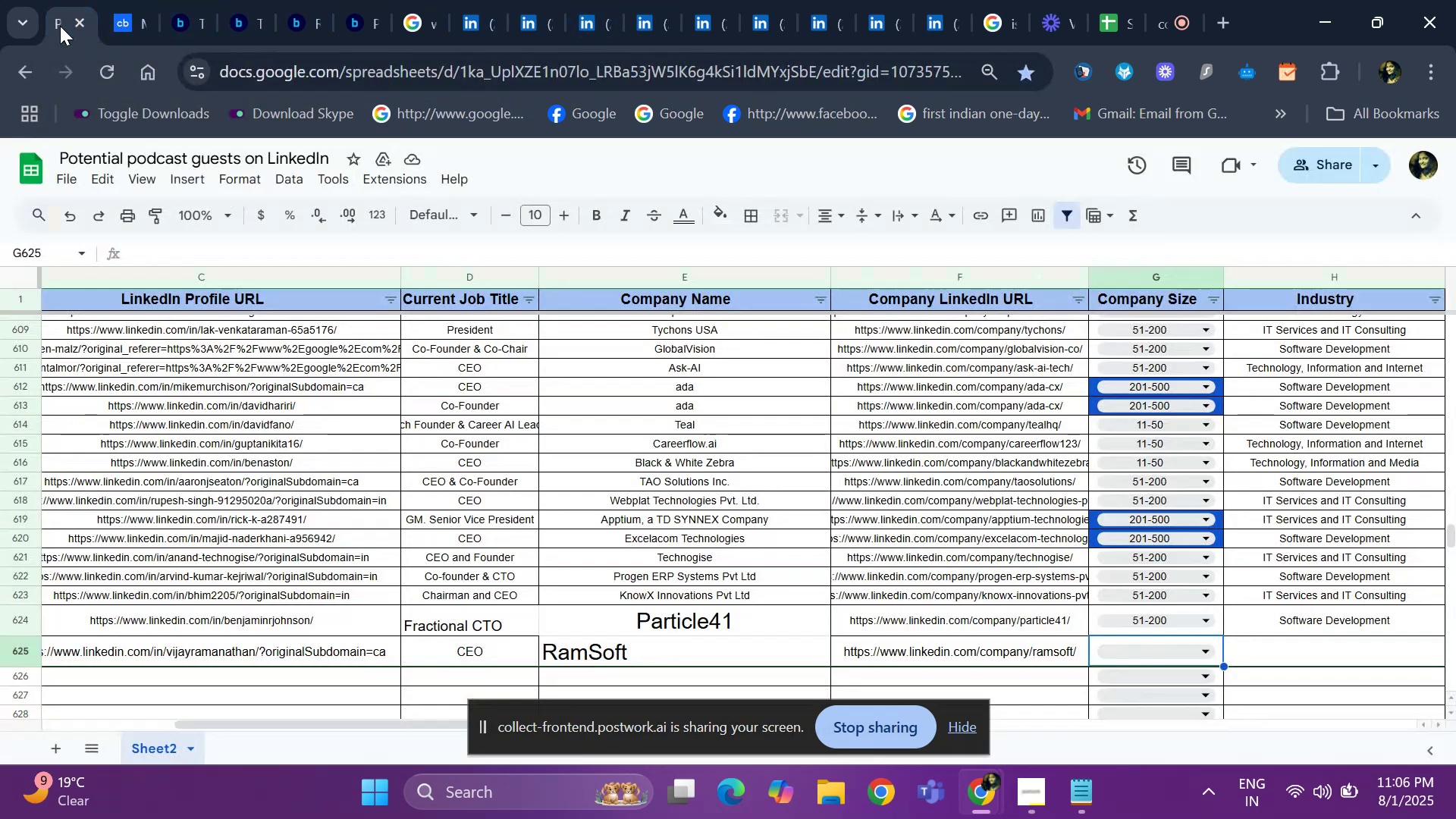 
key(Enter)
 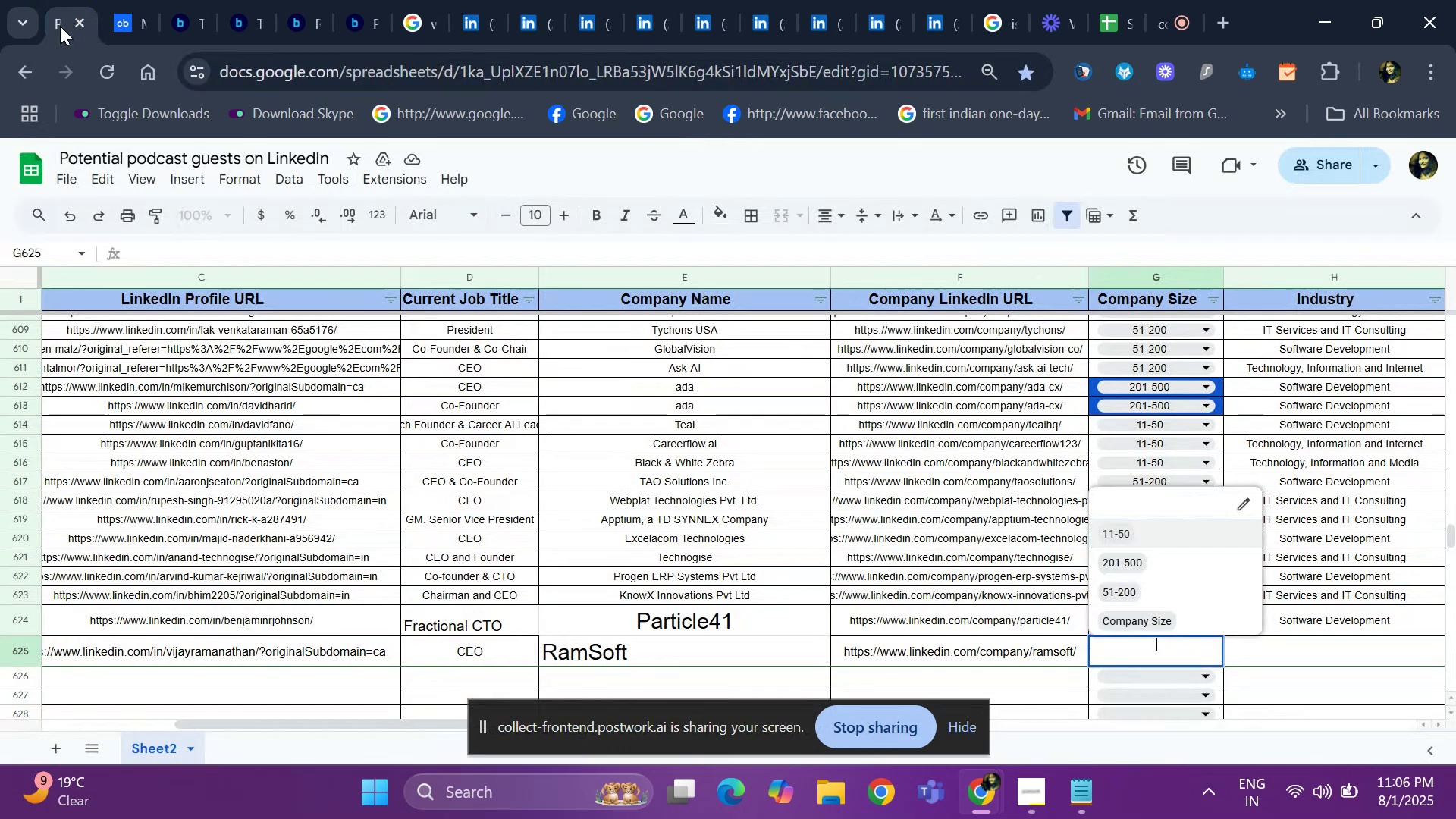 
key(ArrowDown)
 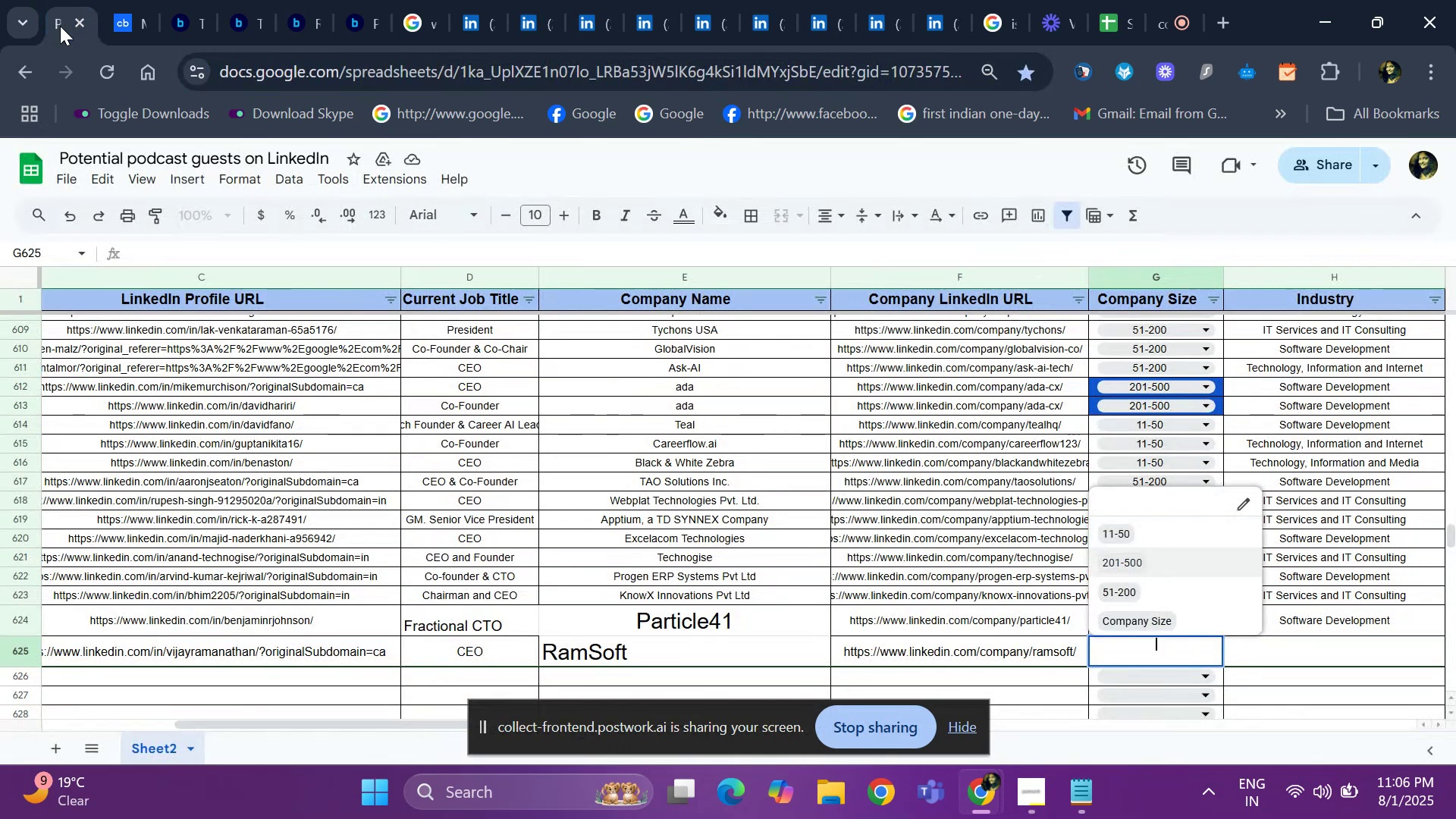 
key(Enter)
 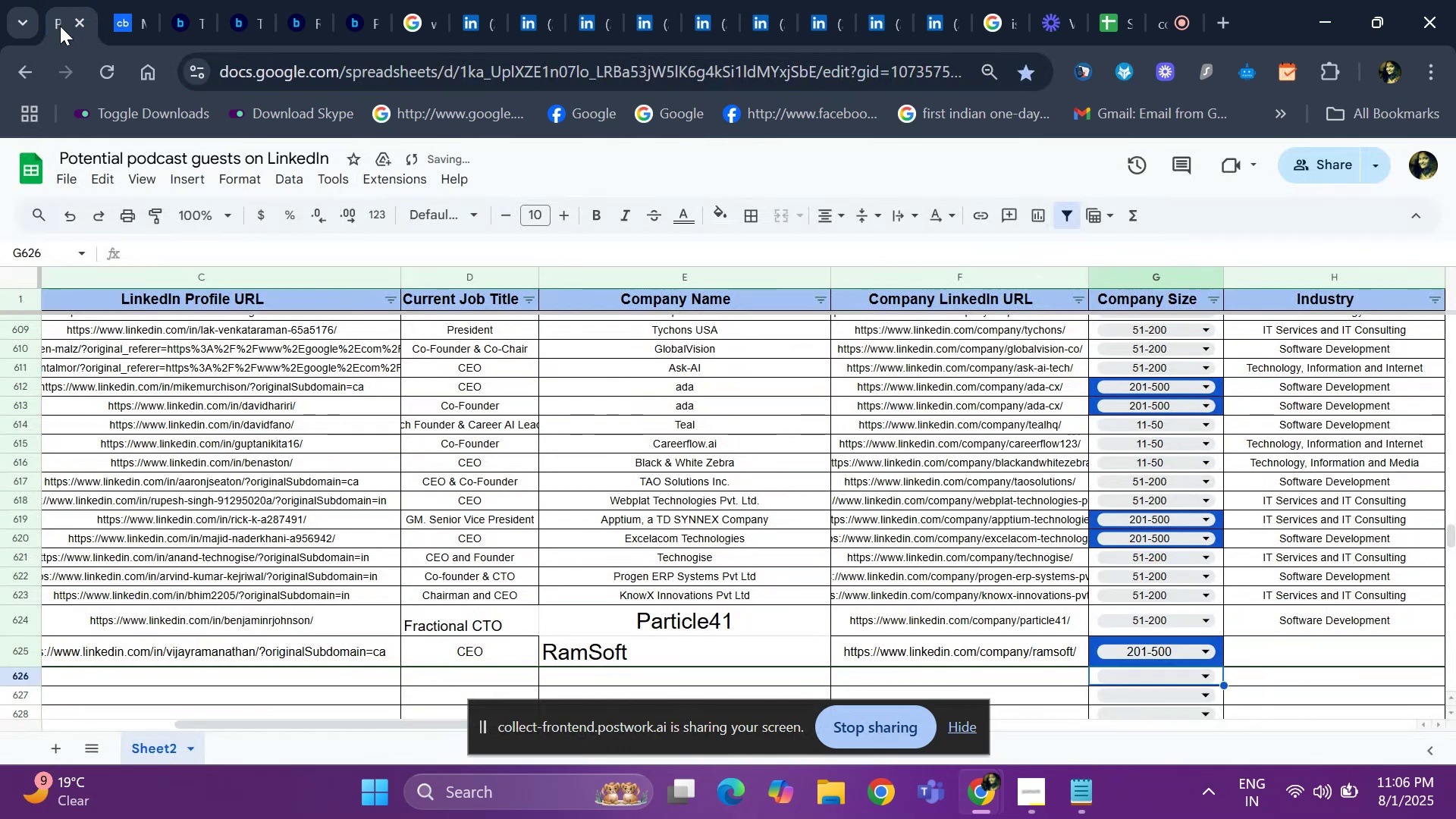 
key(ArrowRight)
 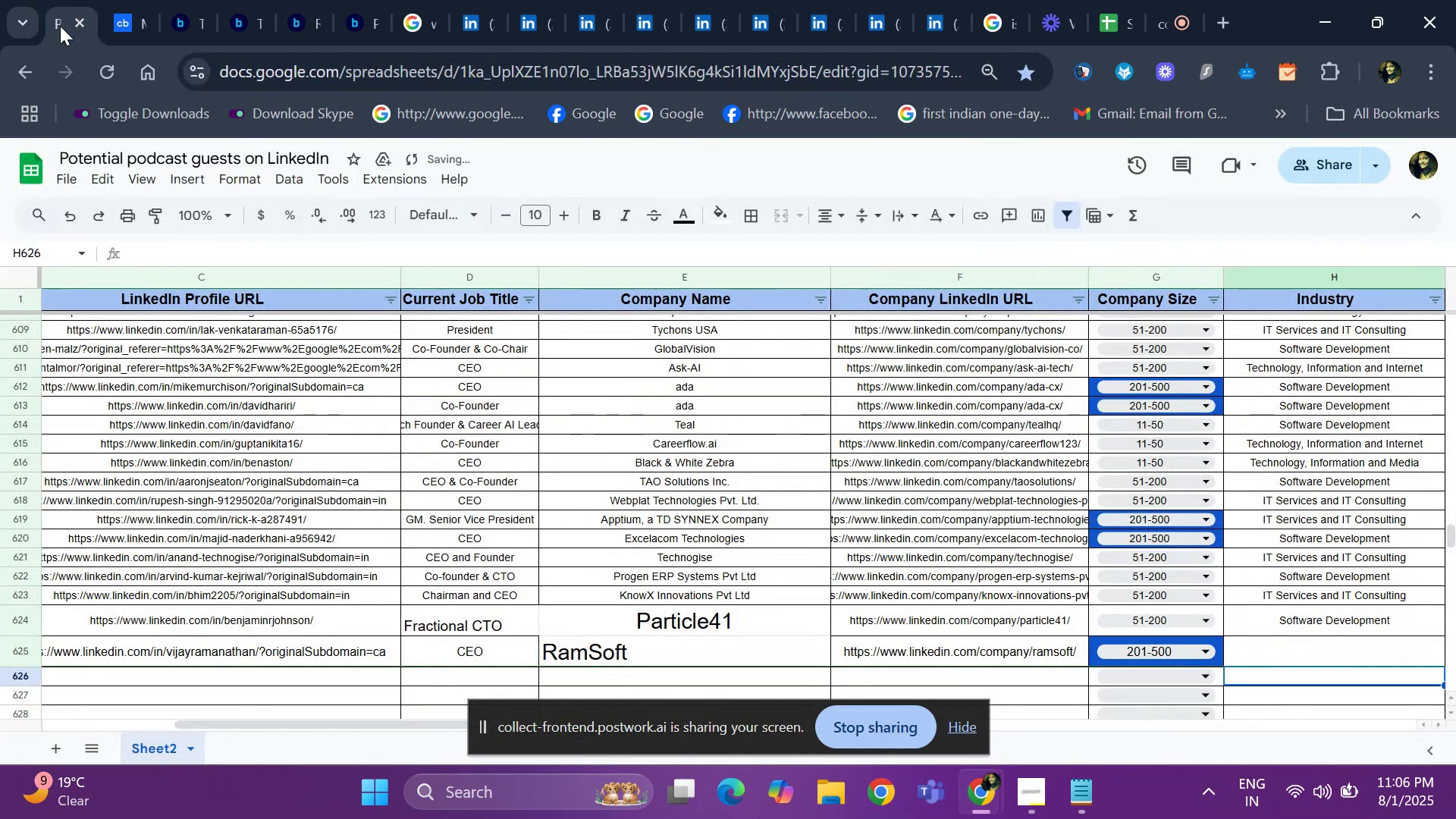 
key(ArrowRight)
 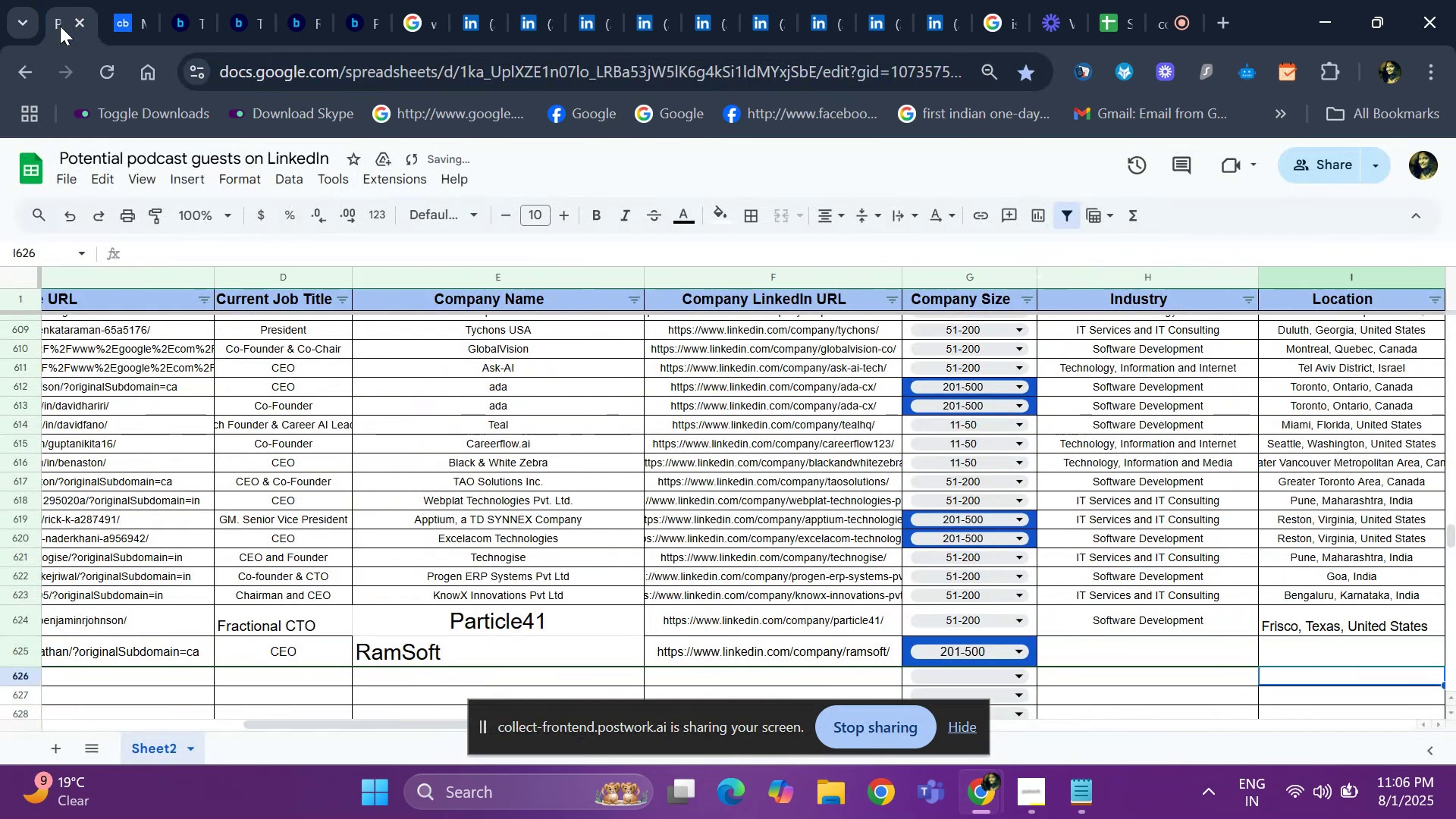 
key(ArrowRight)
 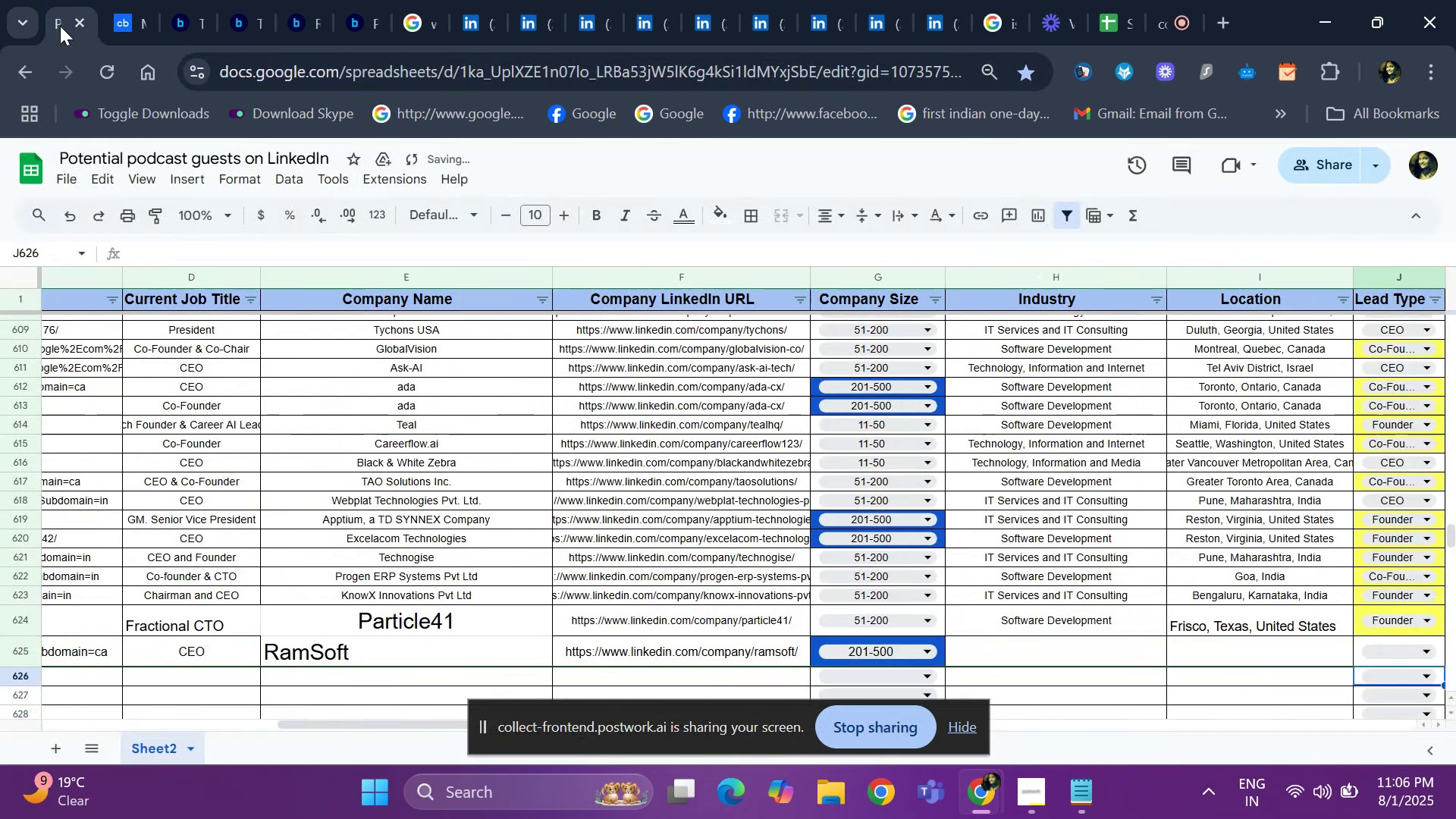 
key(ArrowLeft)
 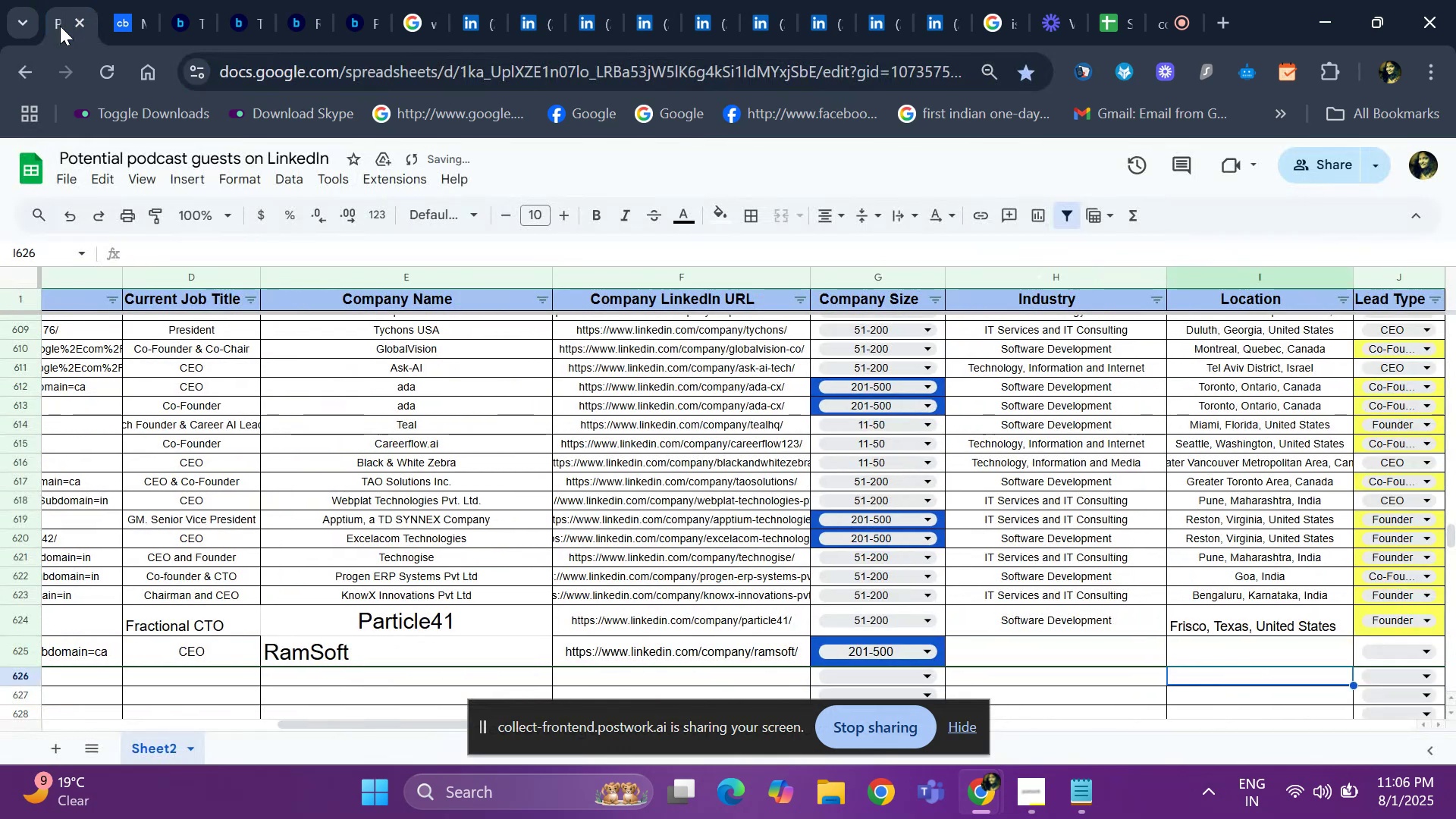 
key(ArrowUp)
 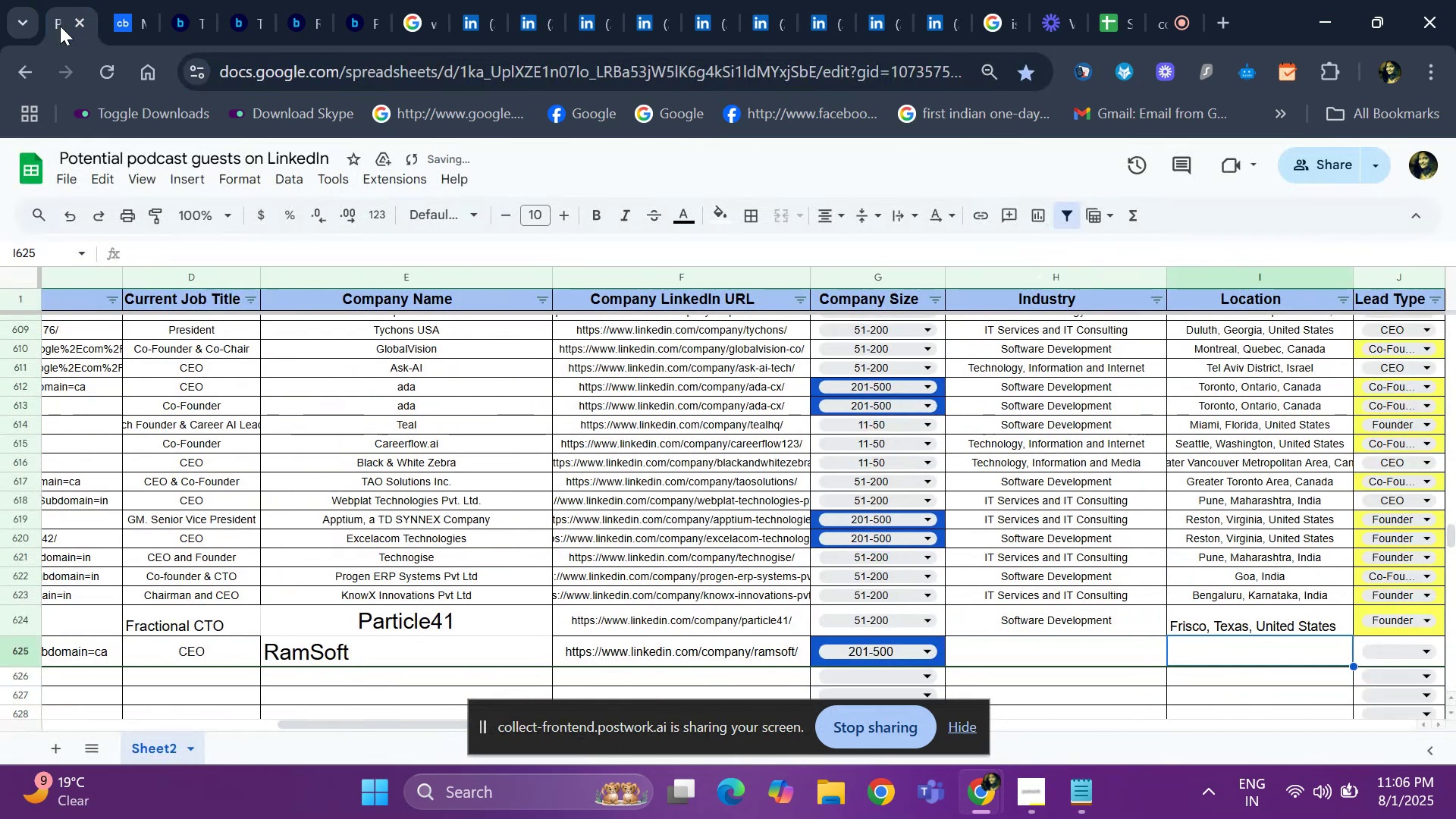 
hold_key(key=ArrowLeft, duration=0.5)
 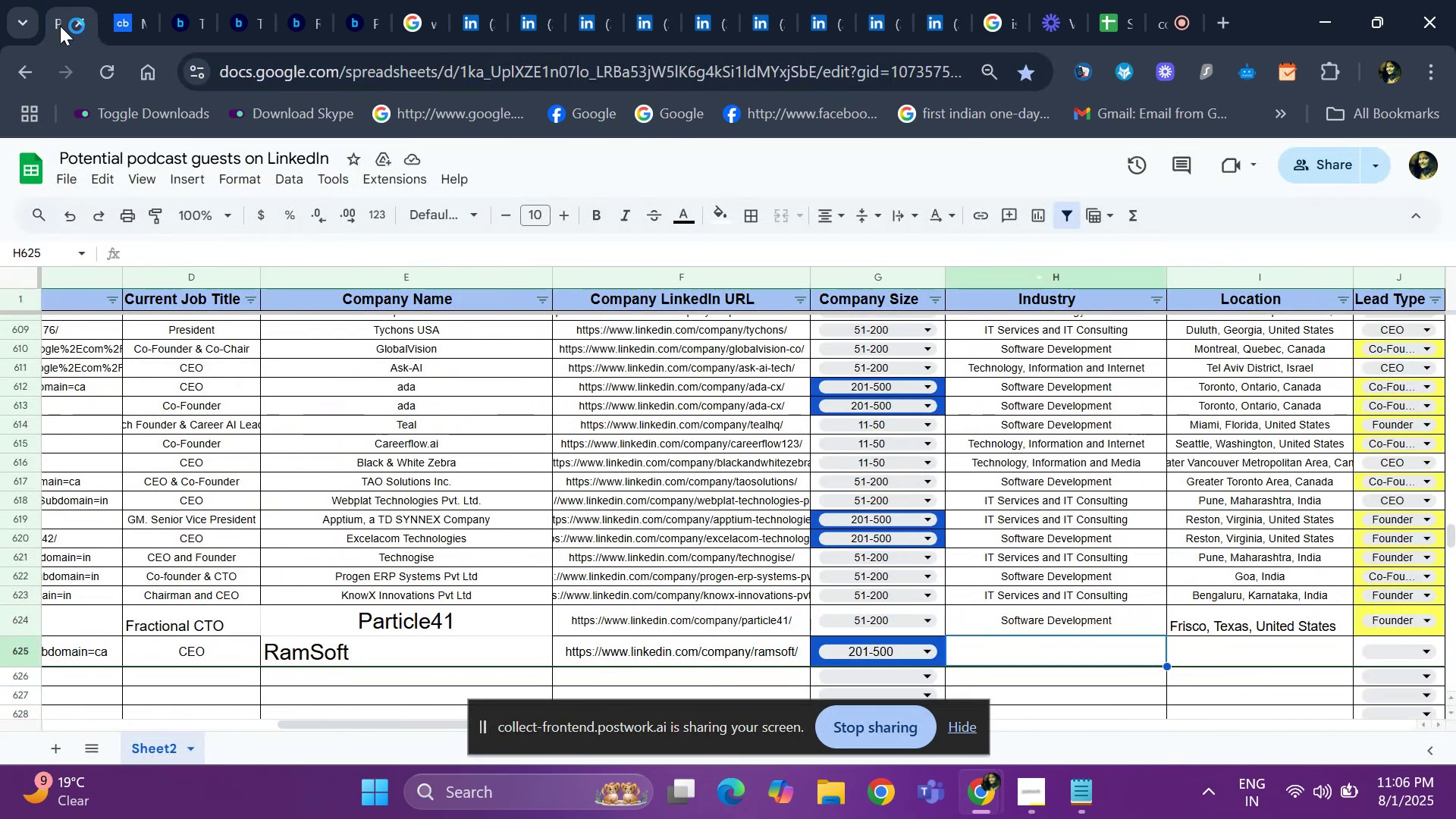 
wait(5.17)
 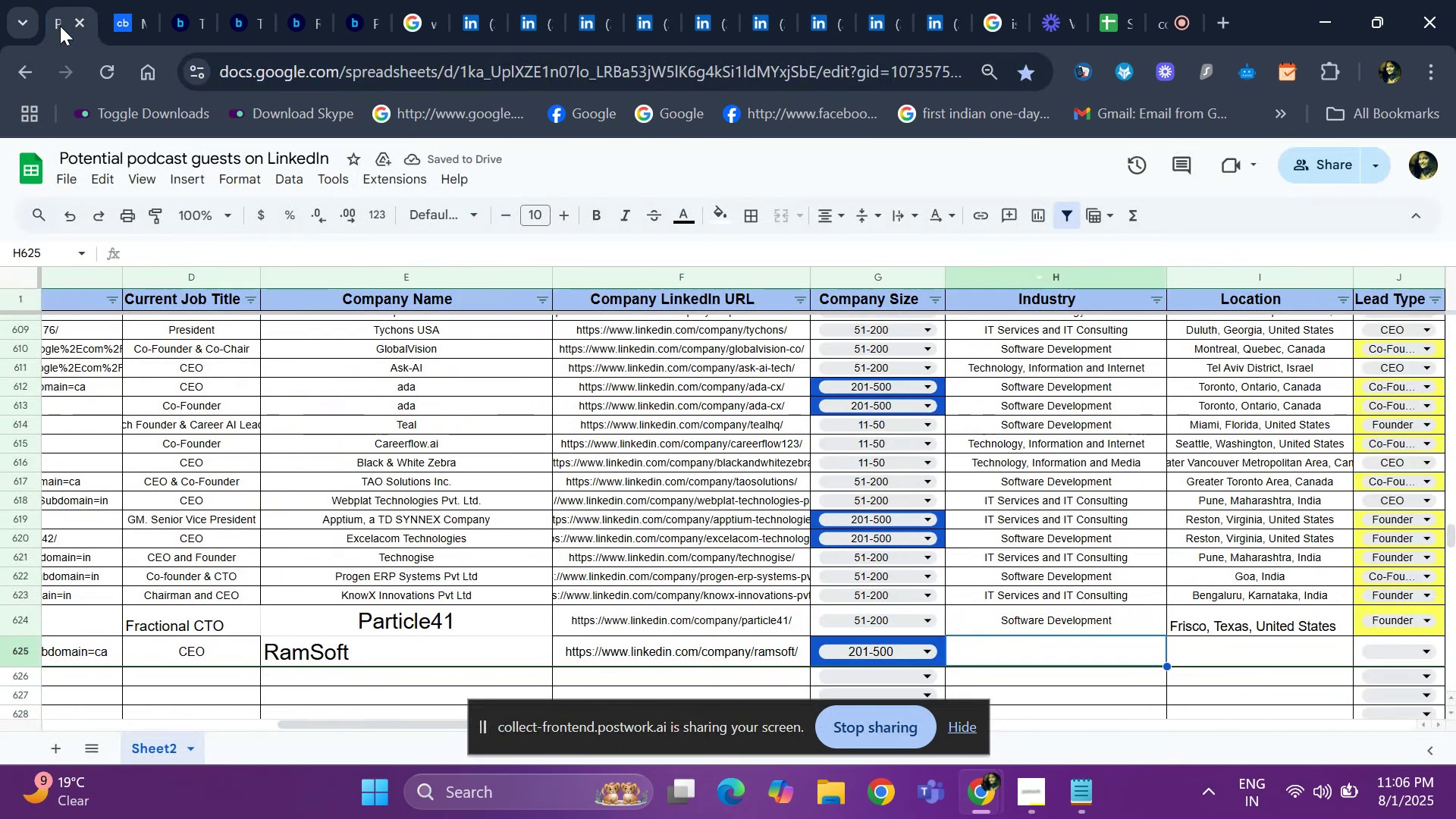 
type(He)
key(Backspace)
type(ealthtech)
 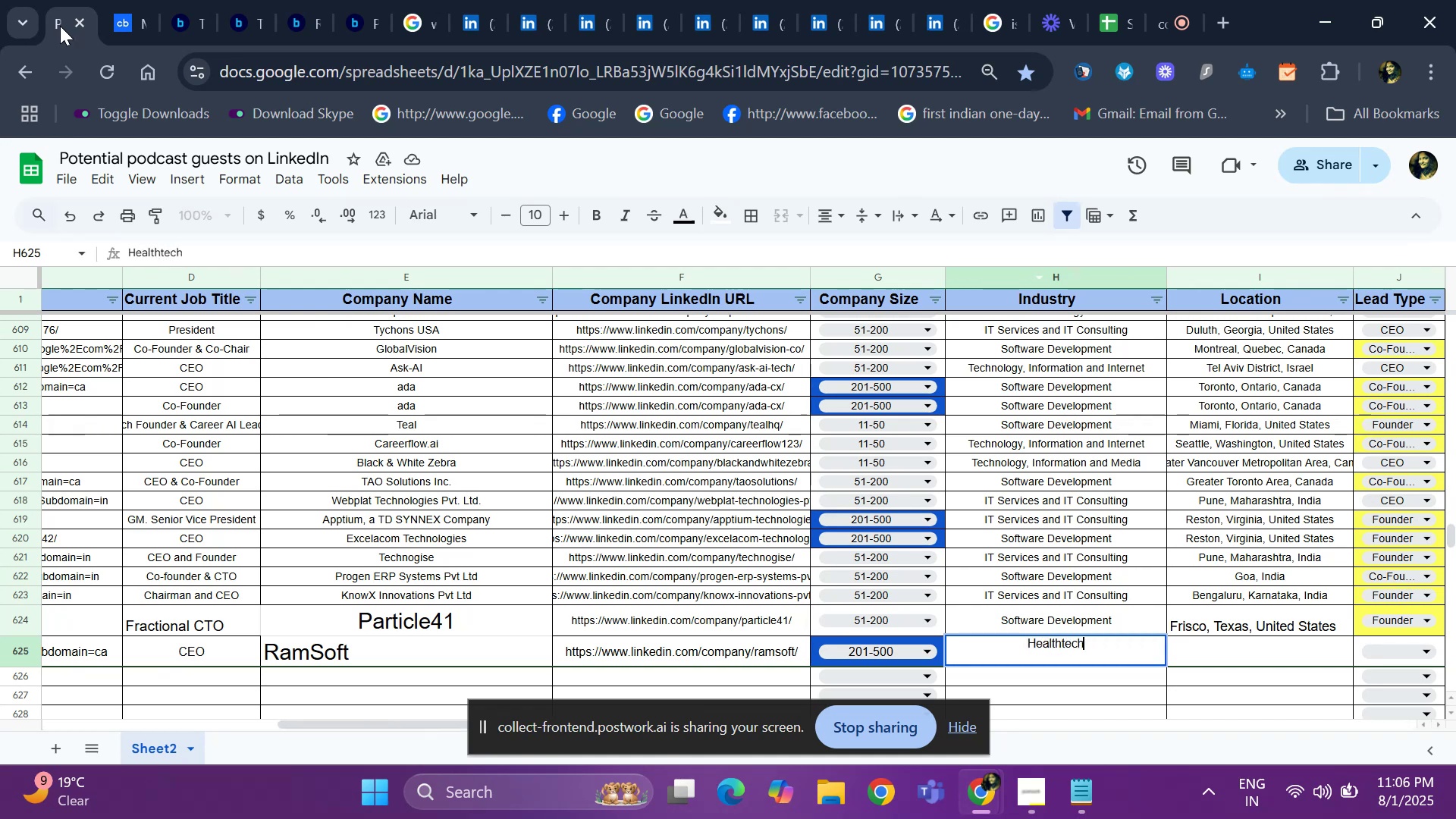 
key(Enter)
 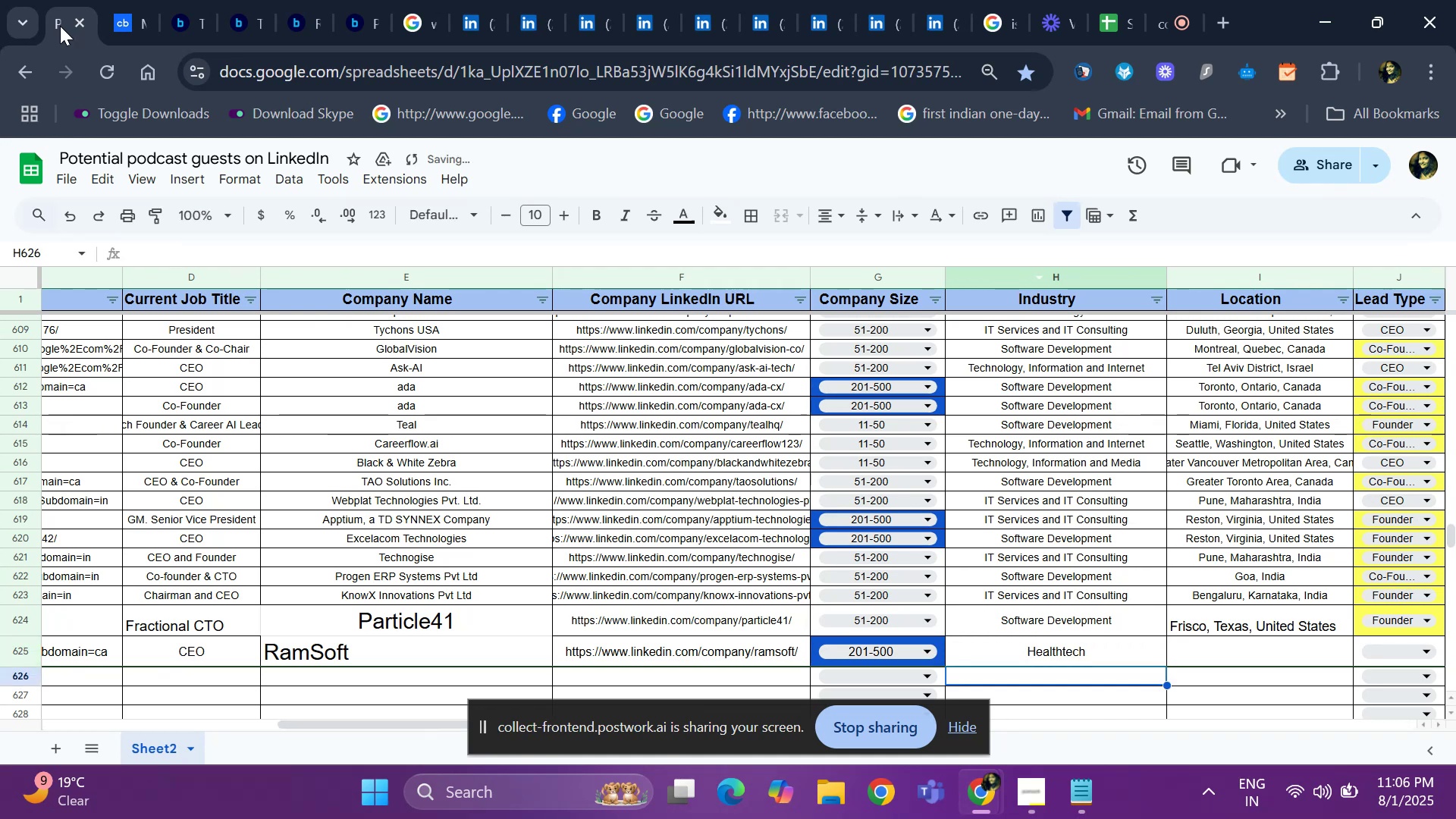 
key(ArrowUp)
 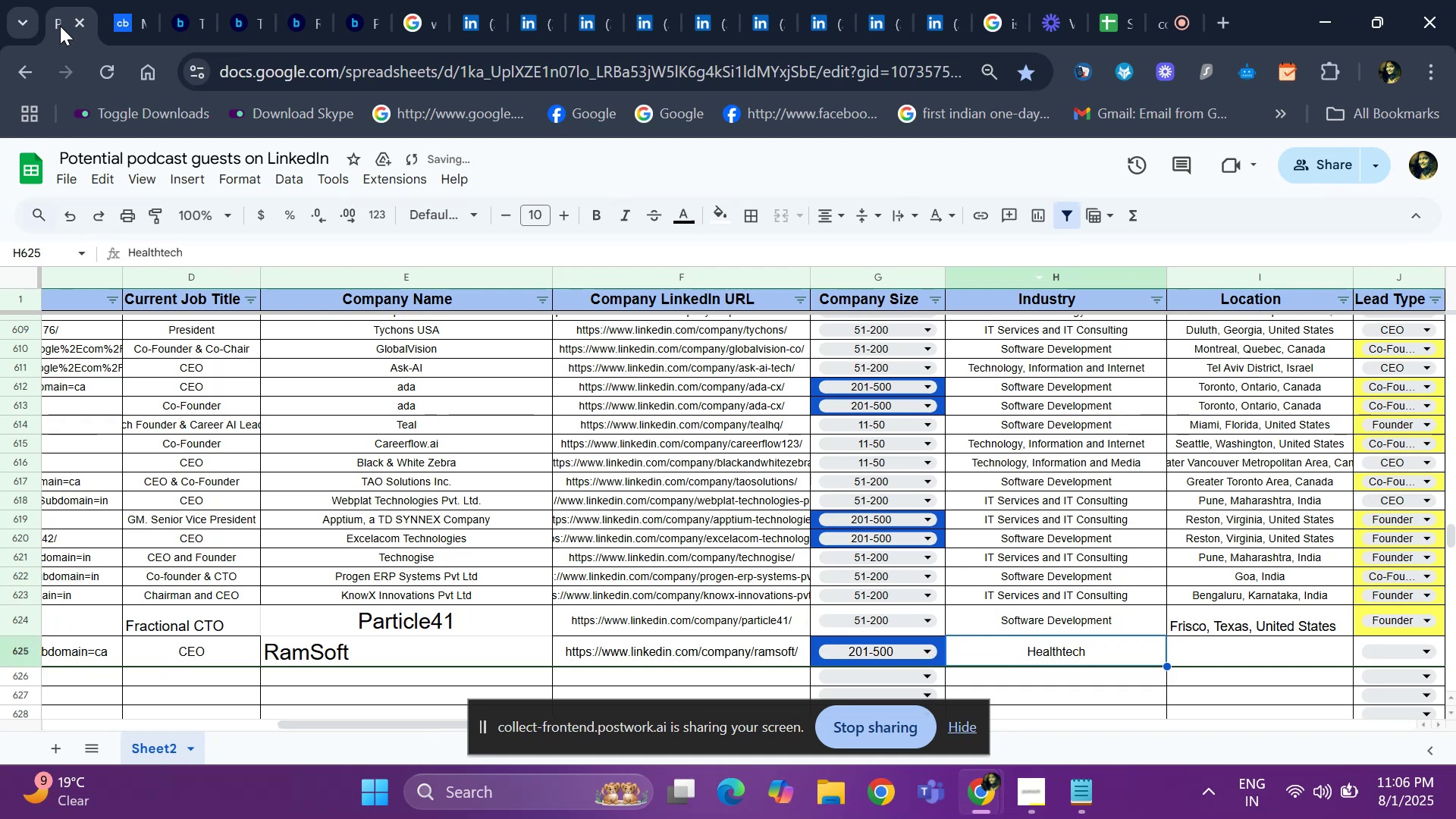 
key(ArrowRight)
 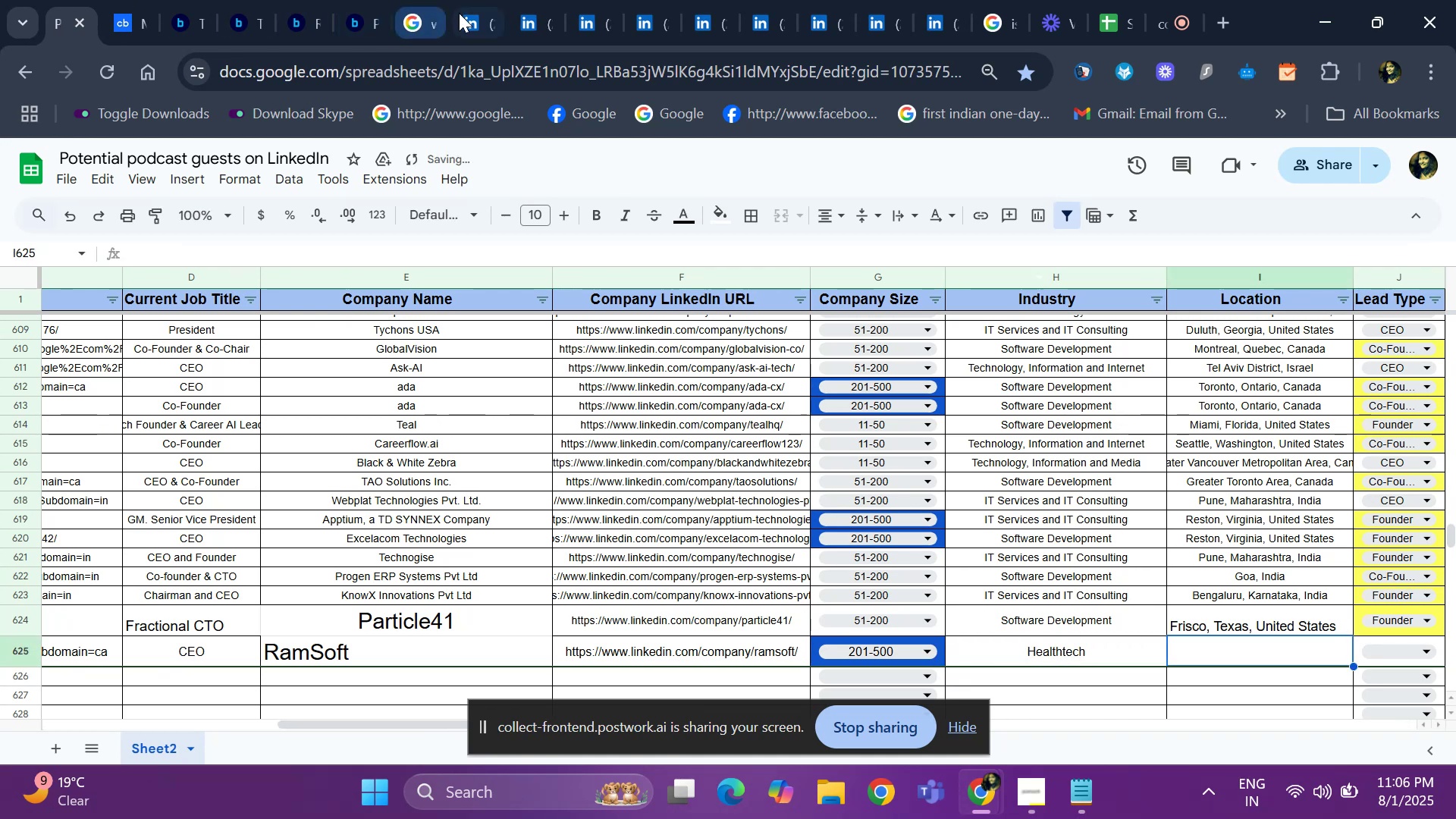 
left_click([462, 13])
 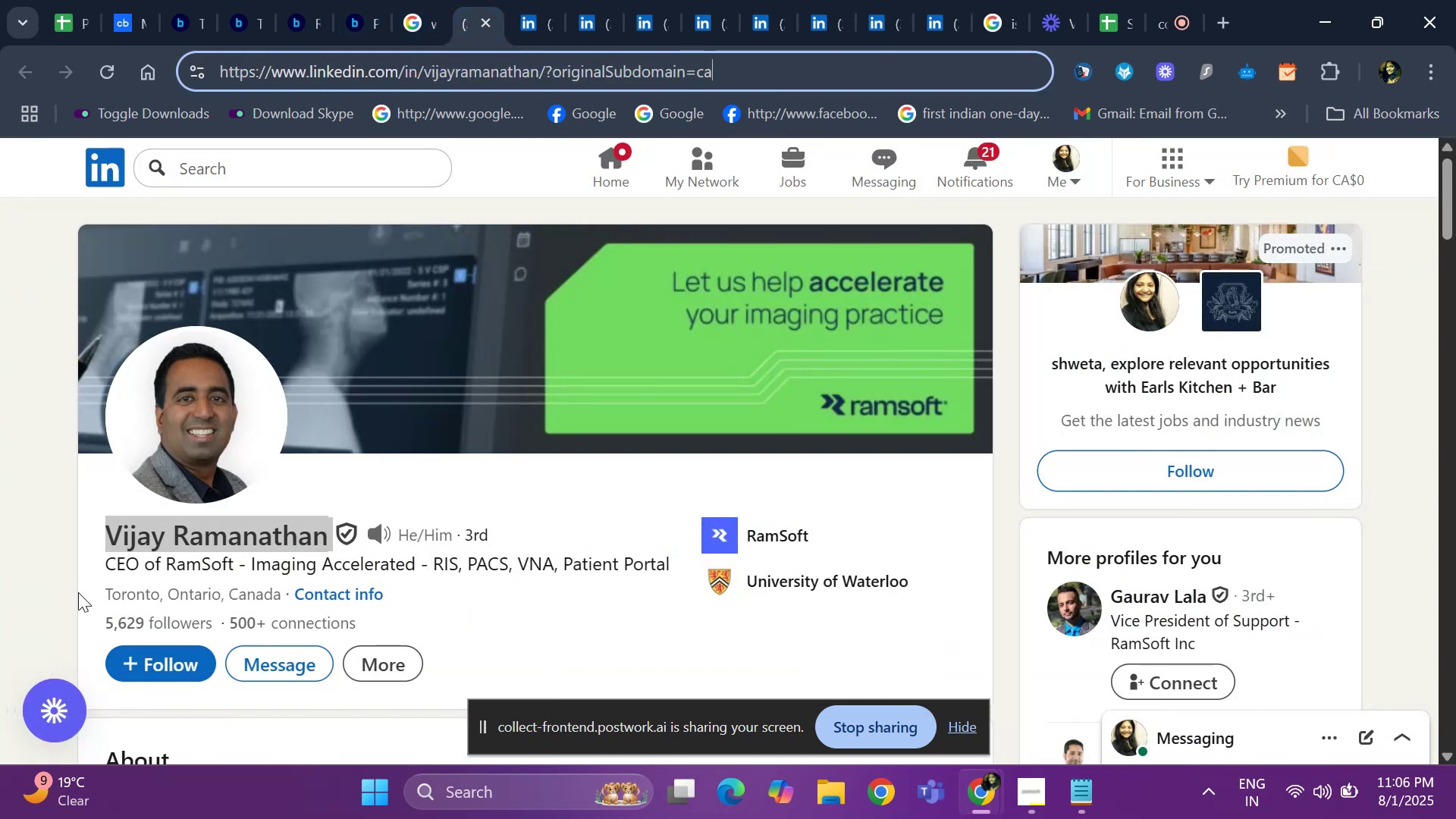 
left_click_drag(start_coordinate=[82, 593], to_coordinate=[281, 597])
 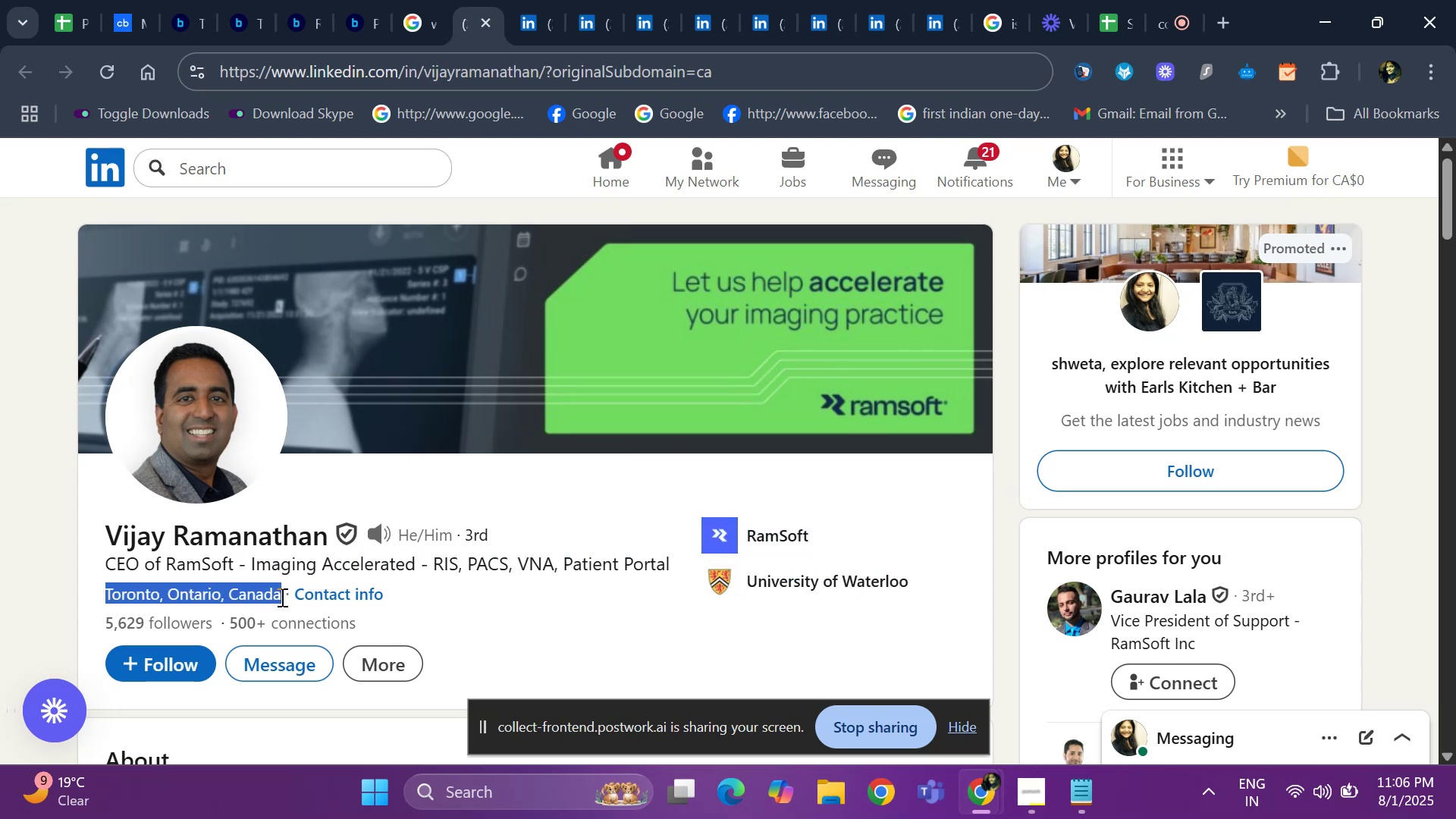 
key(Control+ControlLeft)
 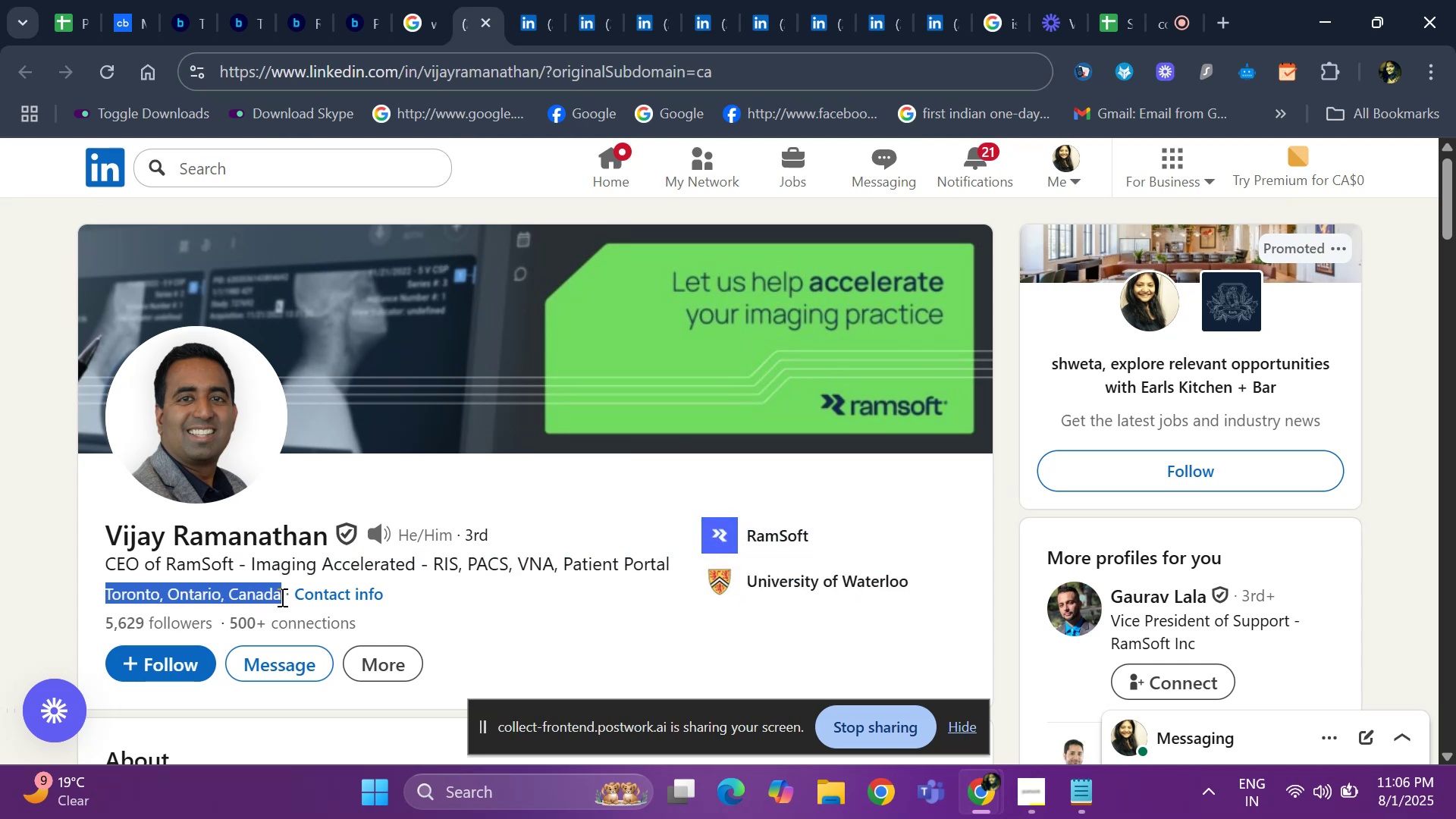 
key(Control+C)
 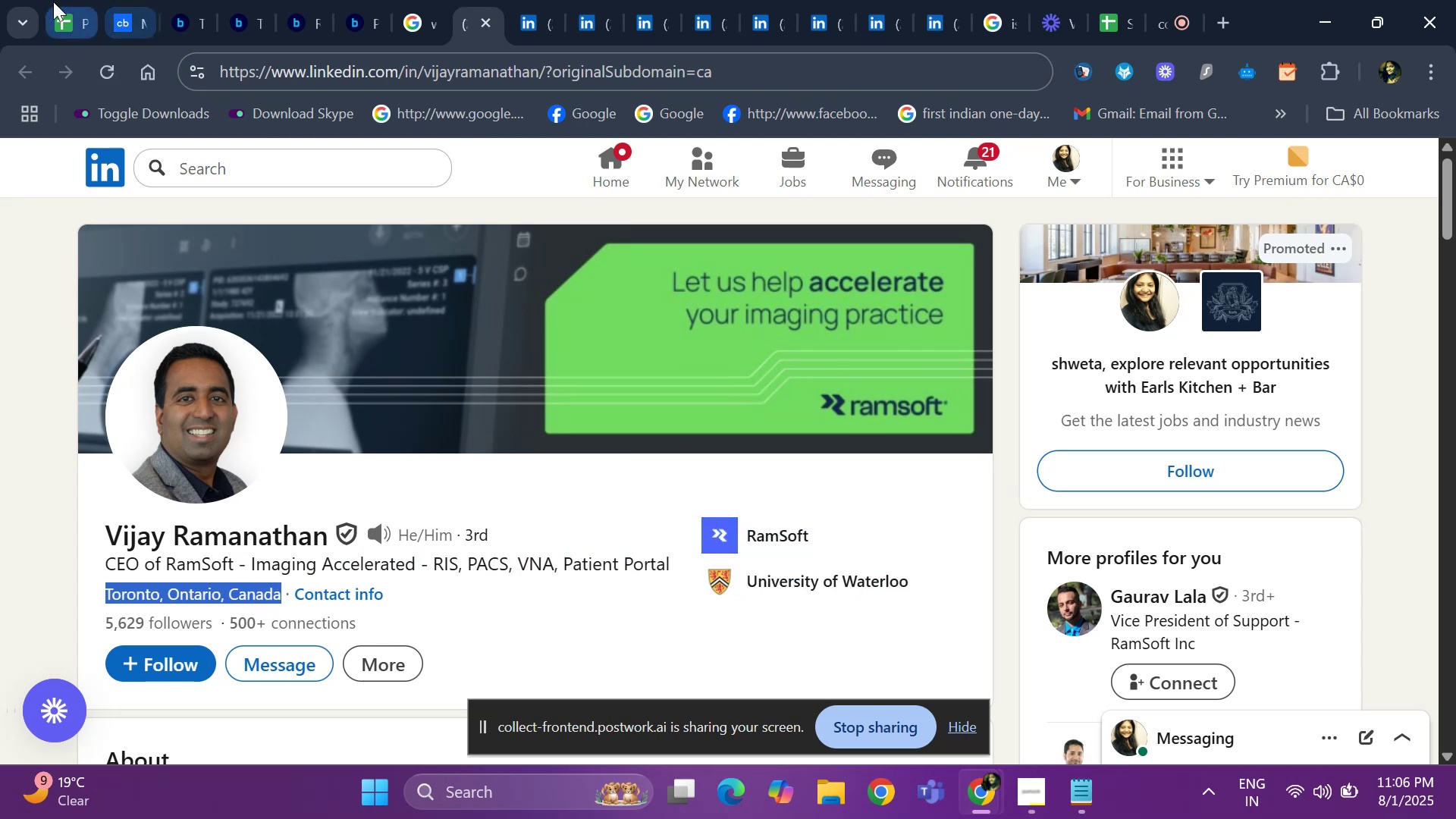 
left_click([49, 2])
 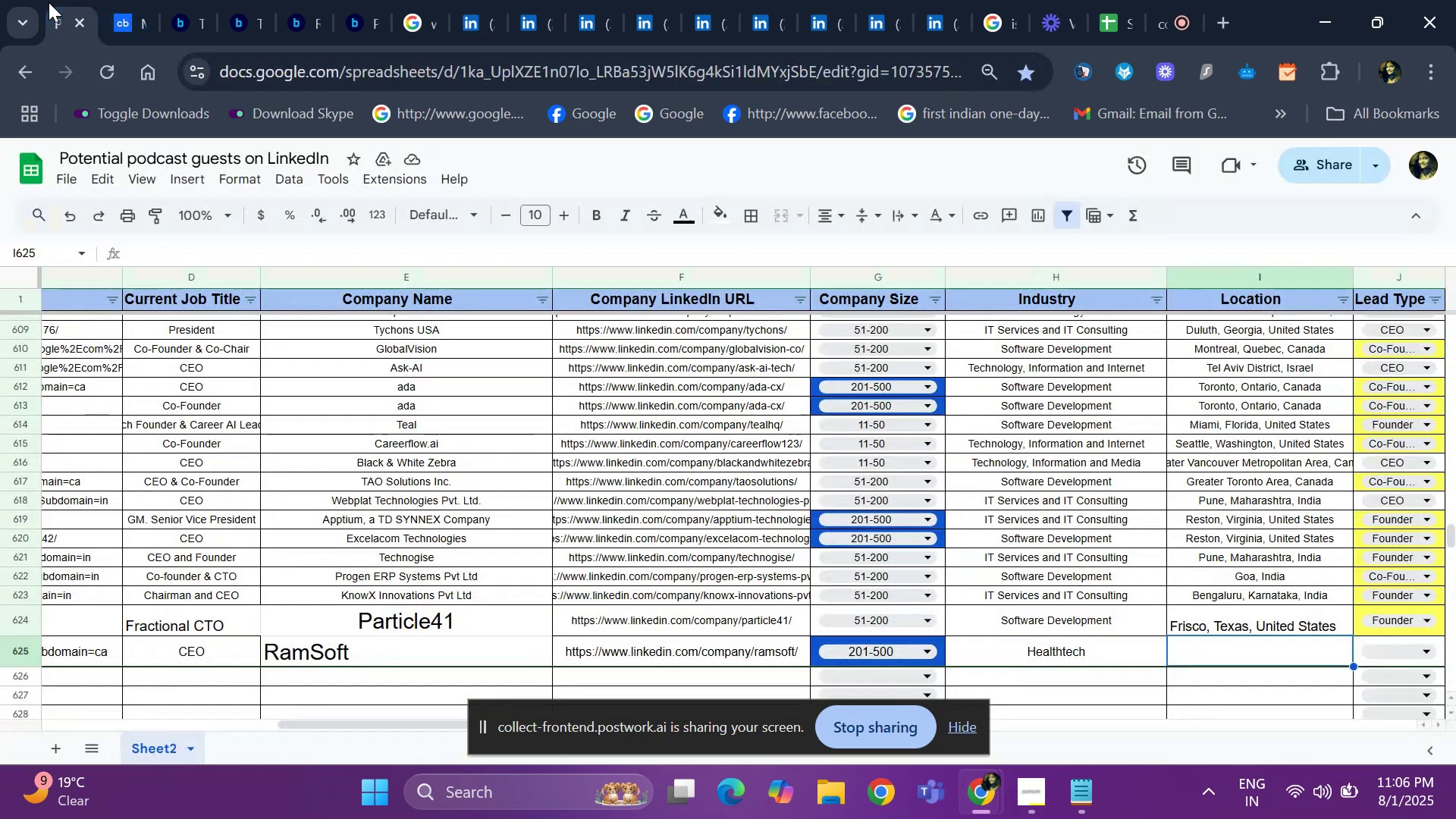 
key(Control+V)
 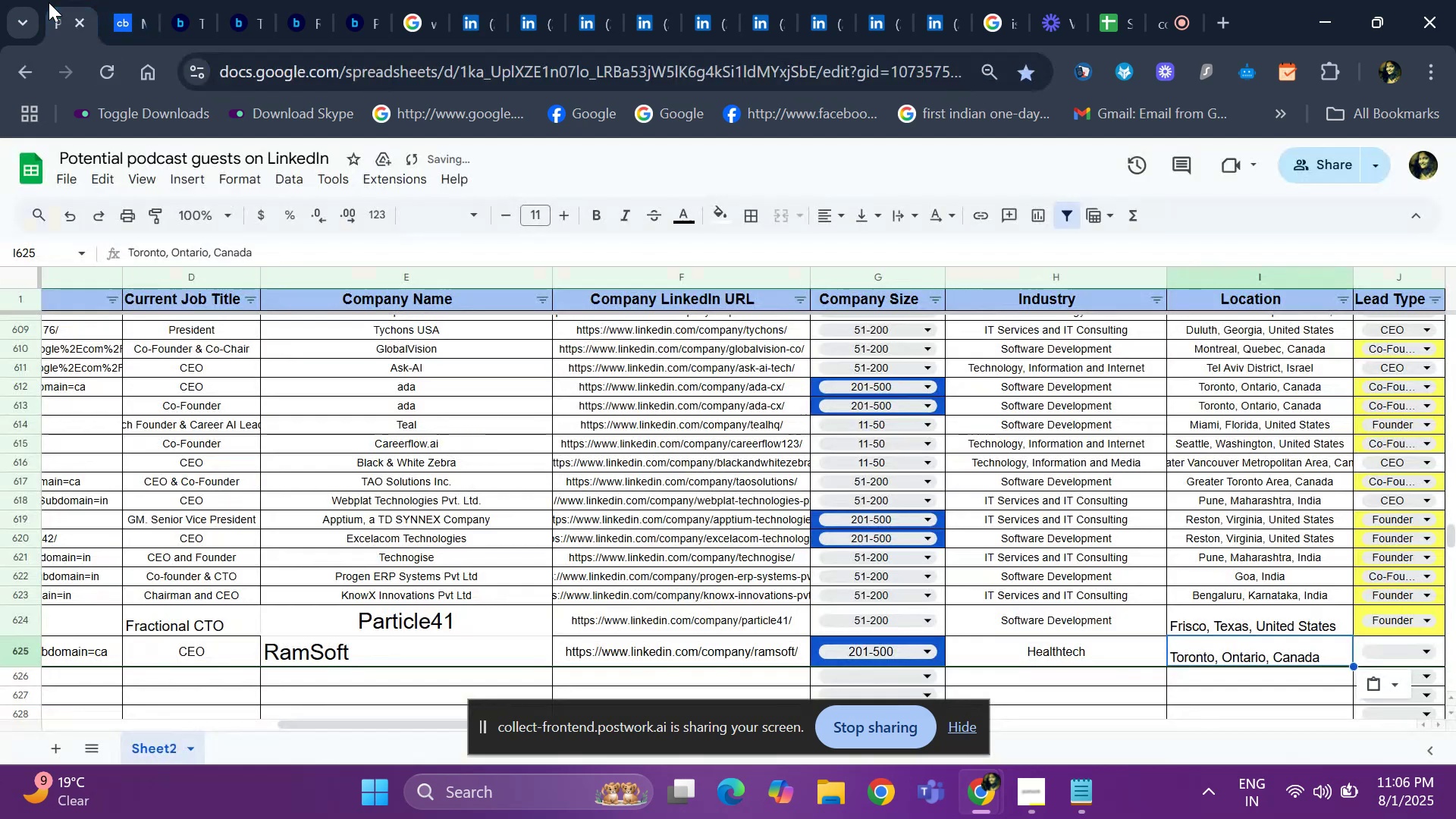 
key(ArrowRight)
 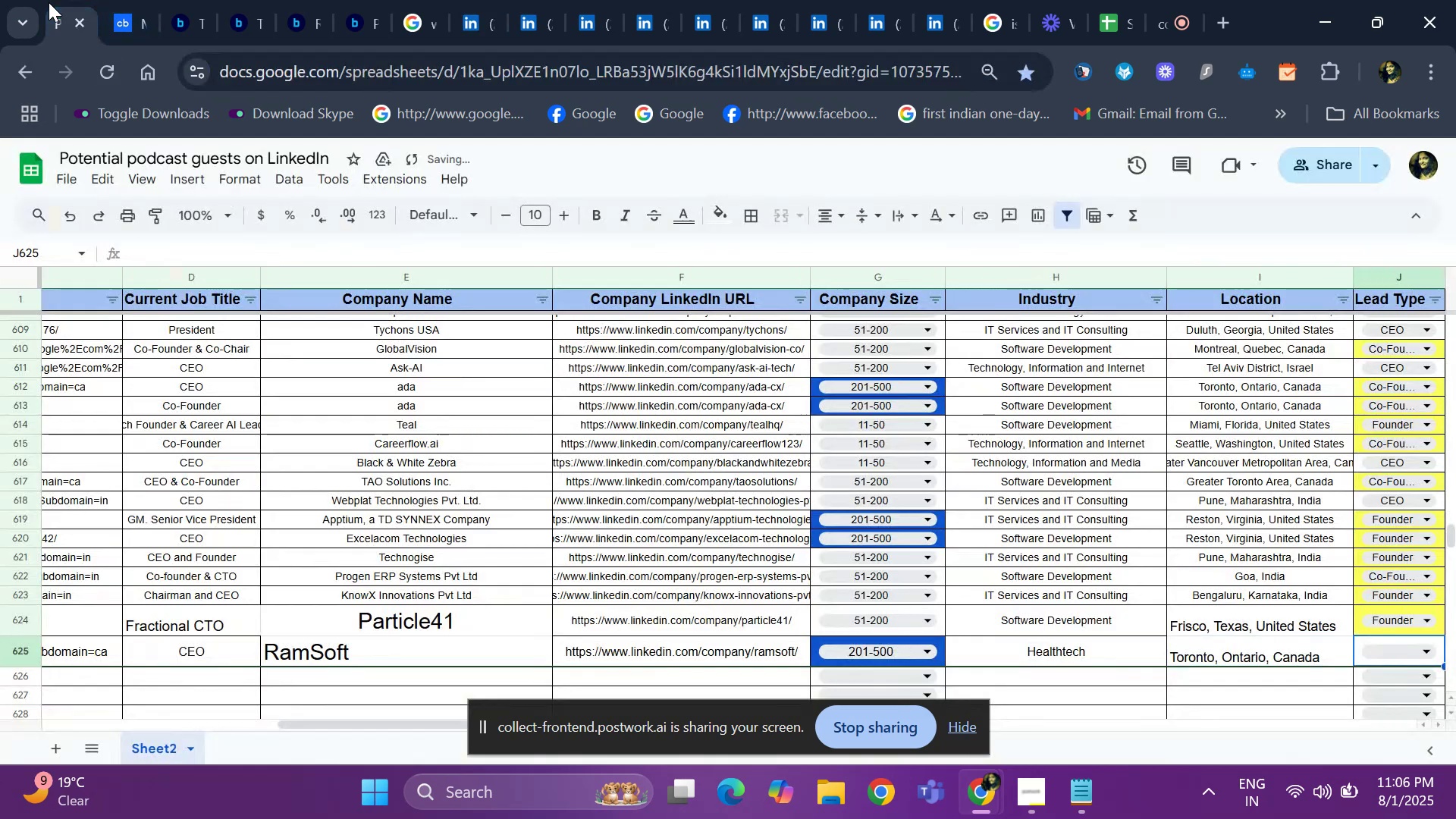 
key(ArrowLeft)
 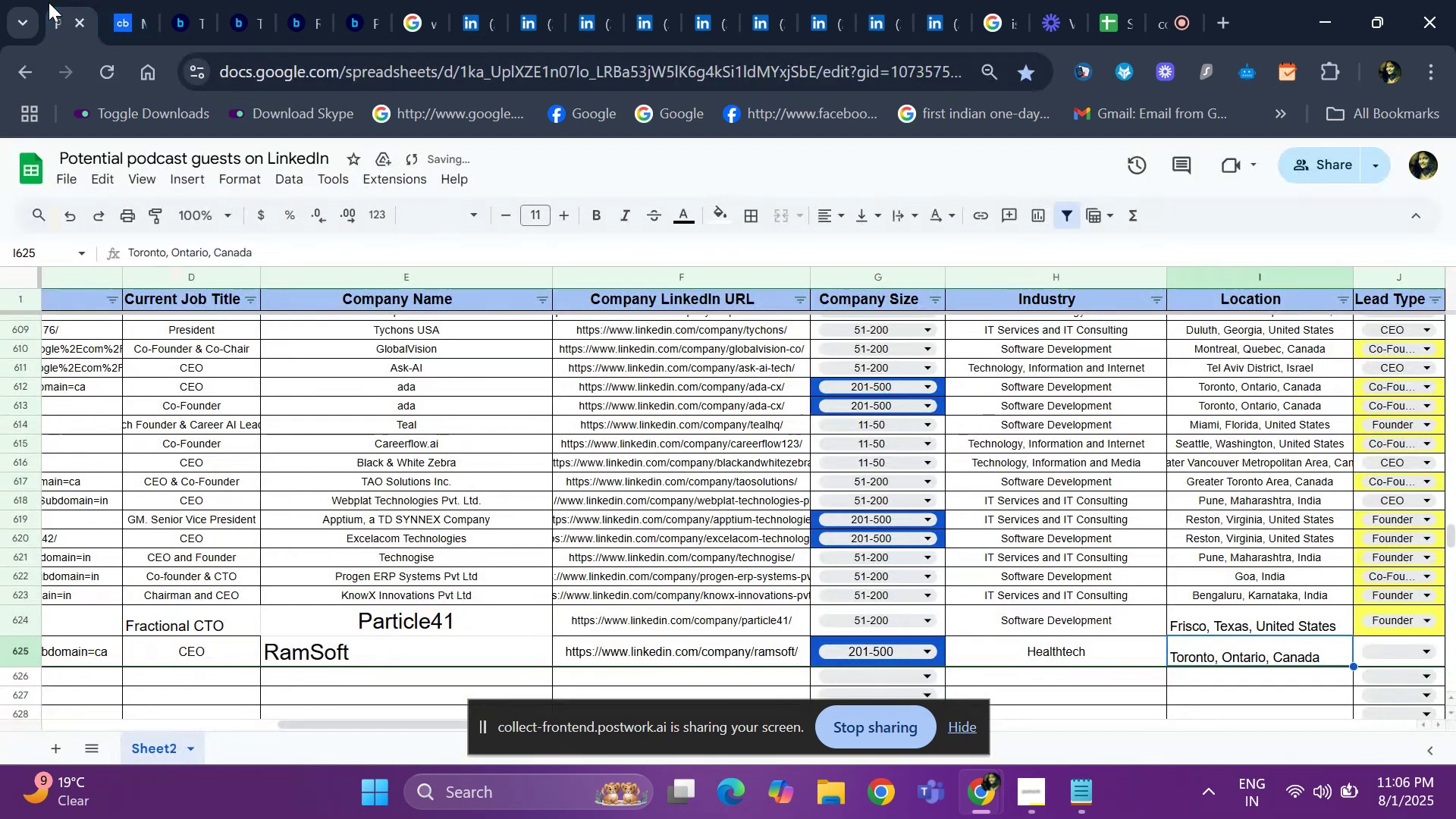 
key(ArrowRight)
 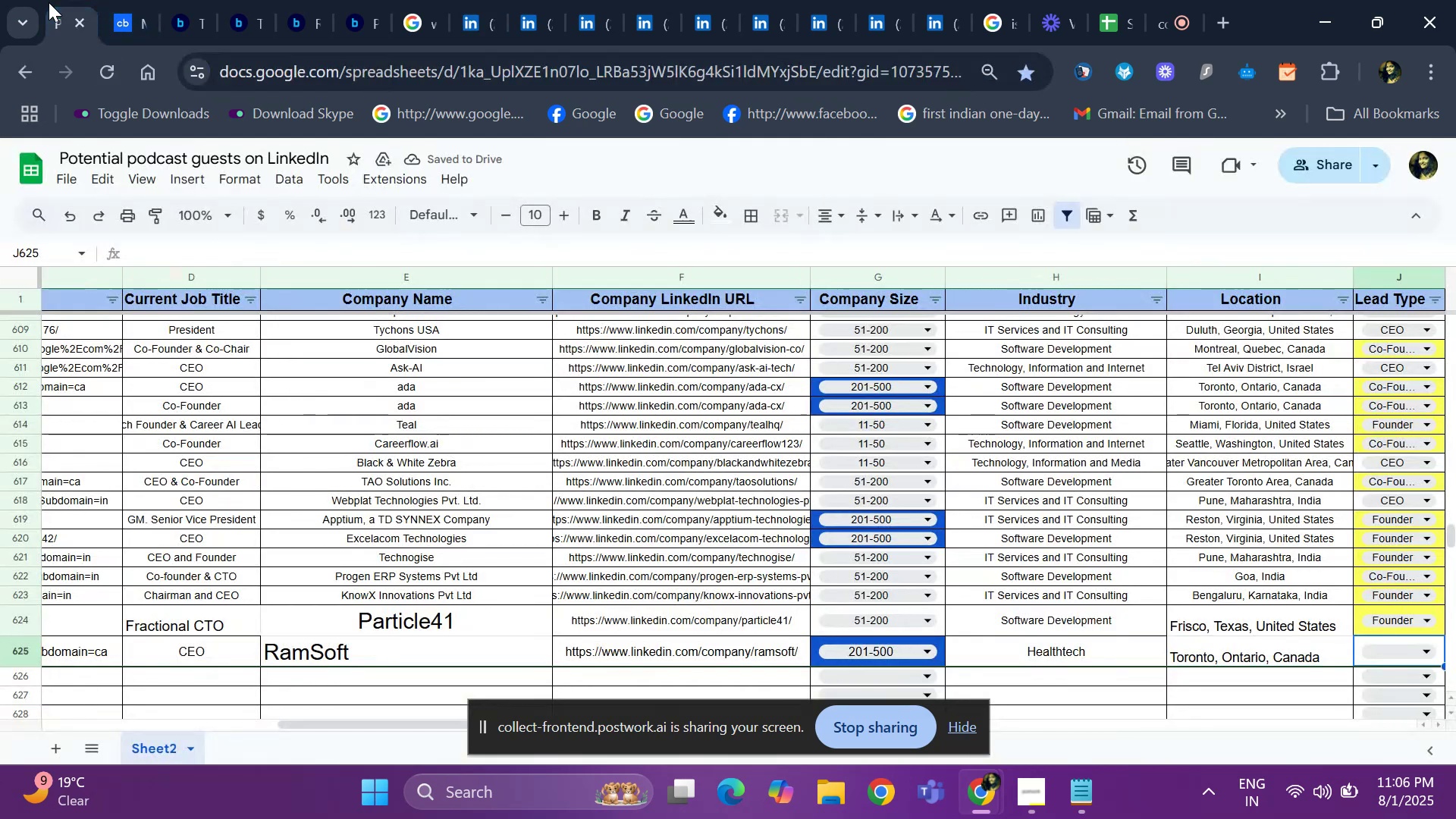 
key(ArrowLeft)
 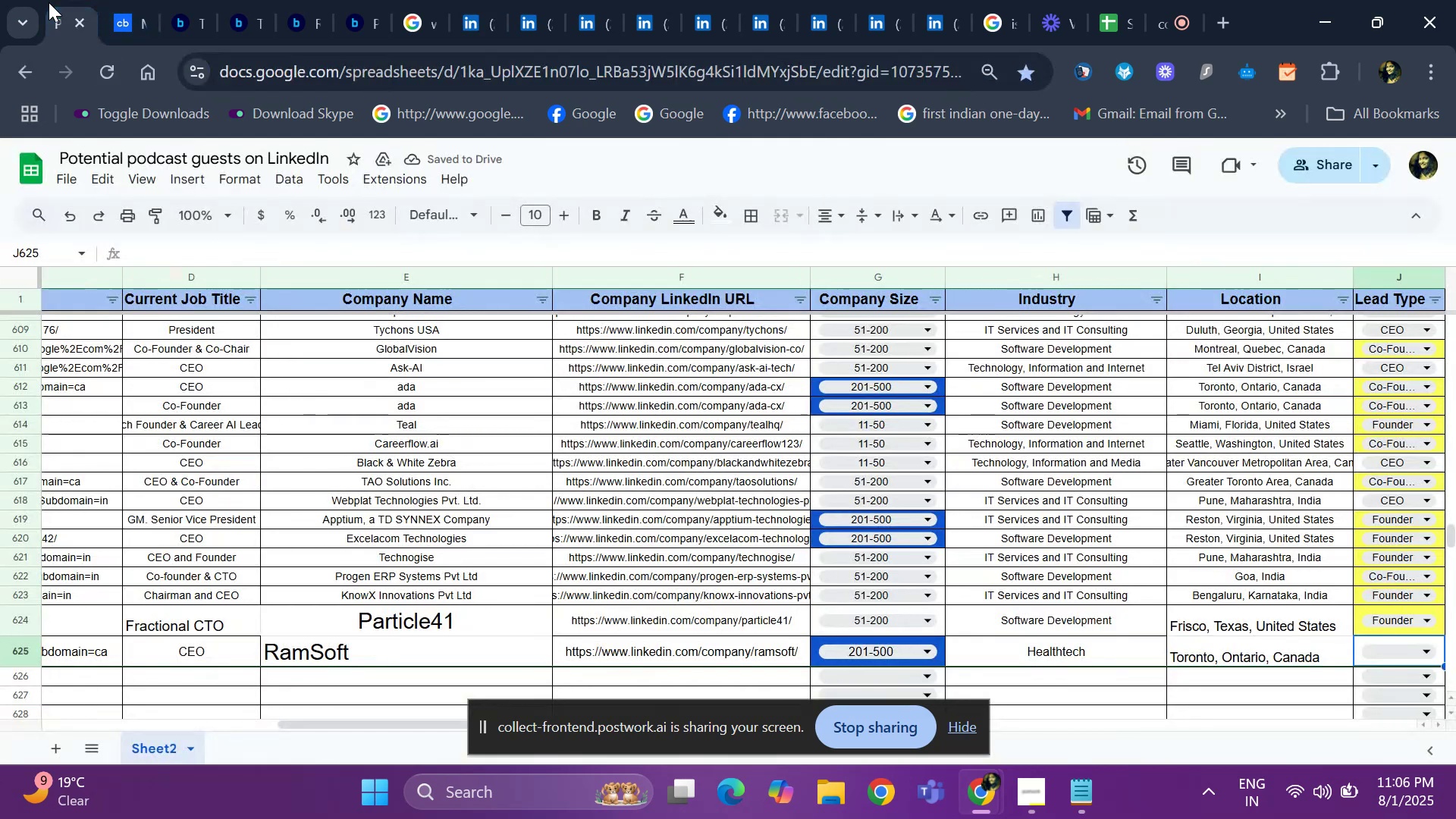 
hold_key(key=ArrowLeft, duration=0.77)
 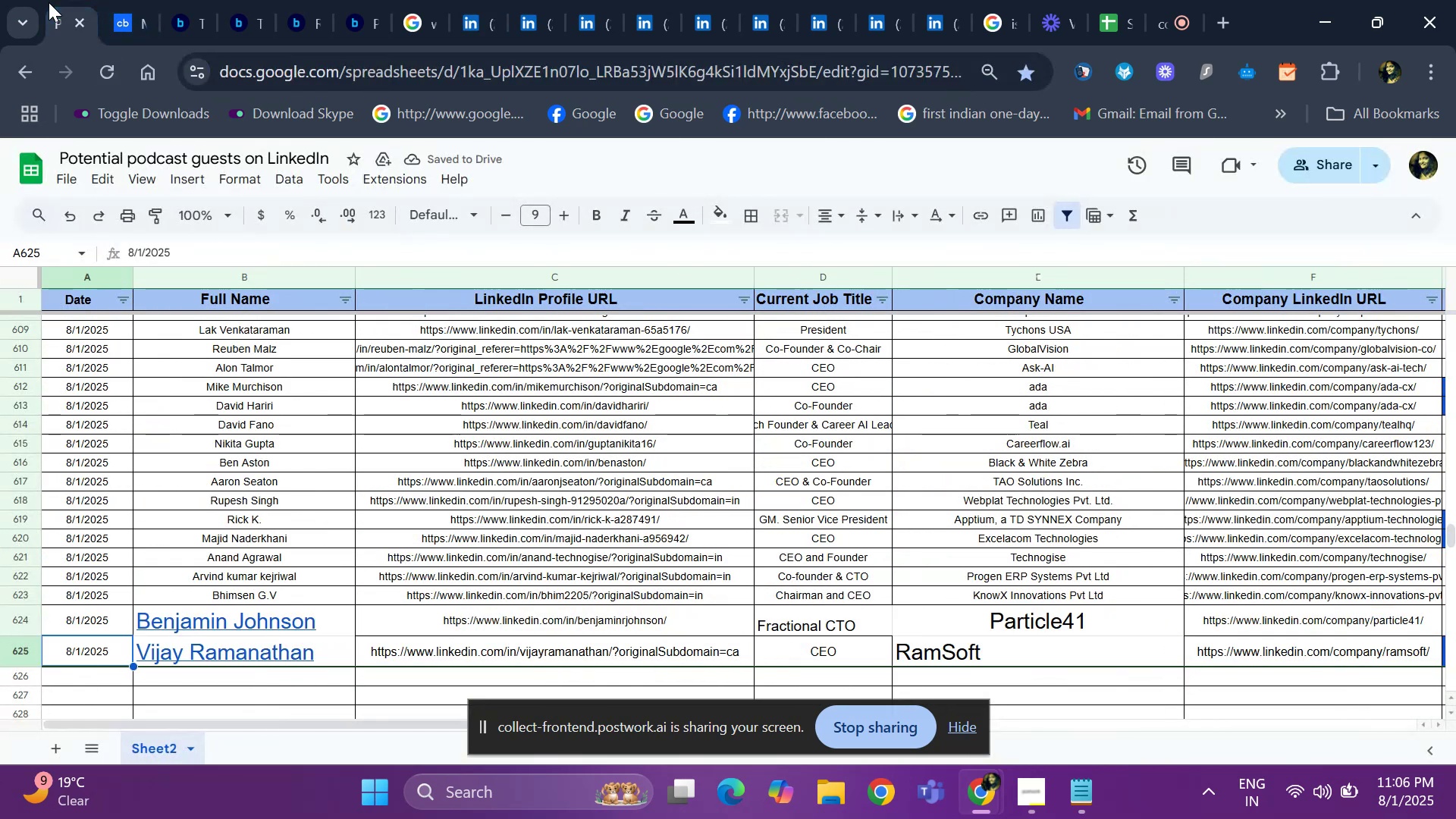 
key(ArrowRight)
 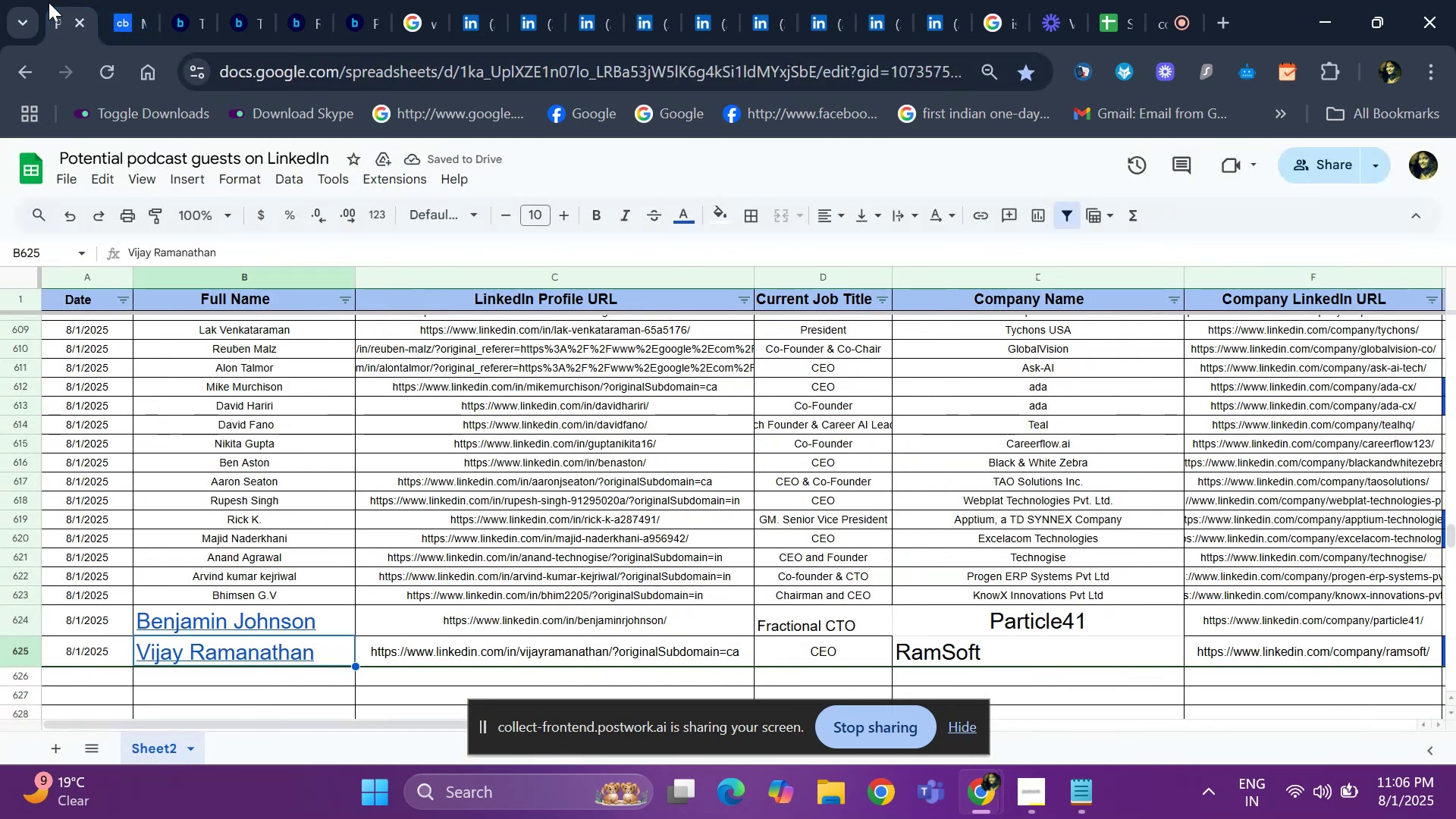 
key(ArrowRight)
 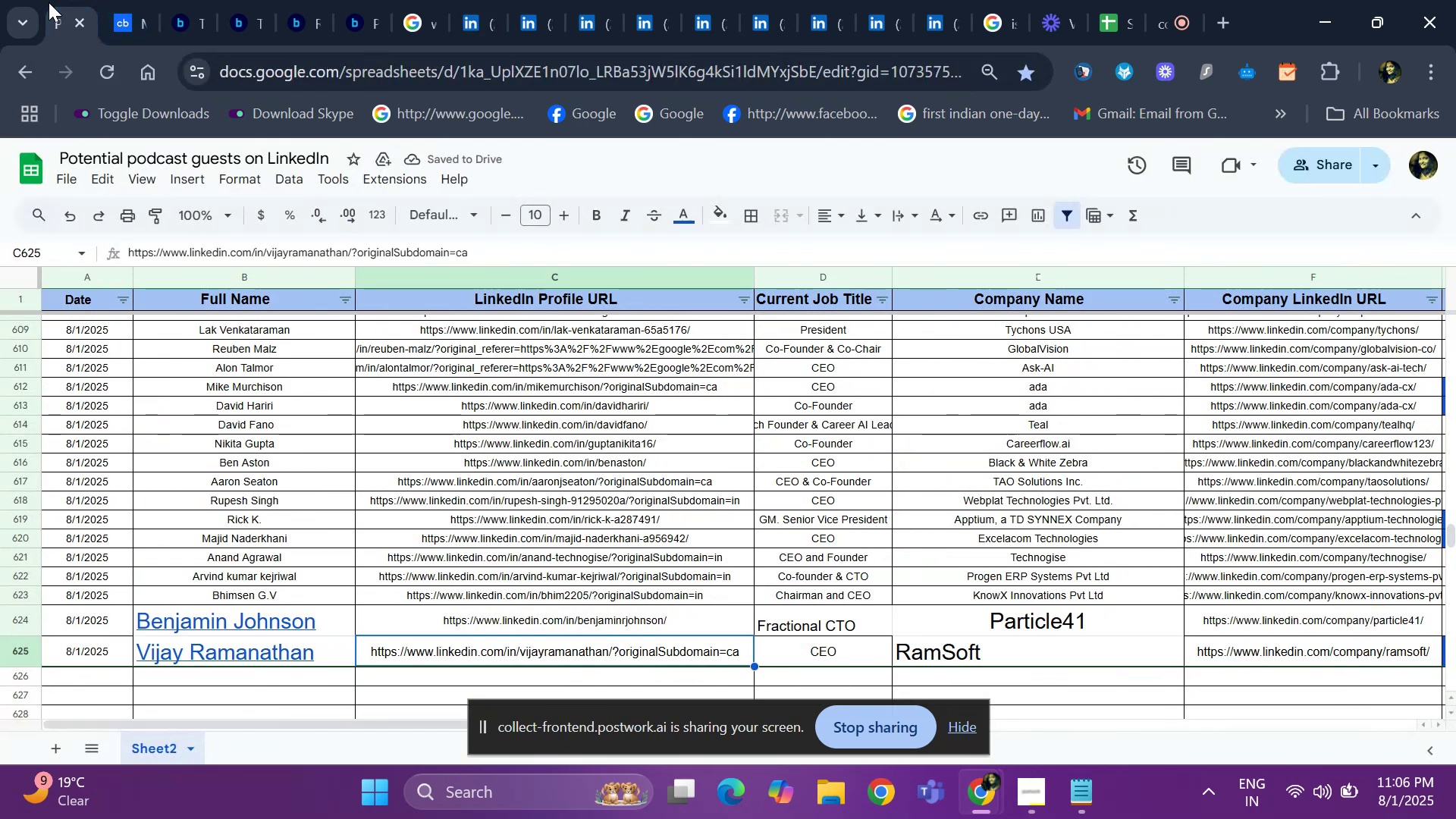 
key(ArrowRight)
 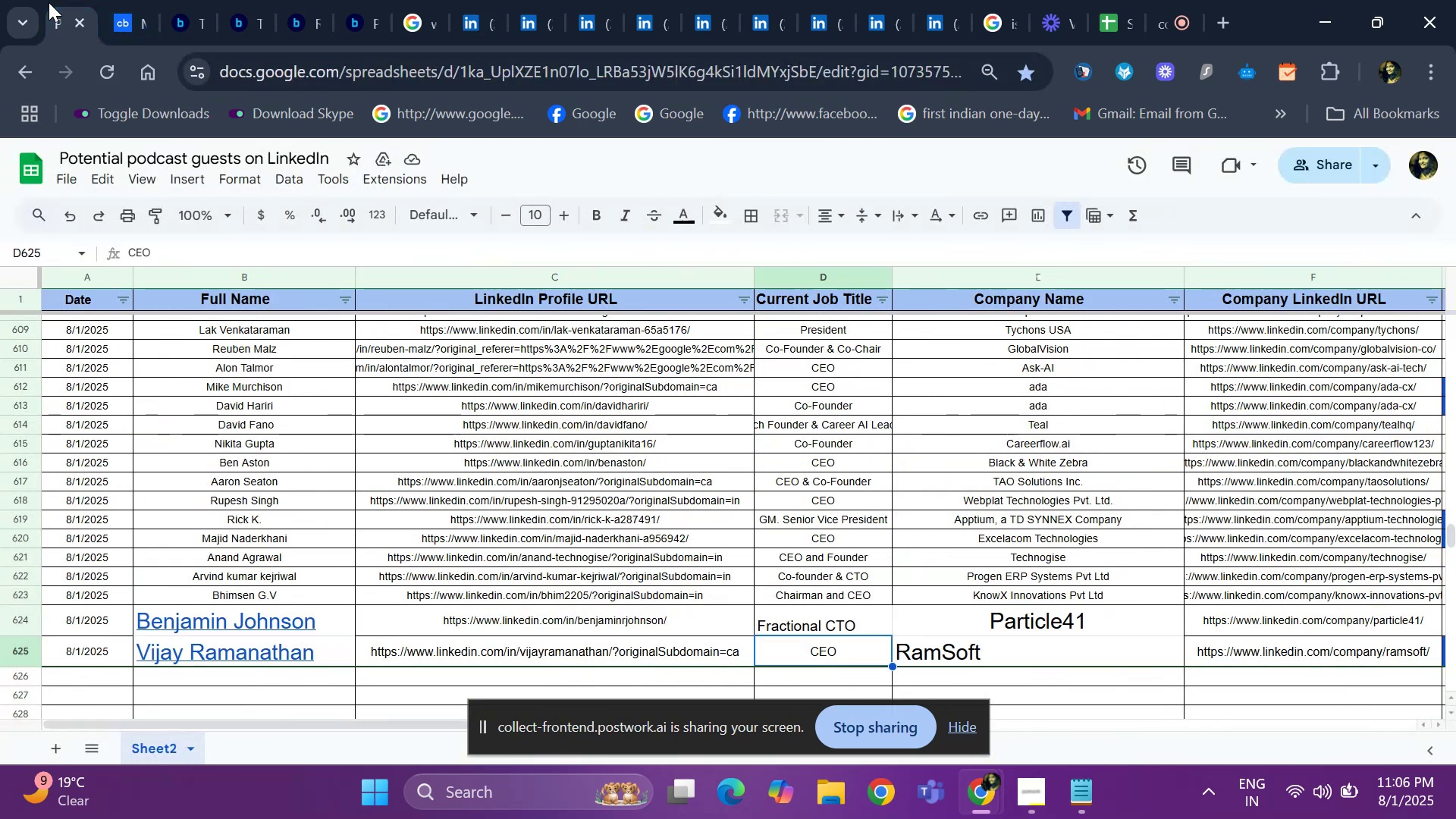 
key(ArrowRight)
 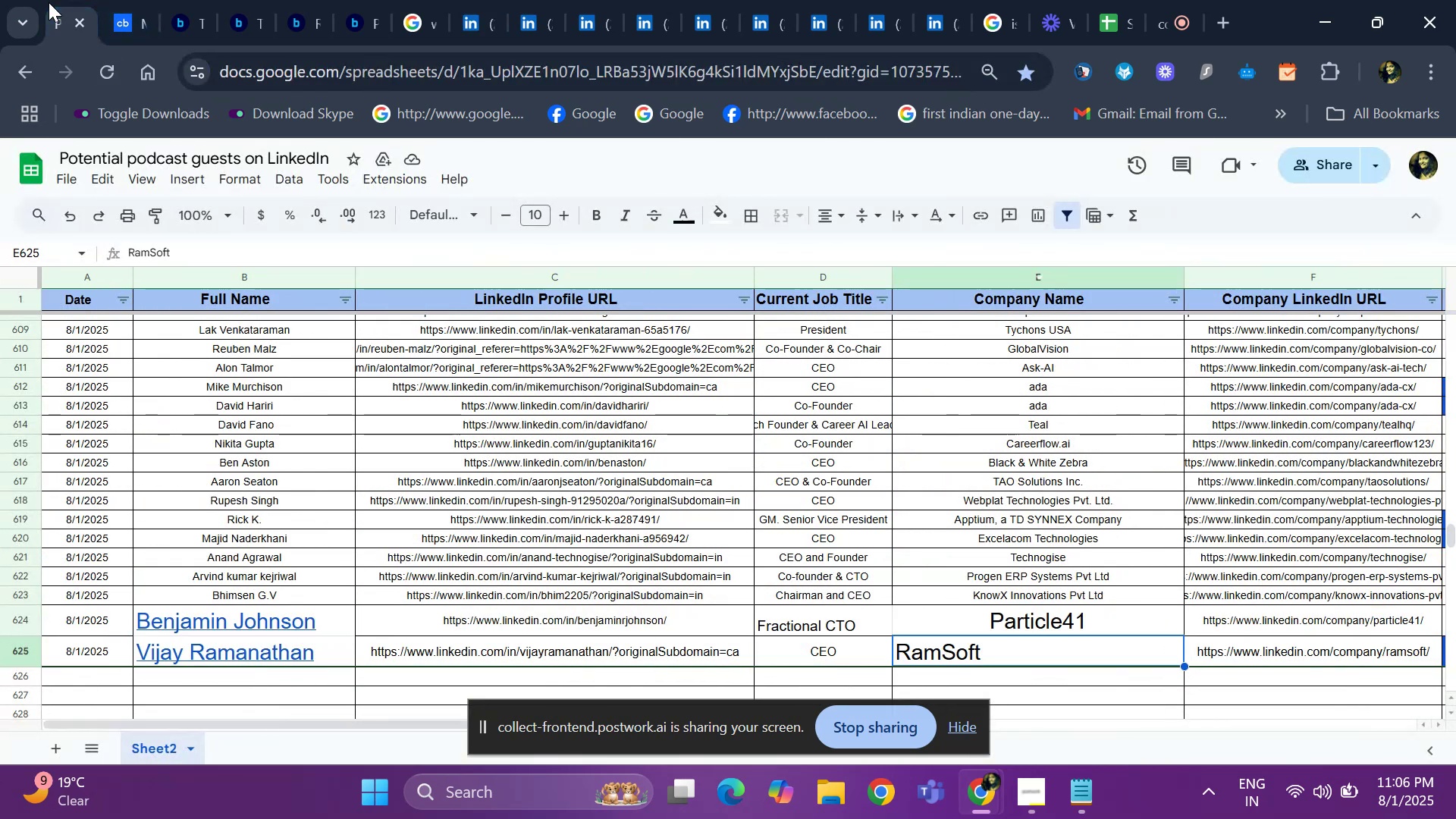 
key(ArrowRight)
 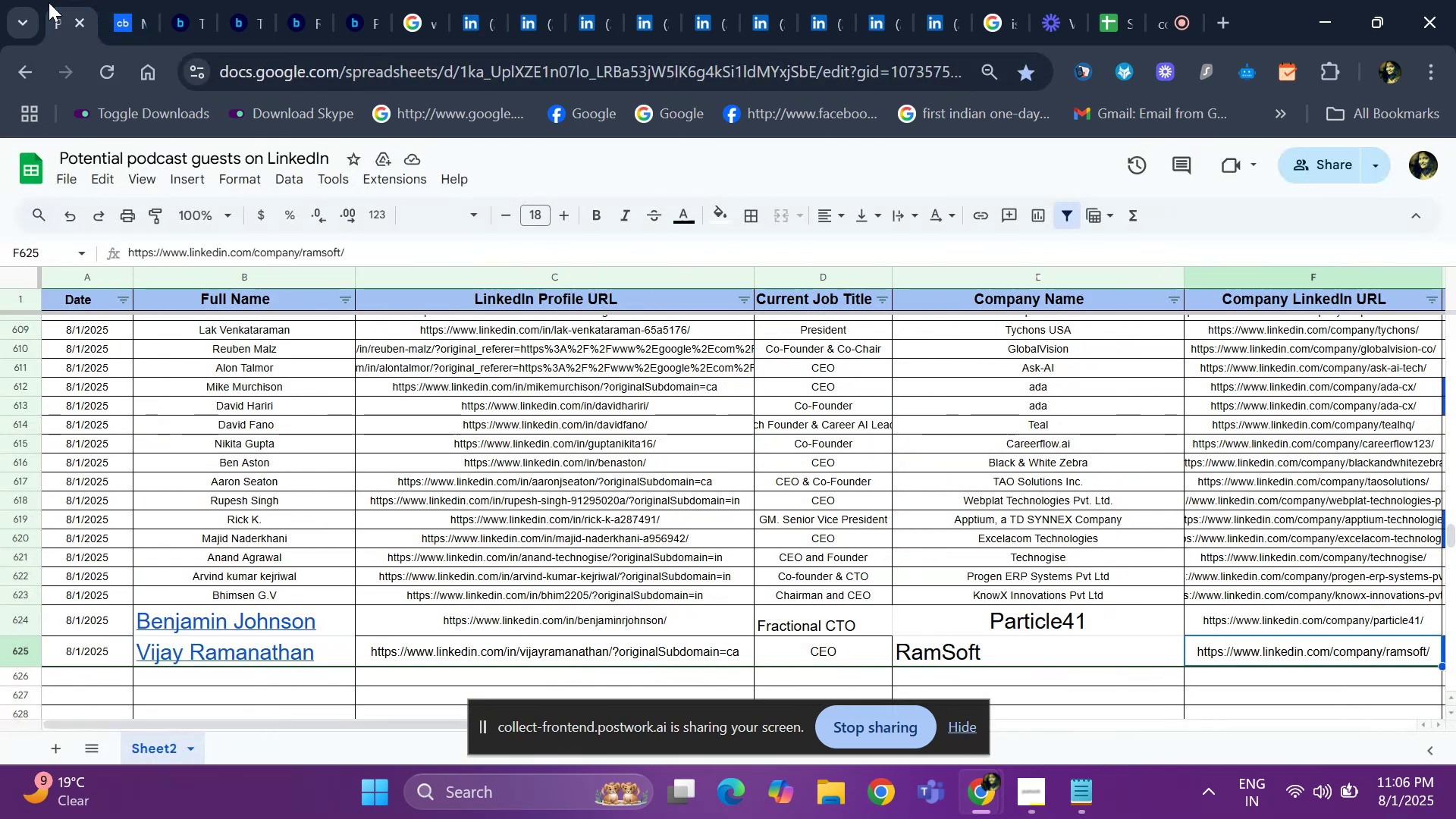 
key(ArrowRight)
 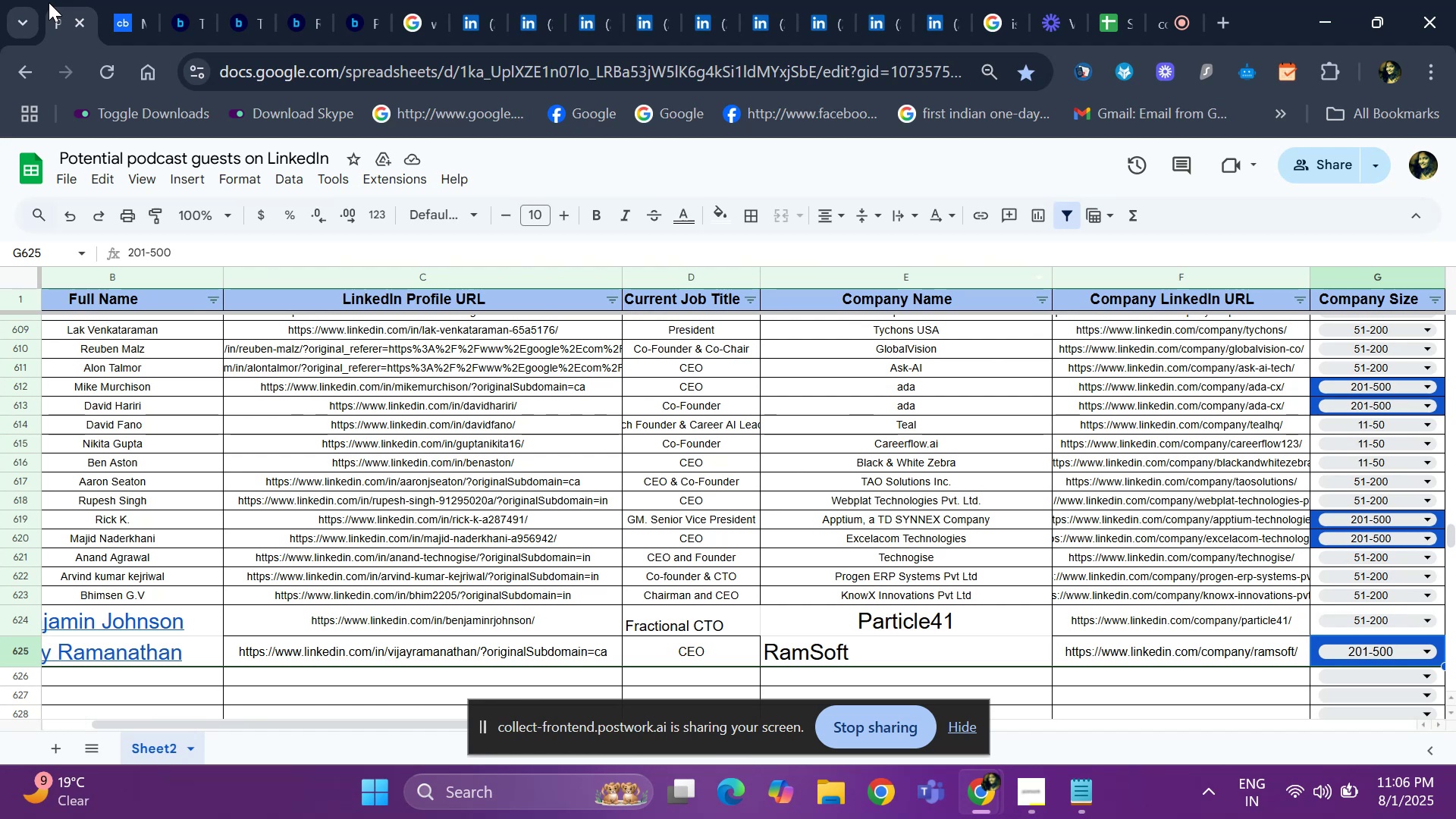 
key(ArrowRight)
 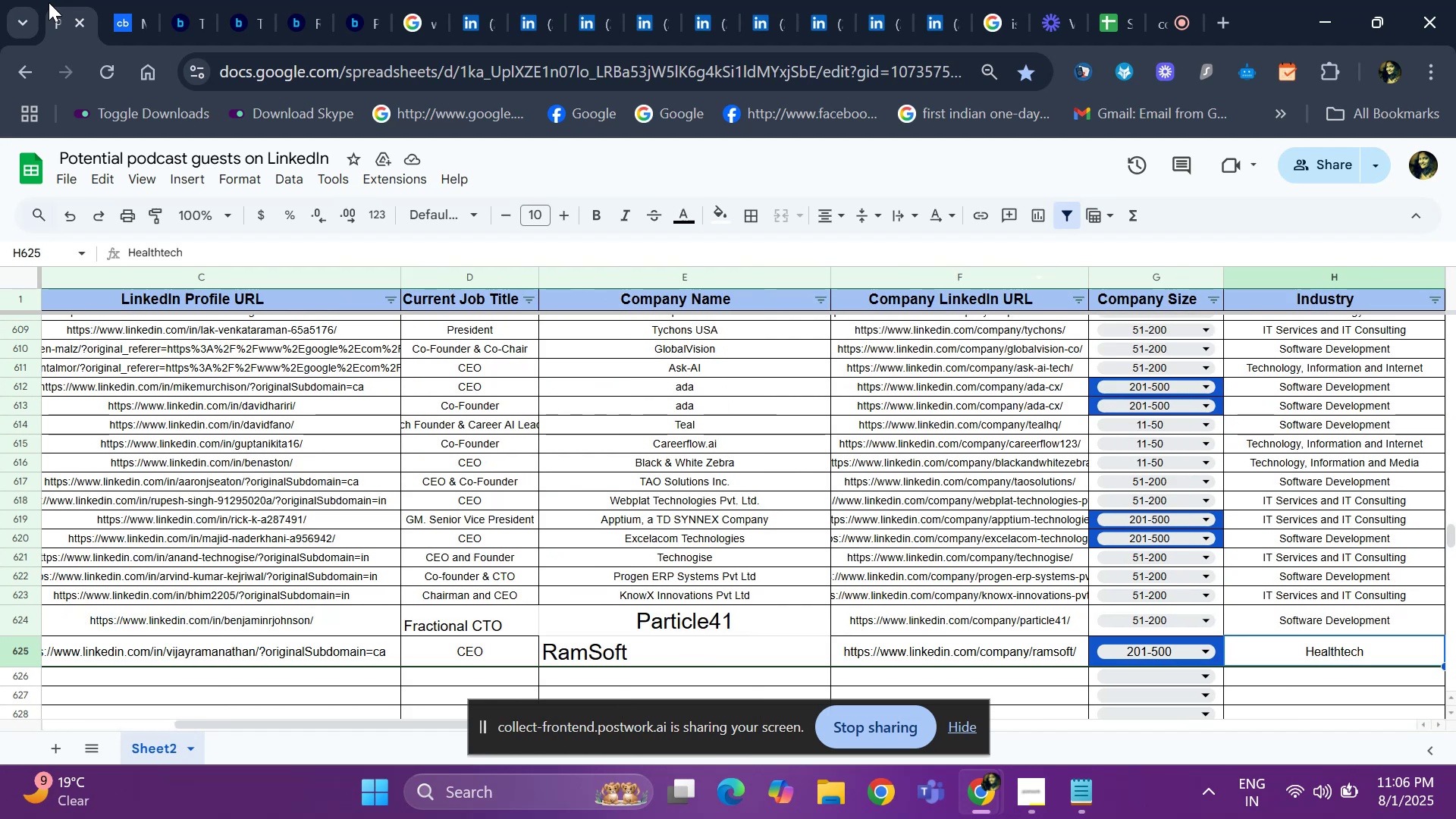 
key(ArrowRight)
 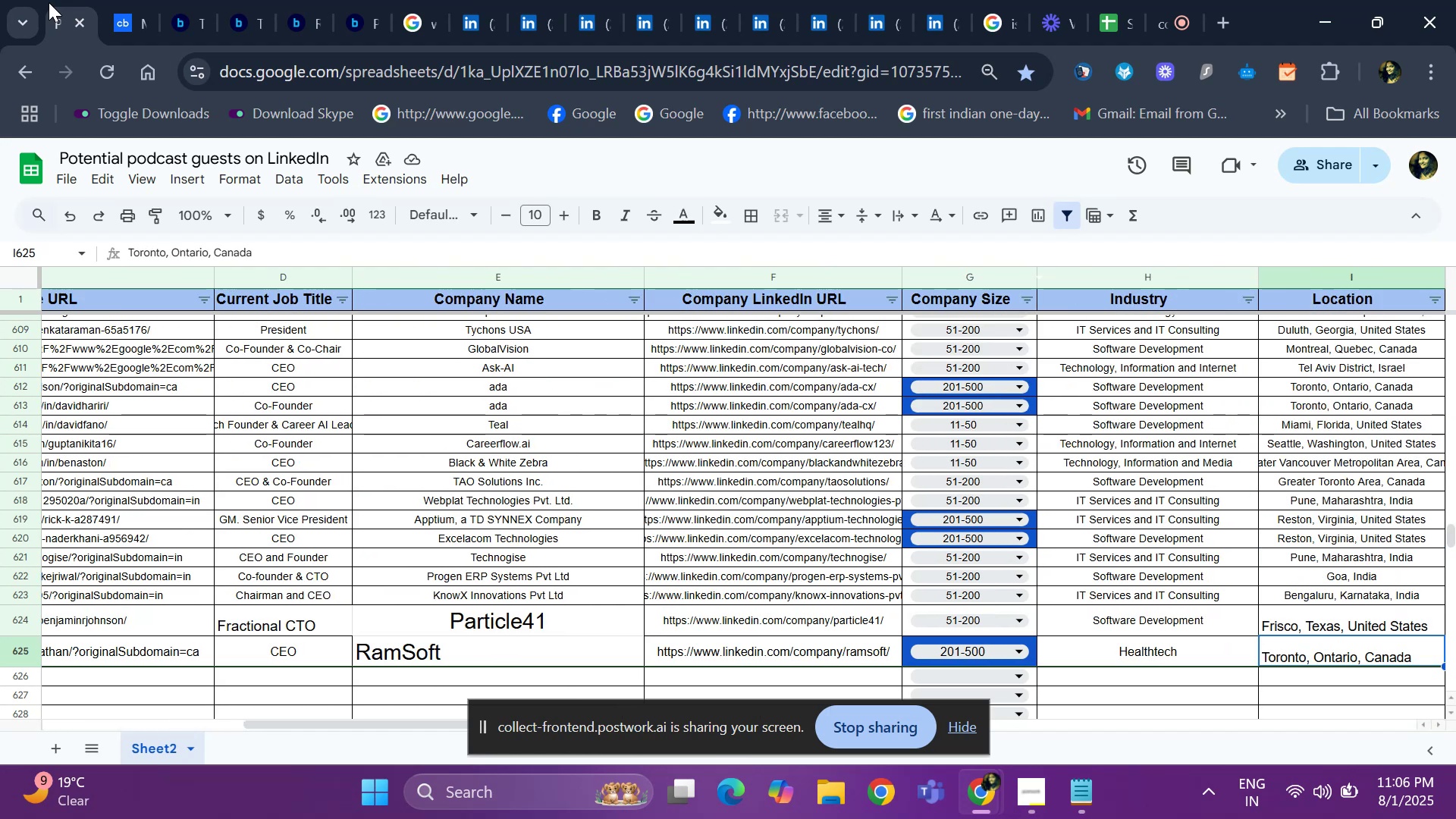 
key(ArrowRight)
 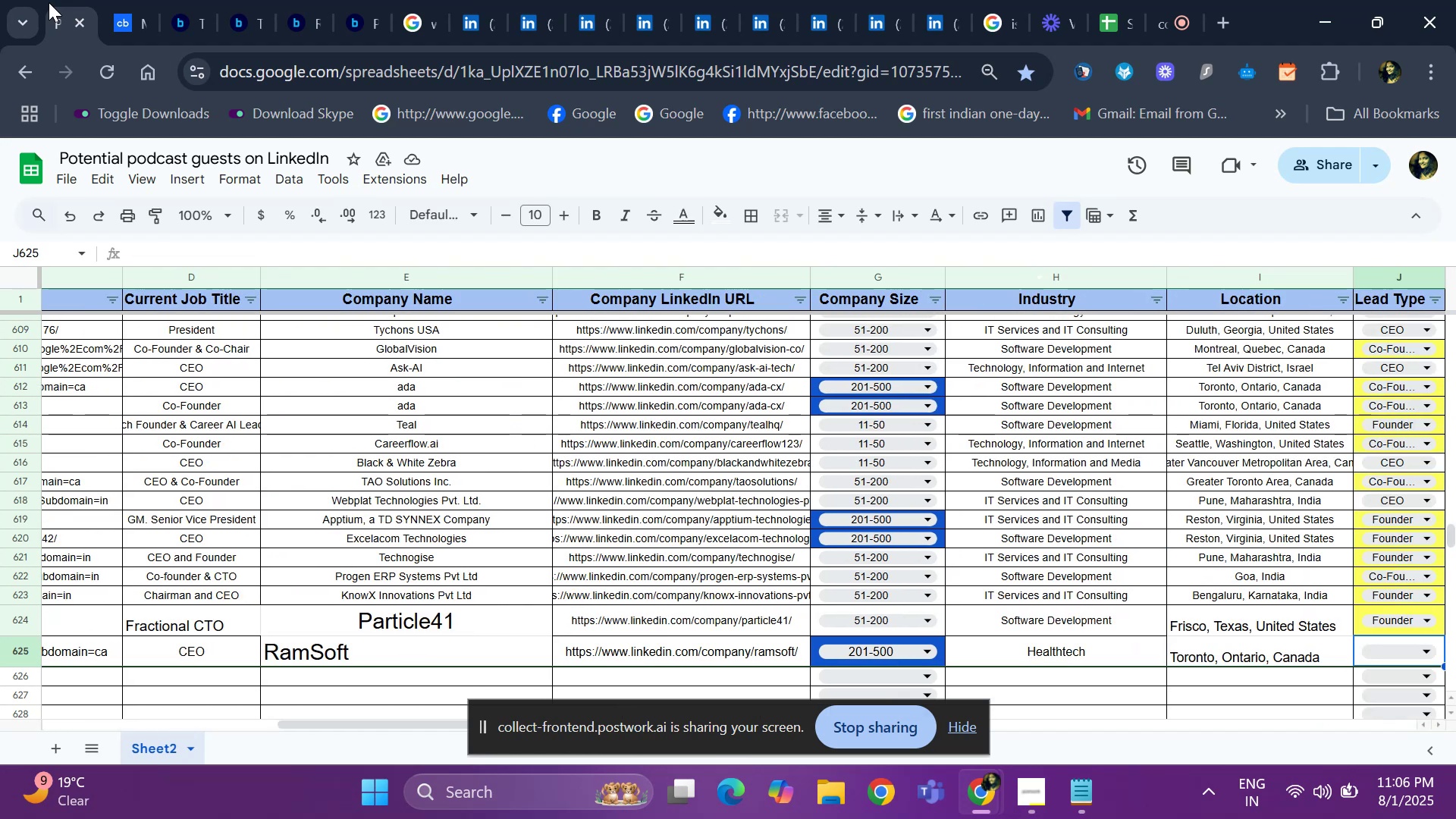 
key(ArrowRight)
 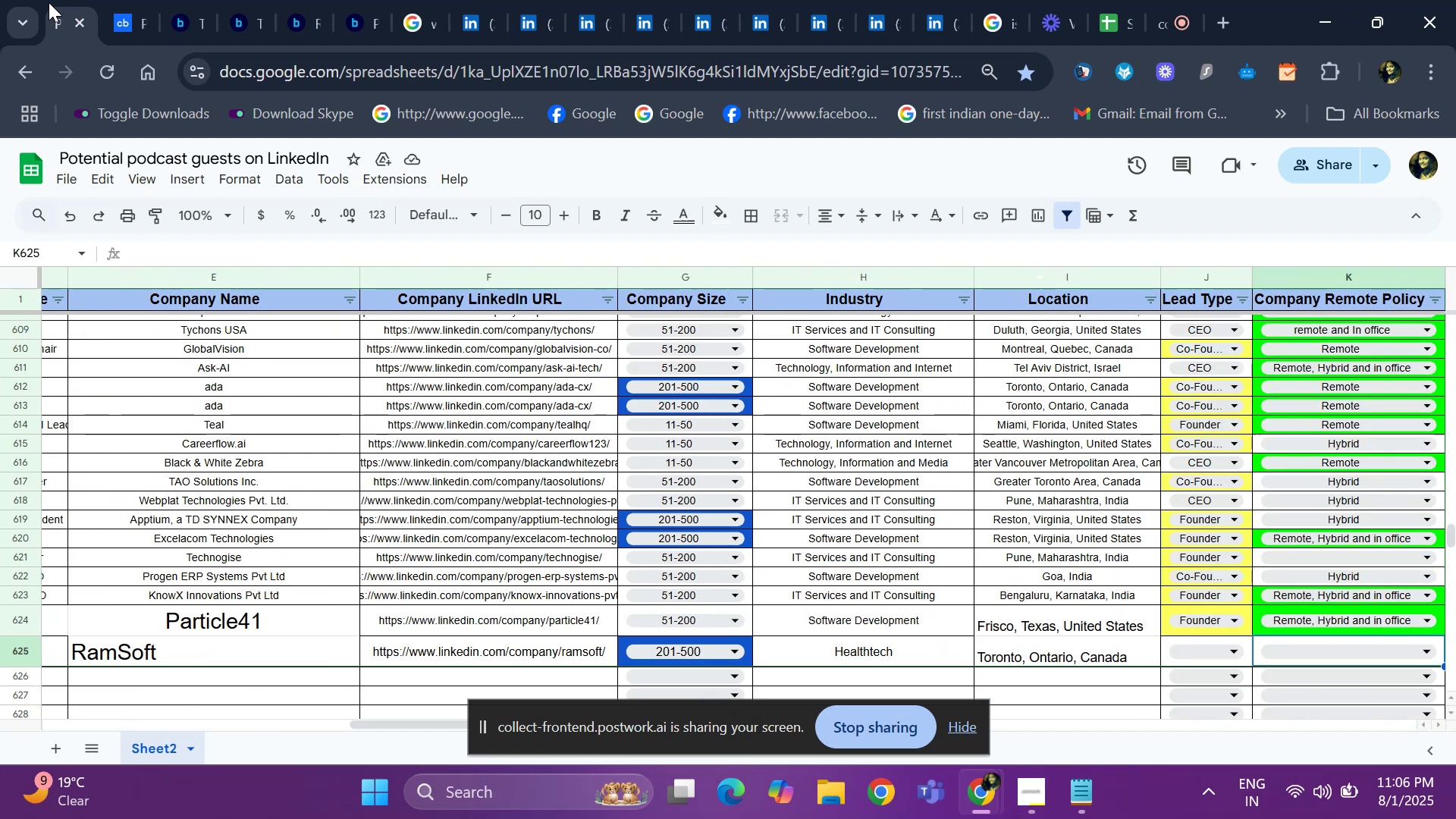 
key(ArrowLeft)
 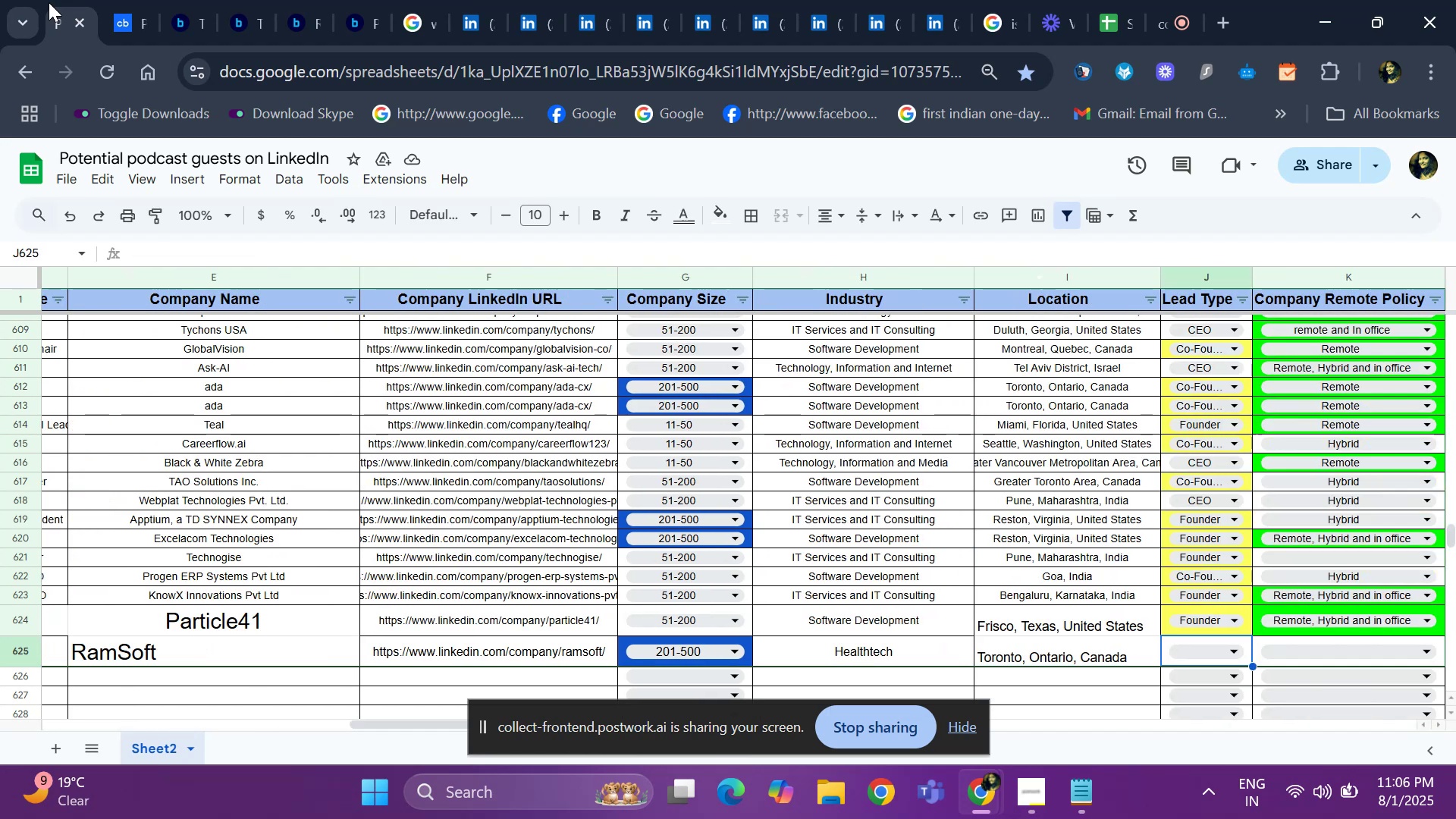 
key(Enter)
 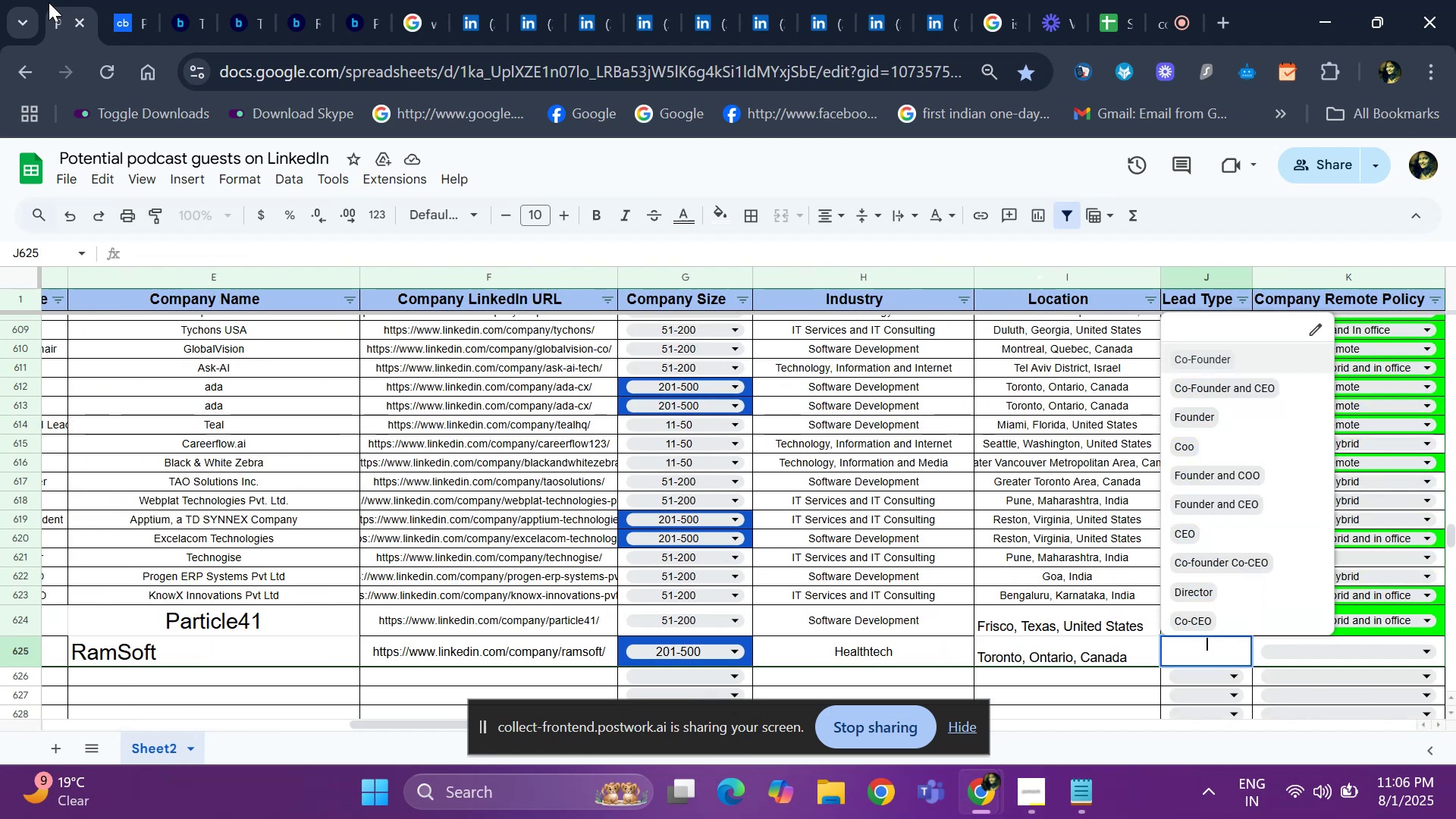 
key(ArrowDown)
 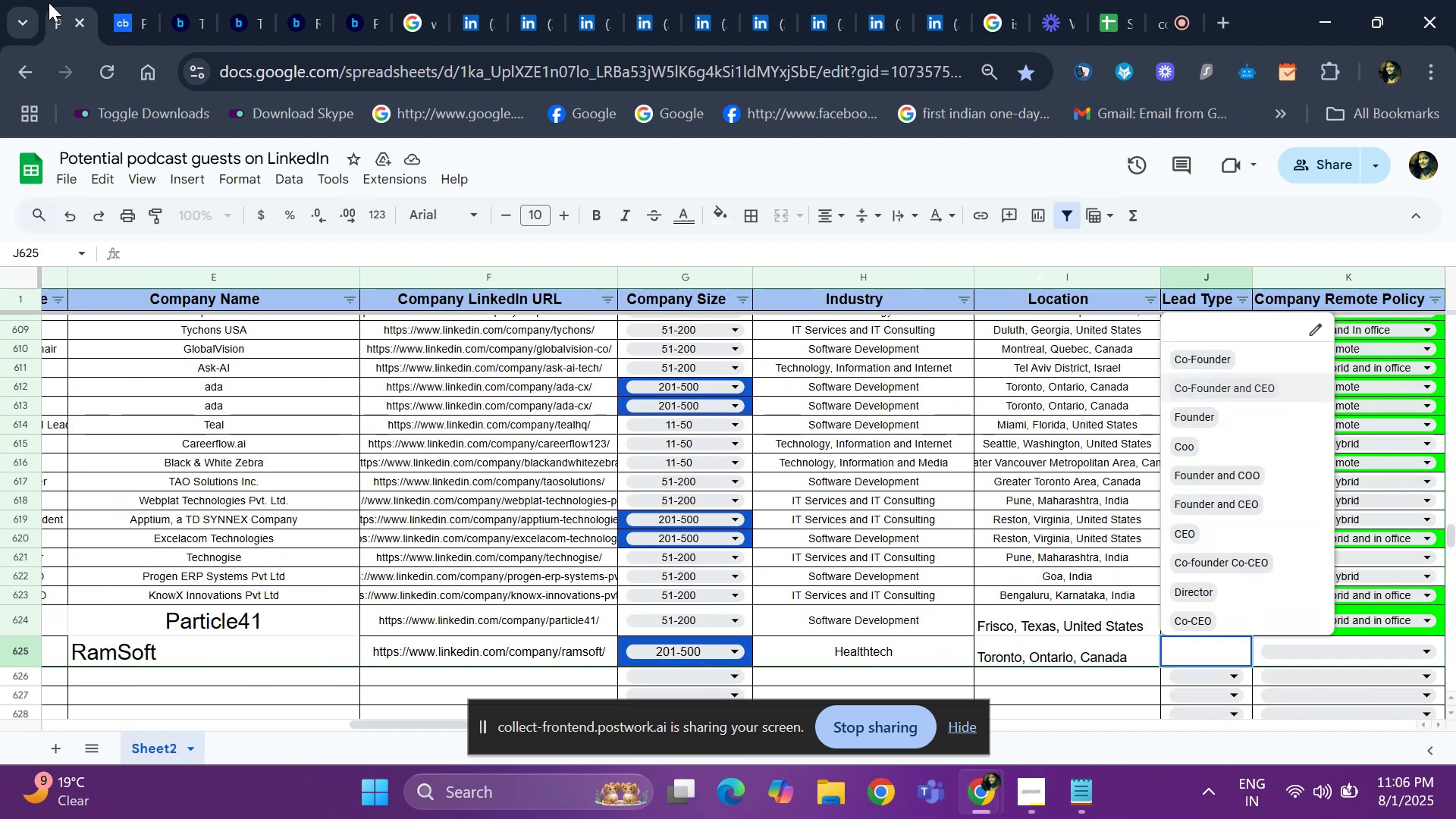 
key(ArrowDown)
 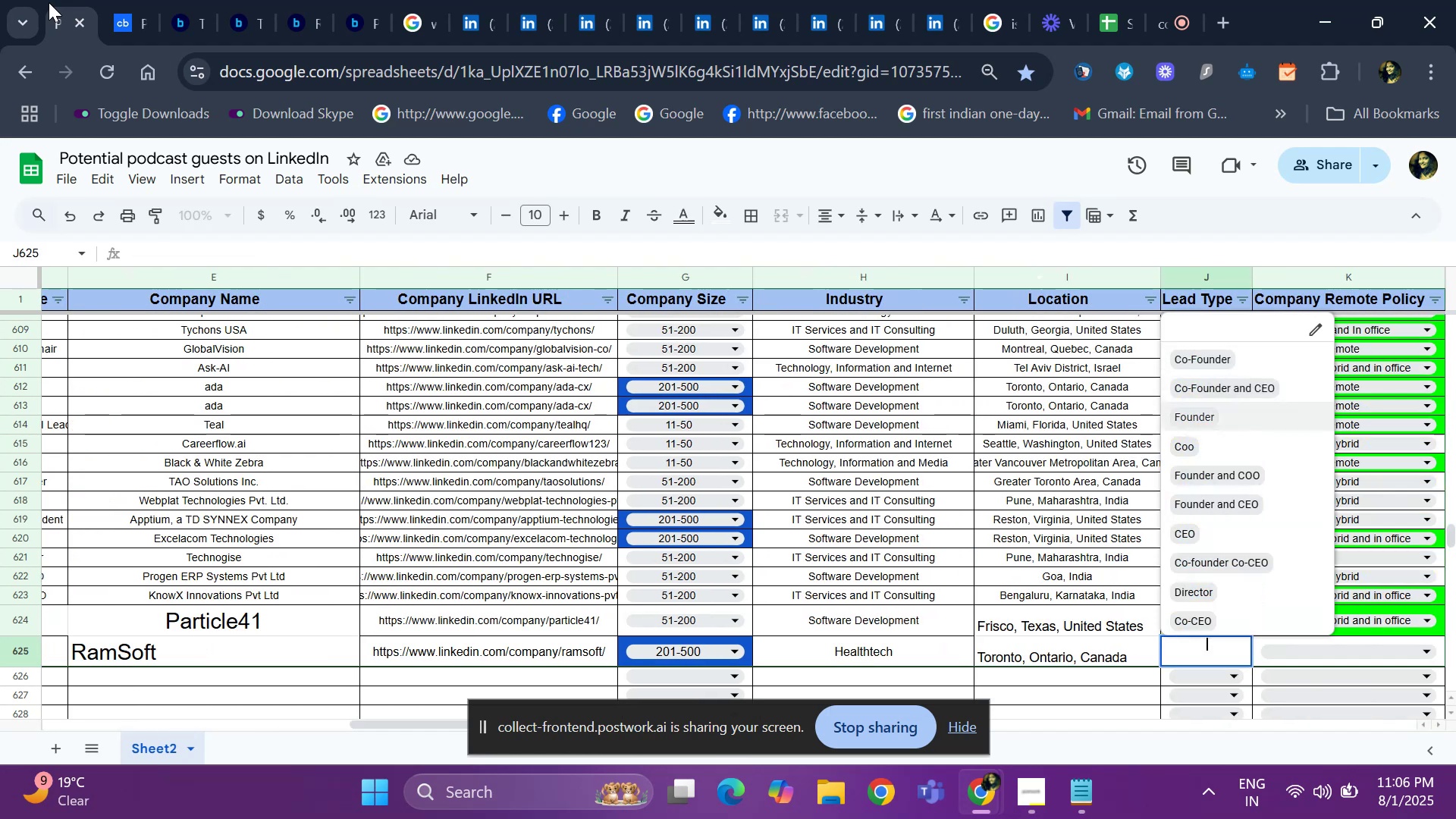 
key(ArrowDown)
 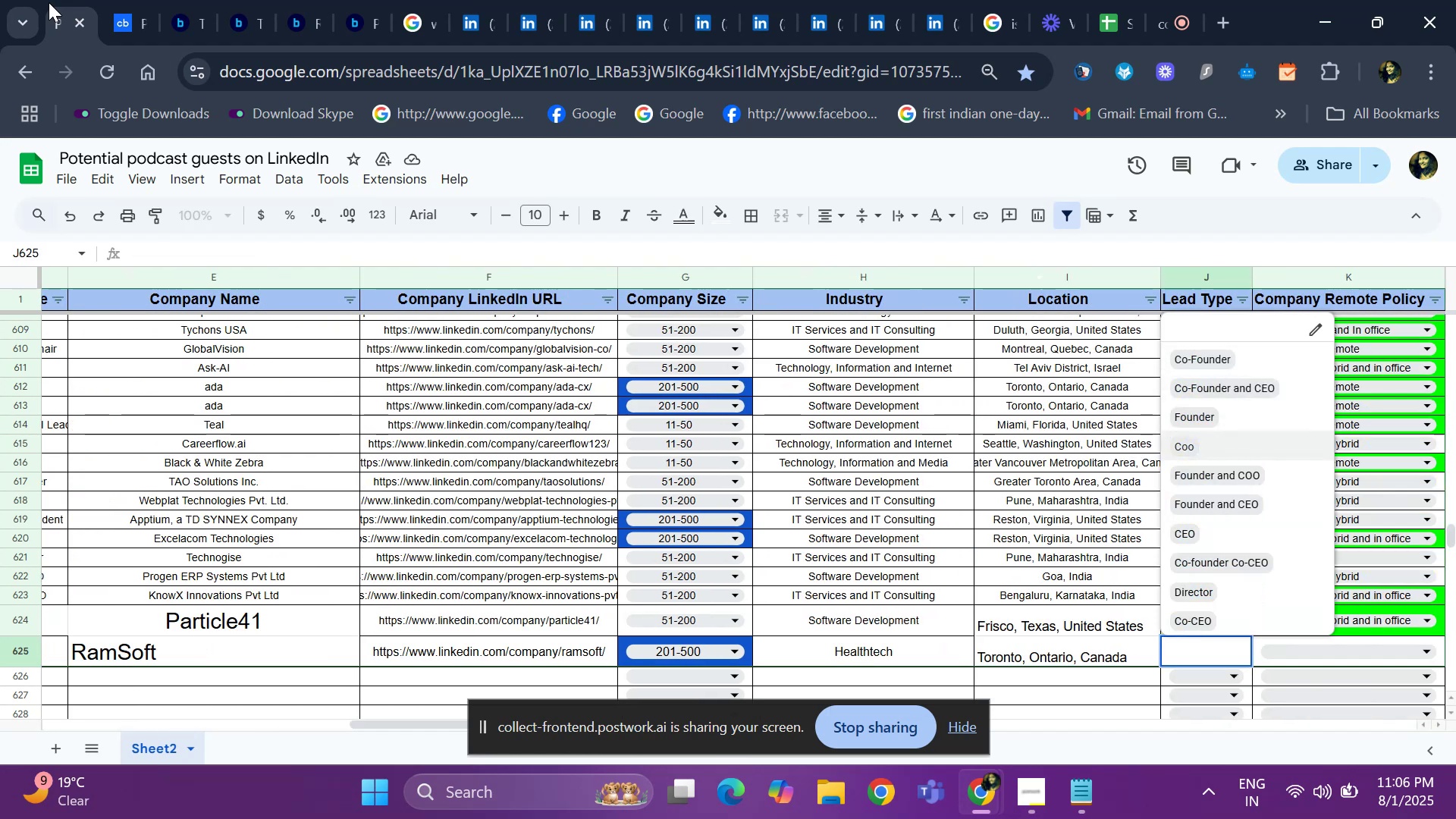 
key(ArrowUp)
 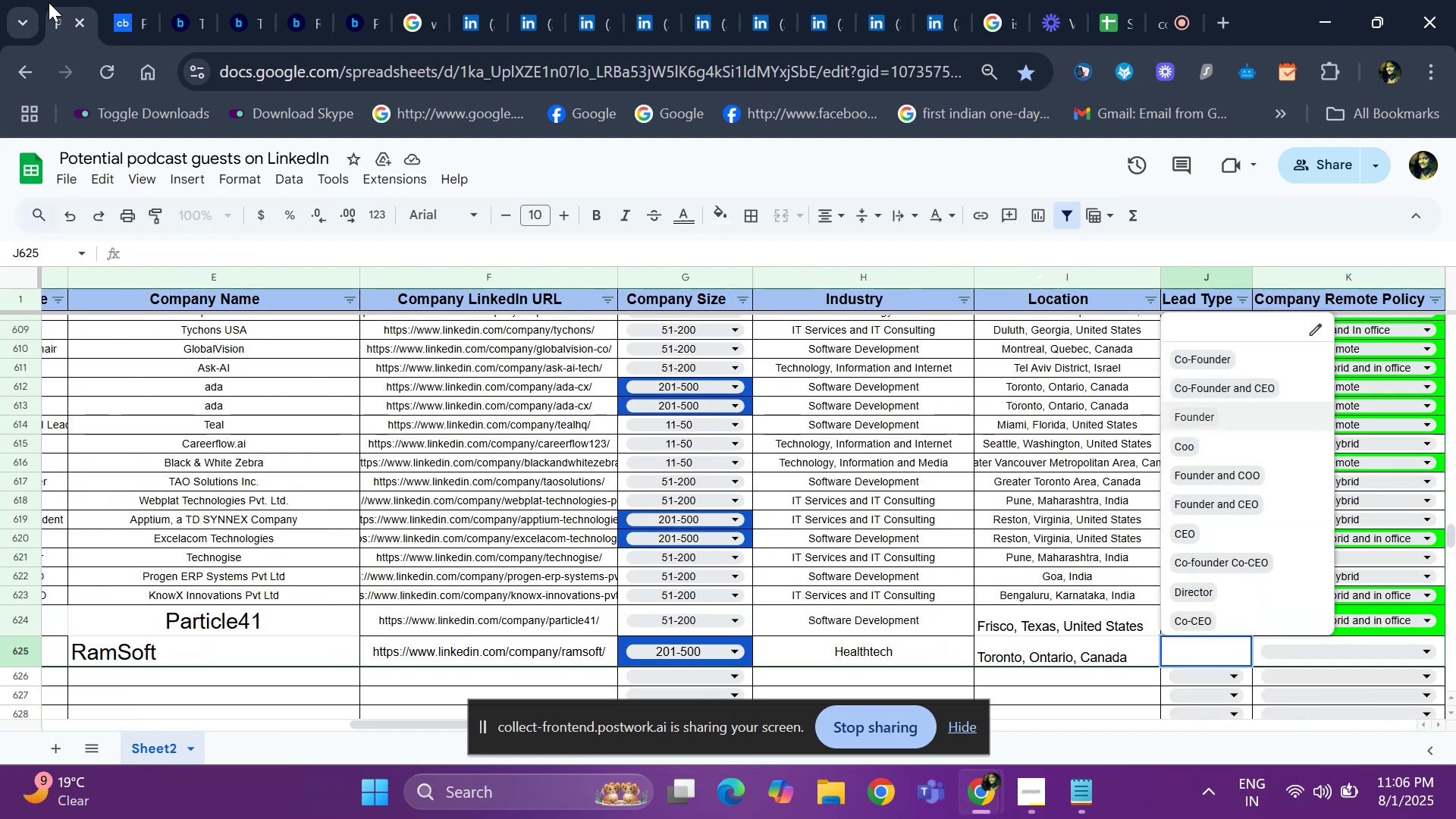 
key(Enter)
 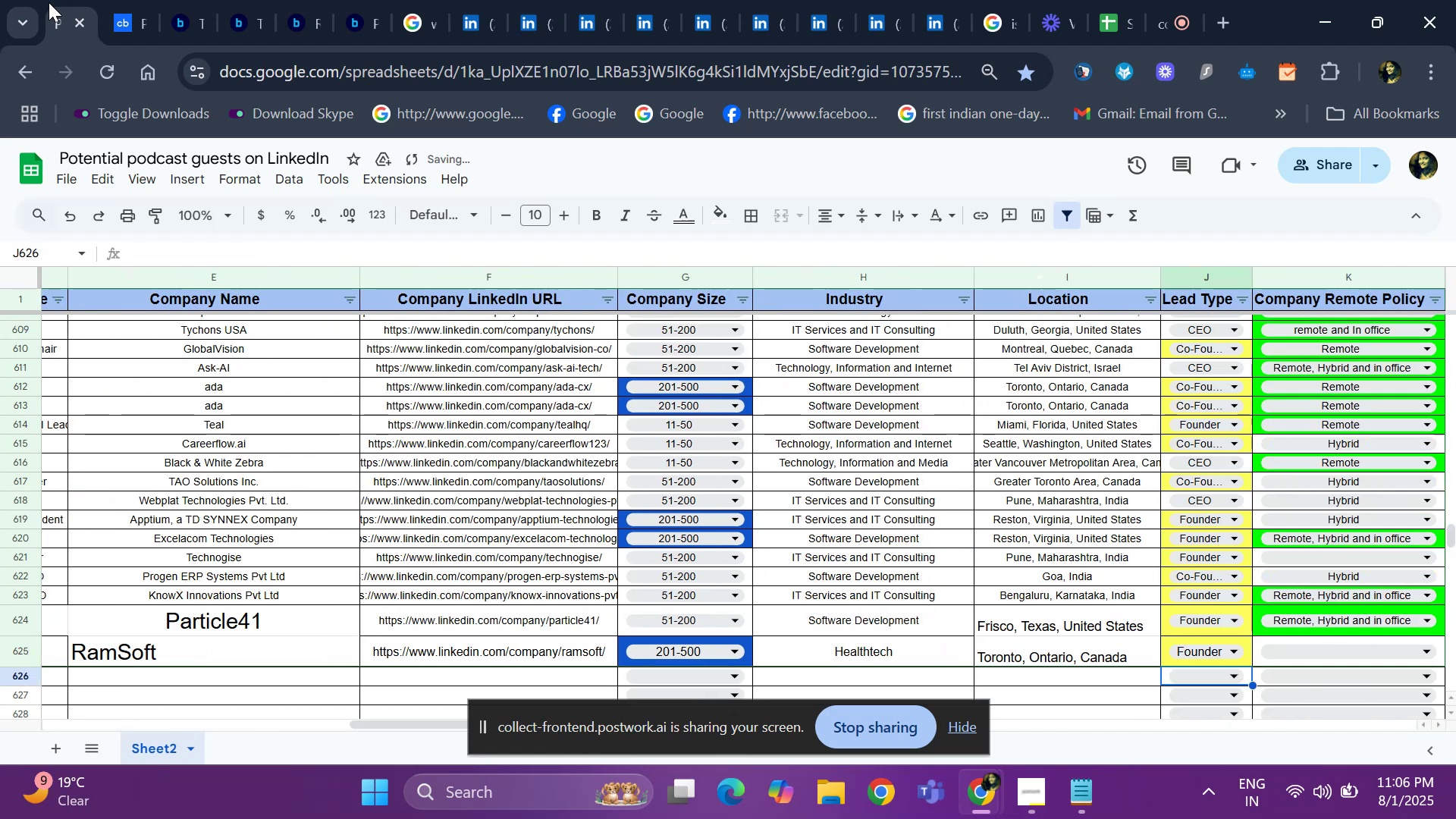 
hold_key(key=ArrowLeft, duration=0.79)
 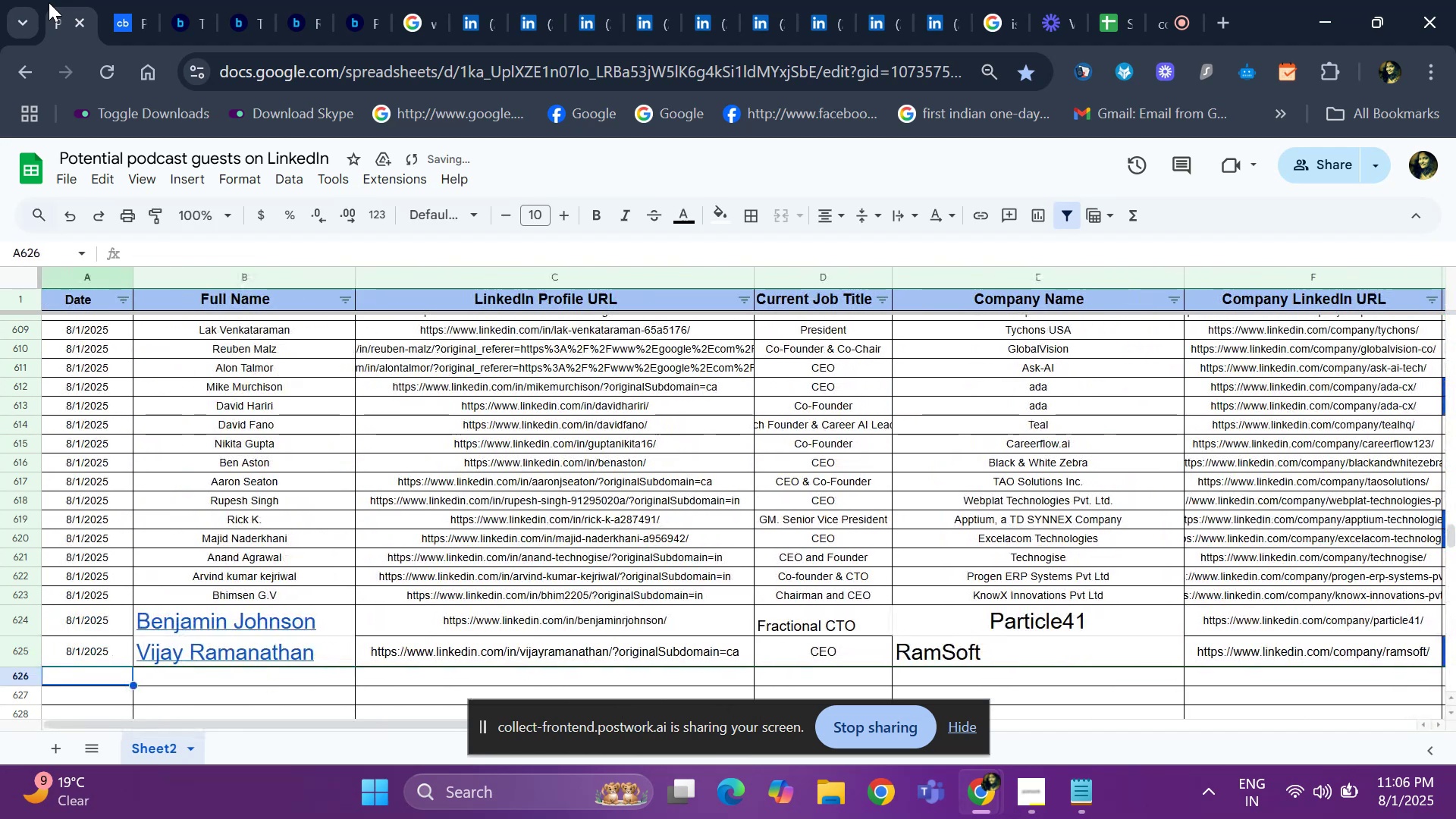 
key(ArrowUp)
 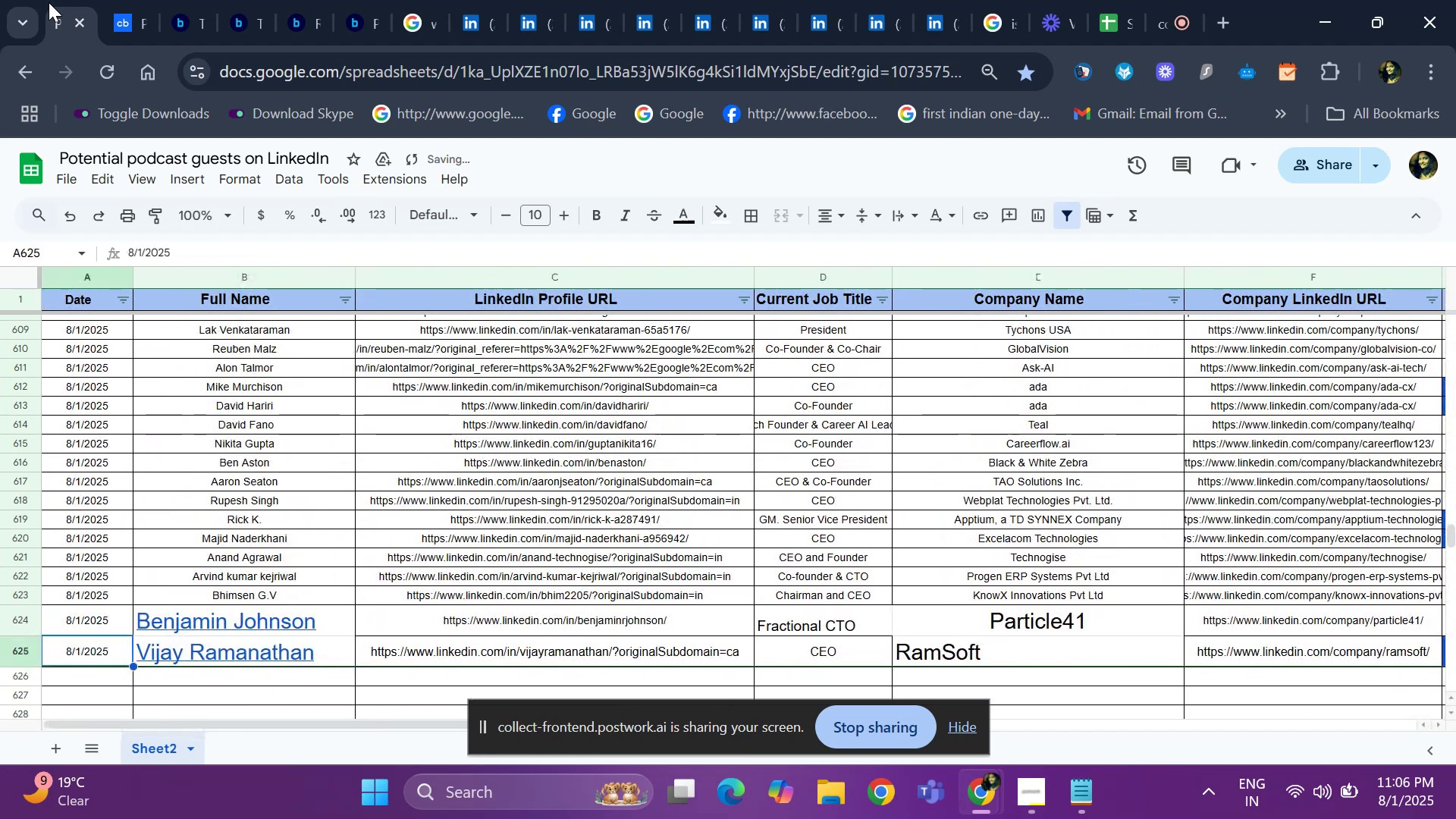 
key(ArrowRight)
 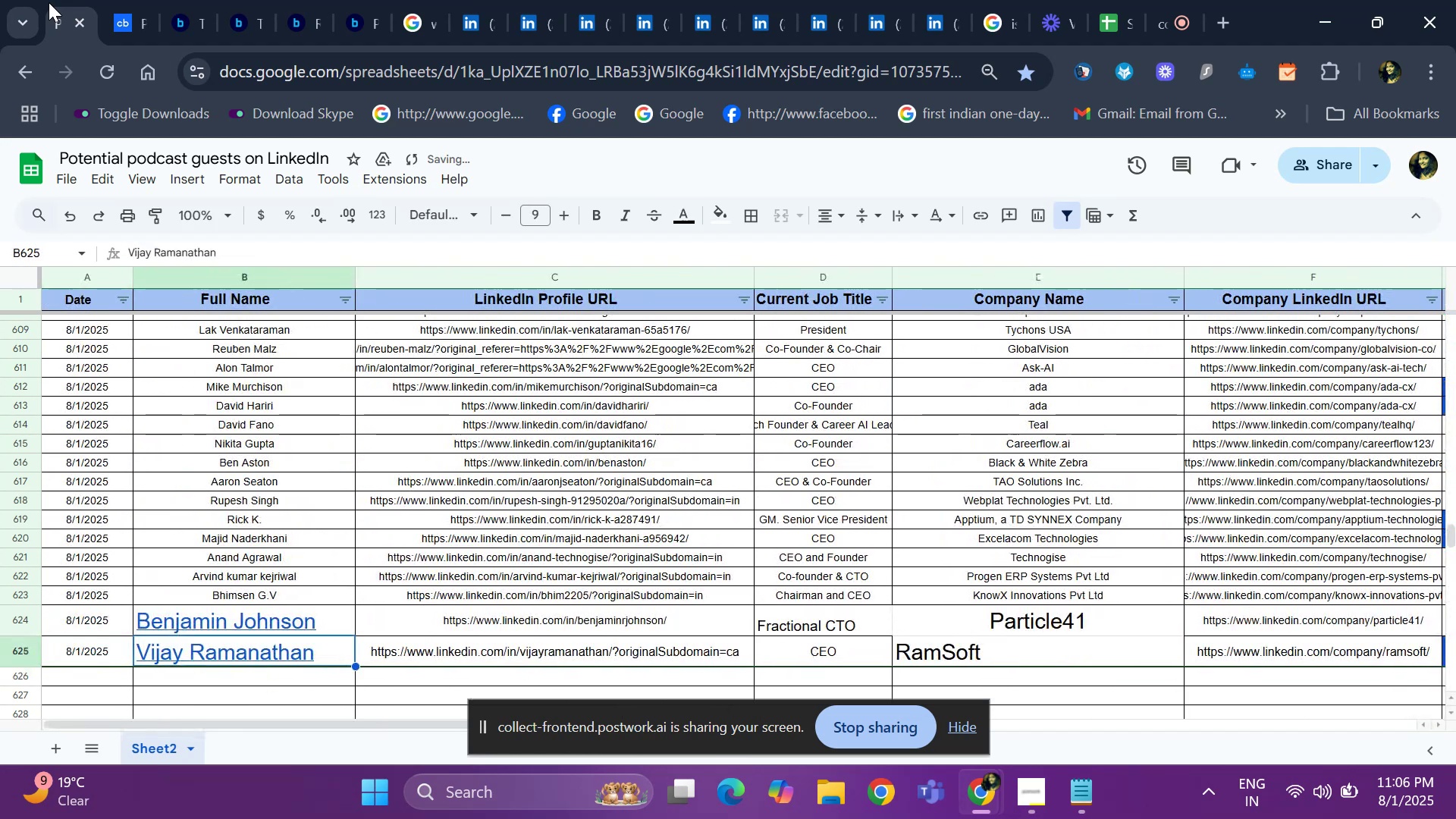 
key(ArrowRight)
 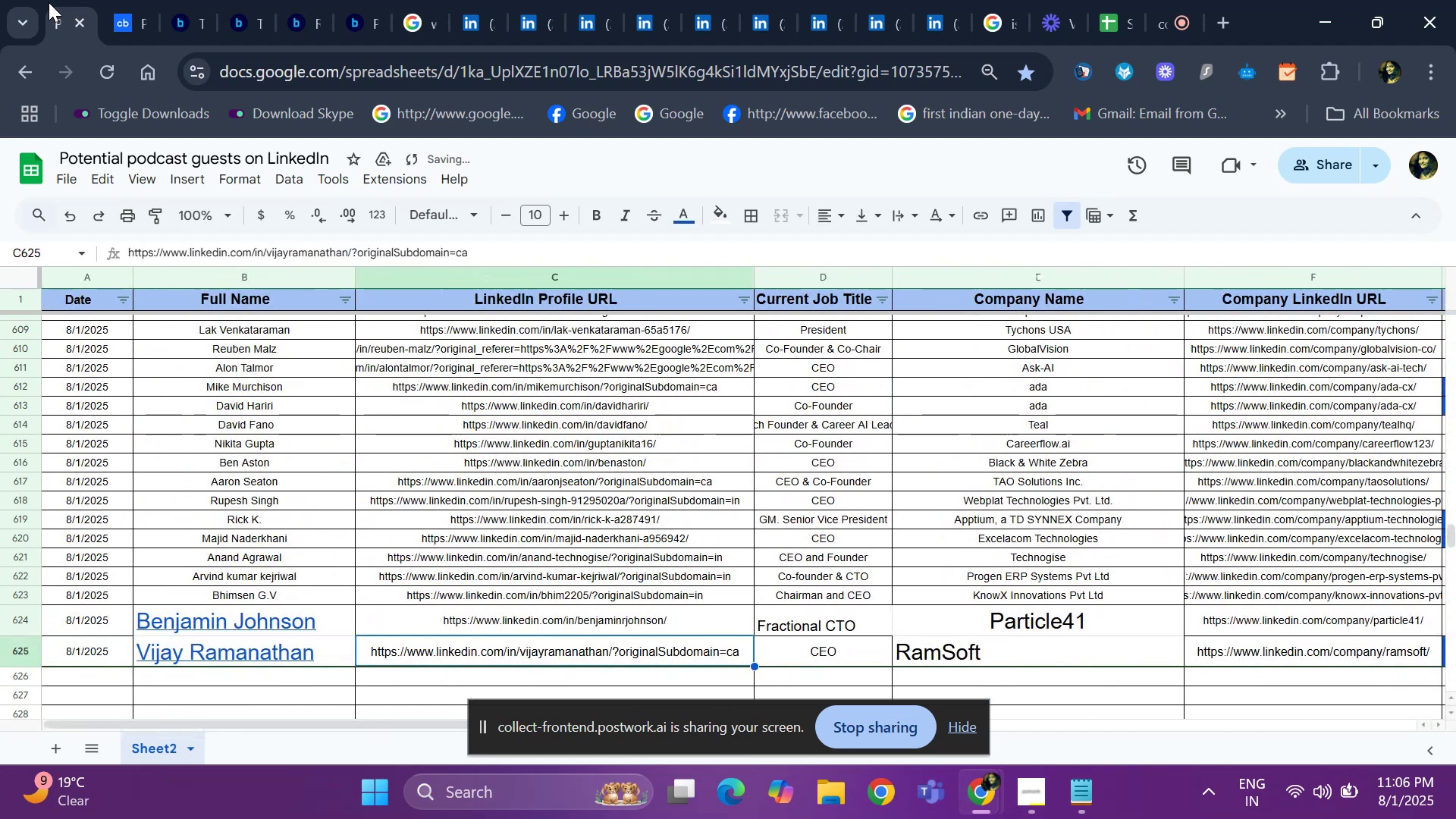 
key(ArrowRight)
 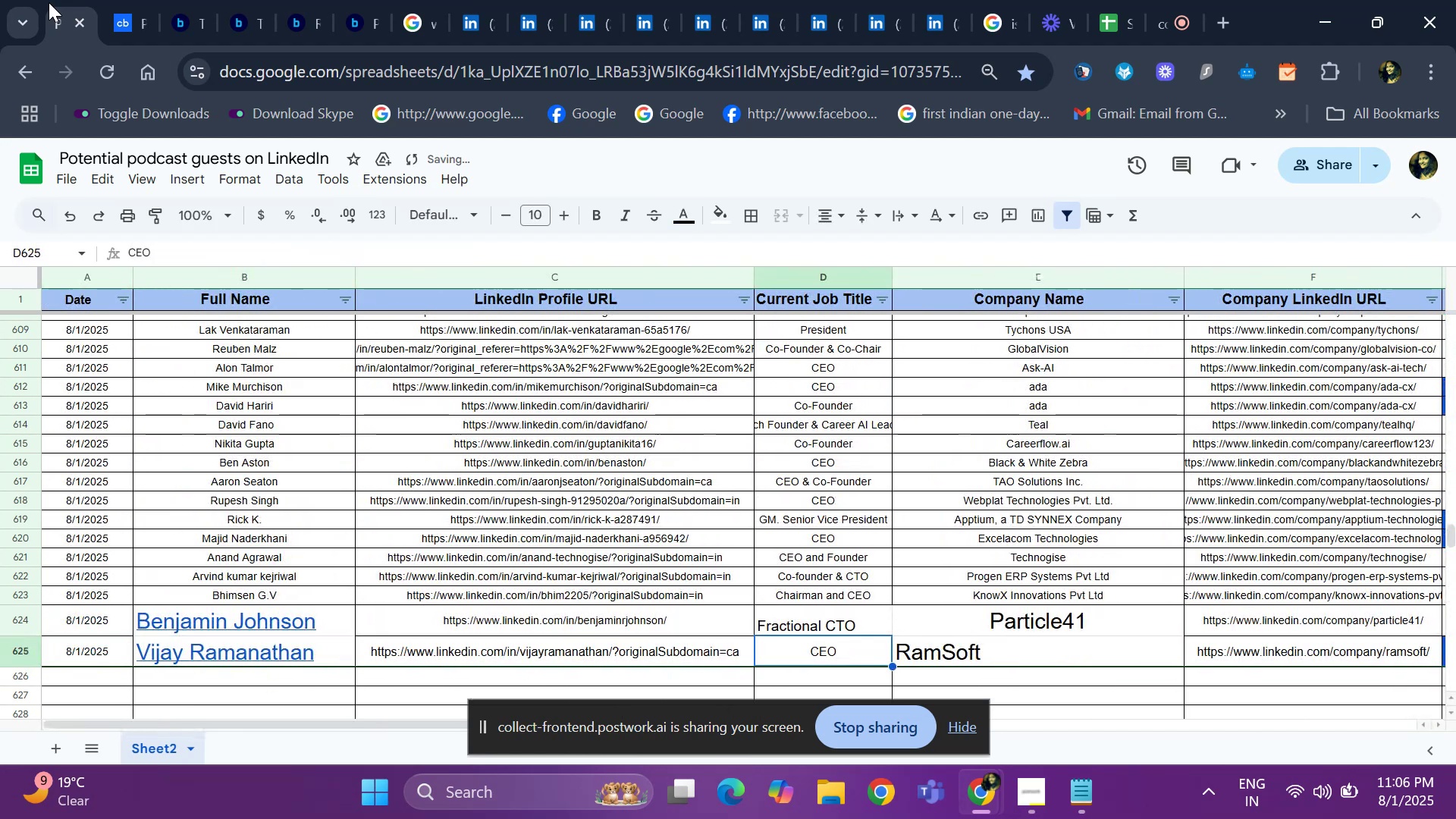 
key(ArrowRight)
 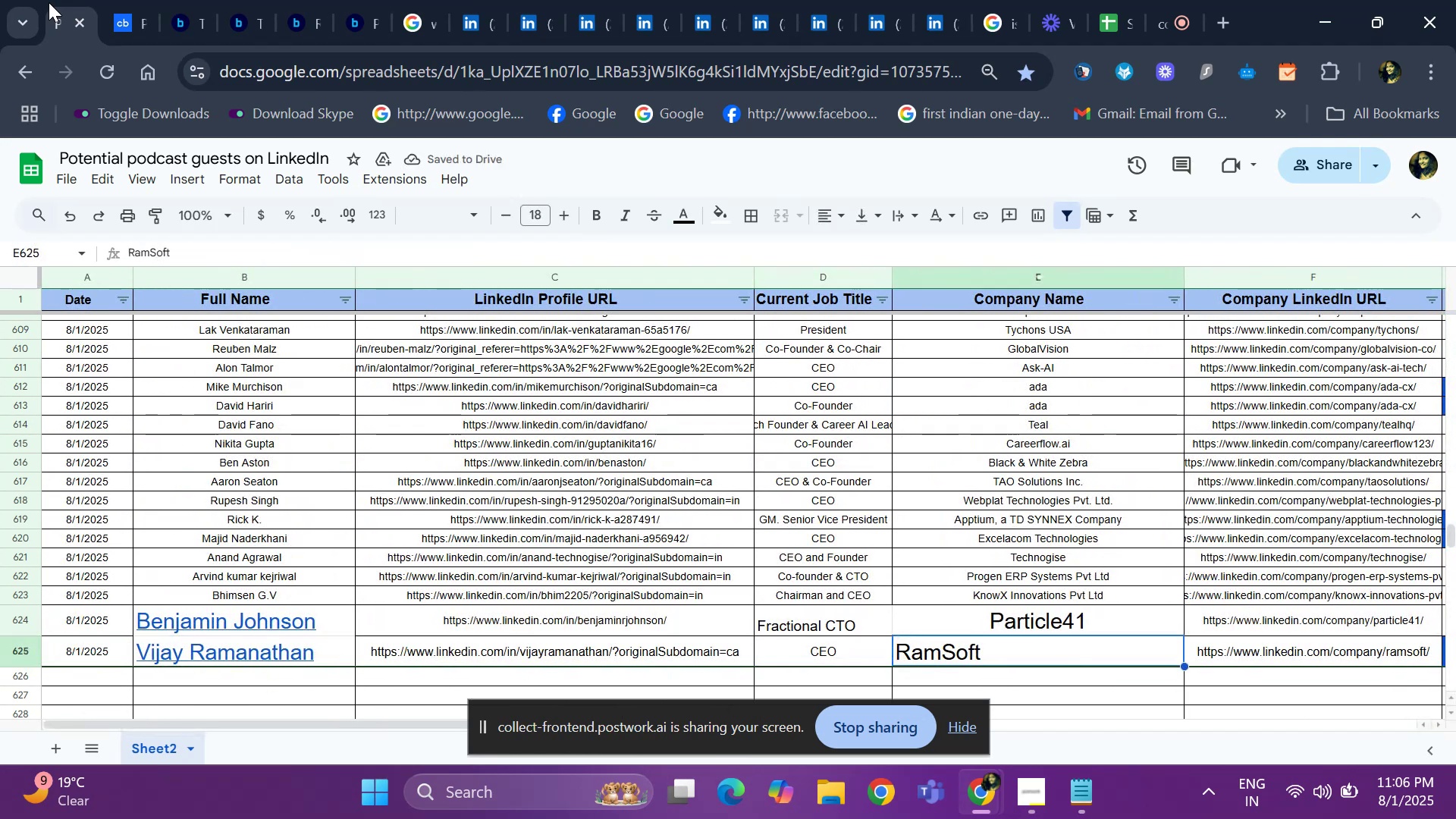 
key(Control+C)
 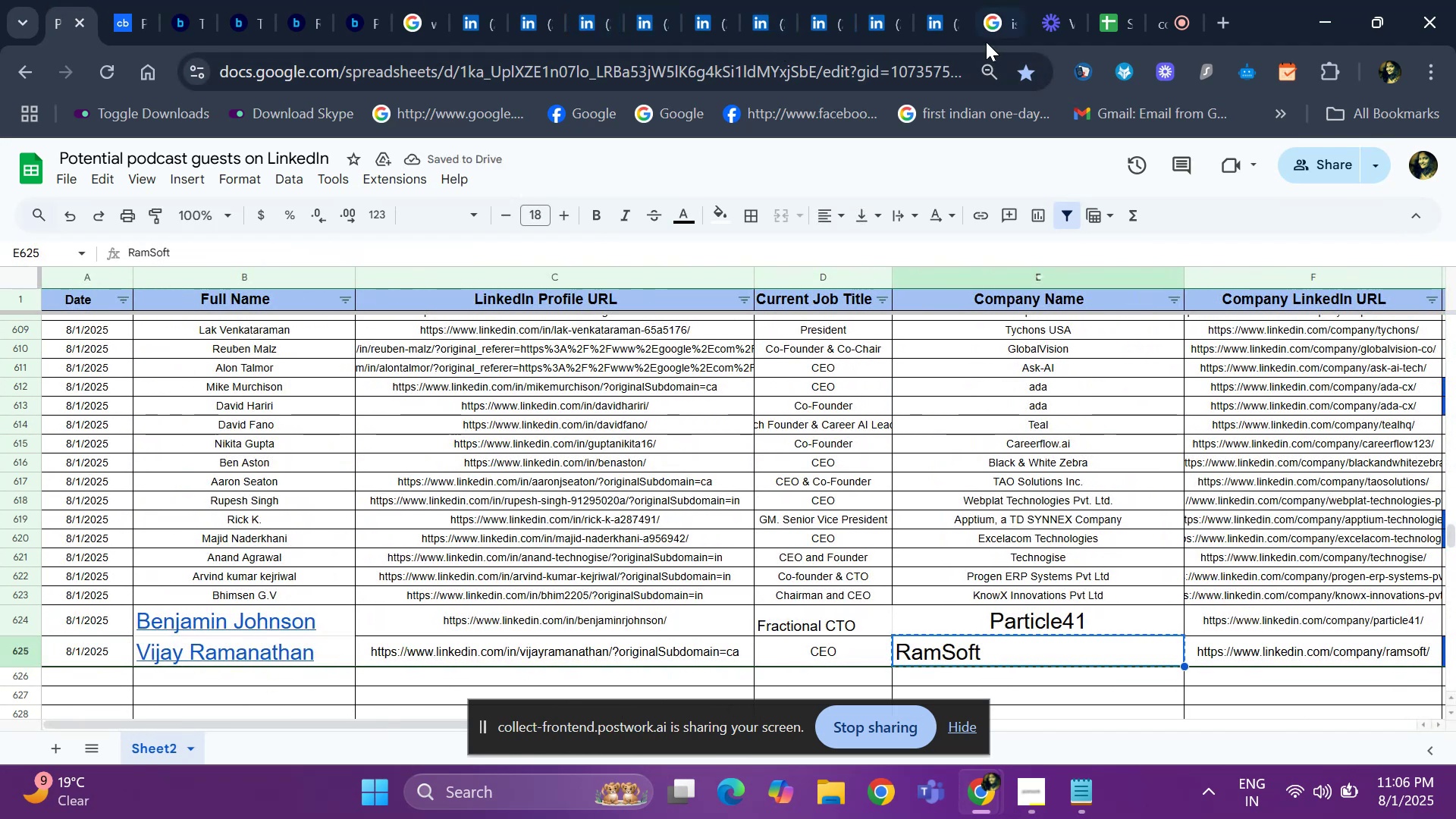 
left_click([995, 28])
 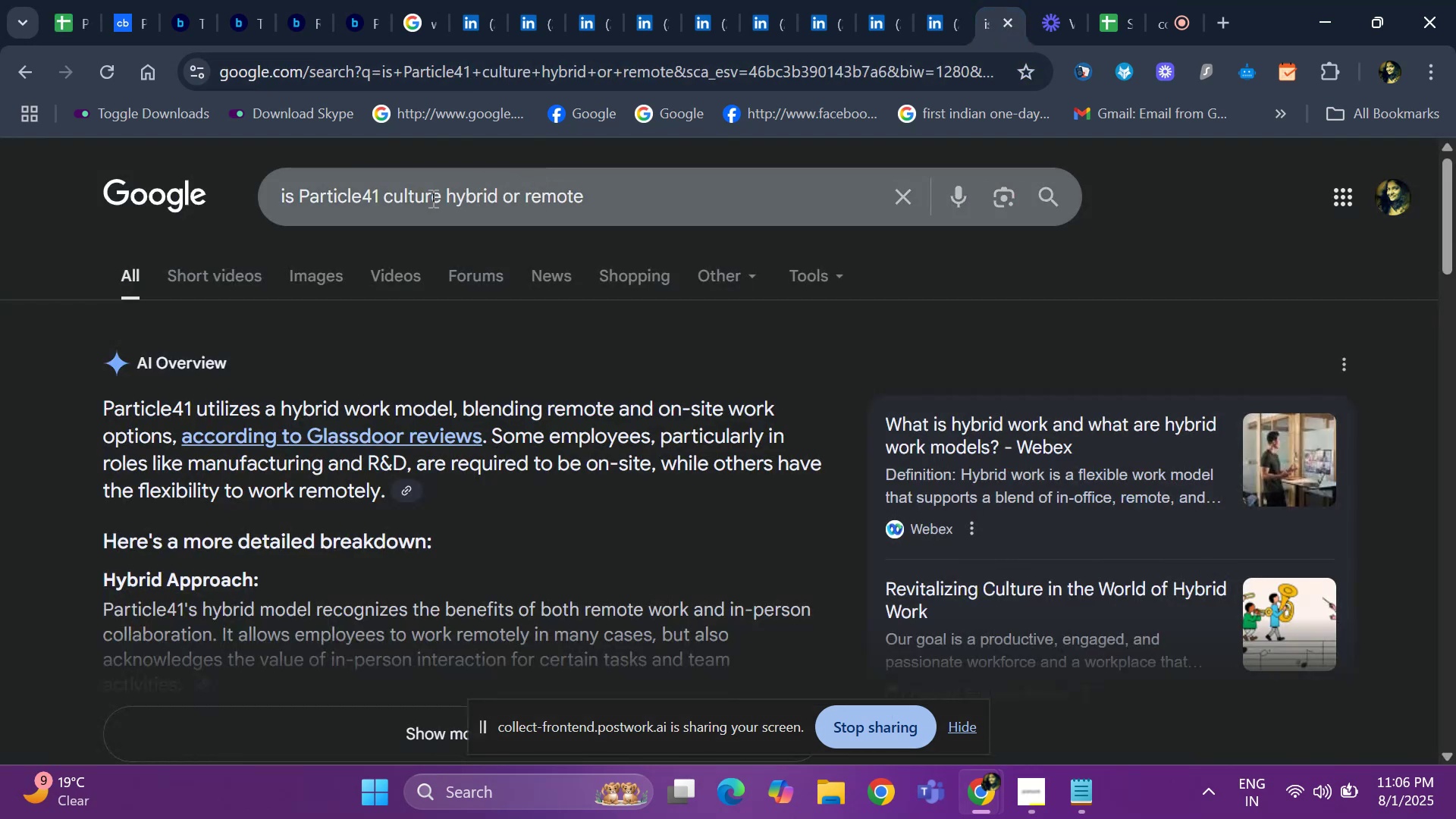 
left_click([430, 198])
 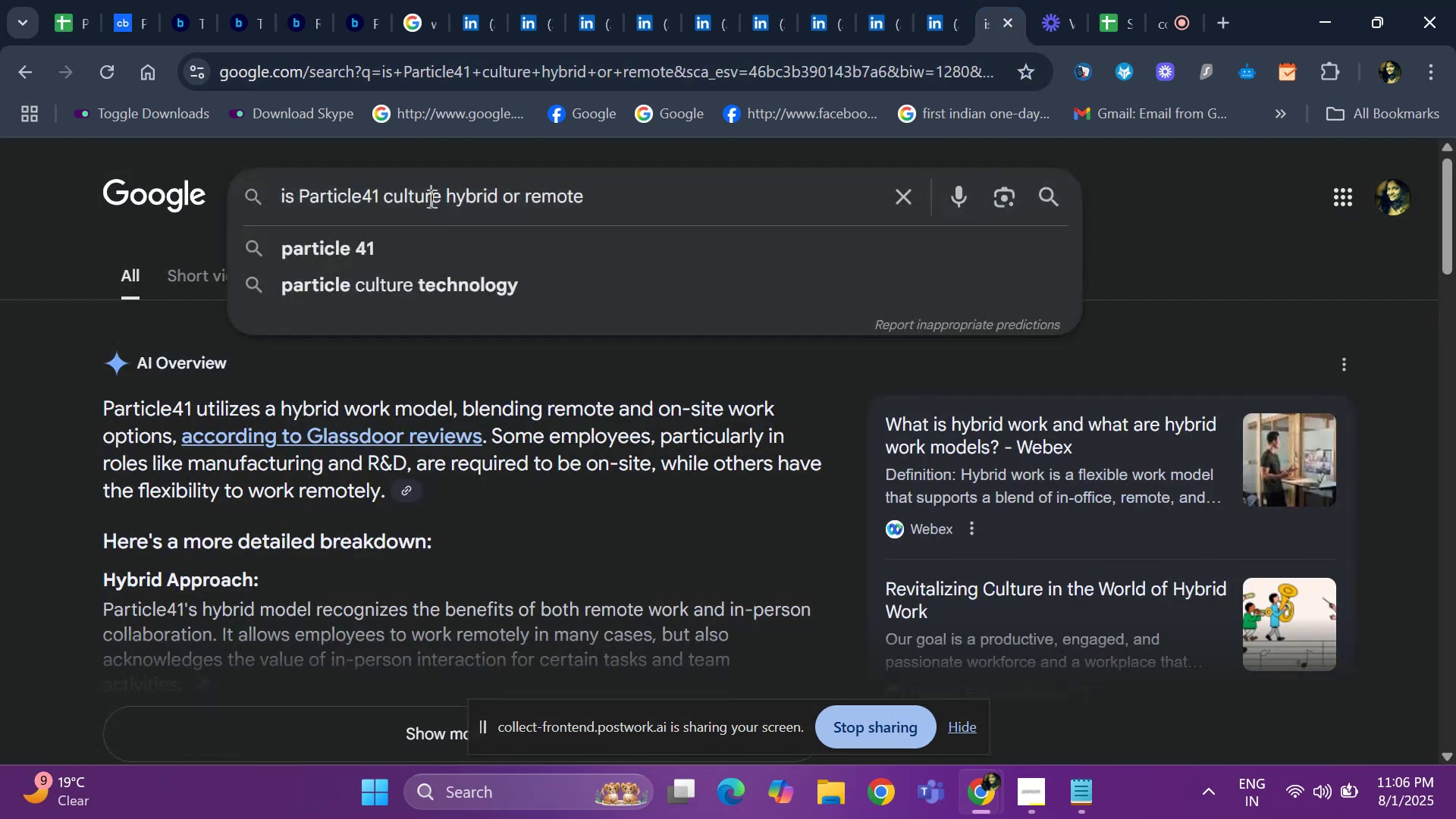 
key(ArrowLeft)
 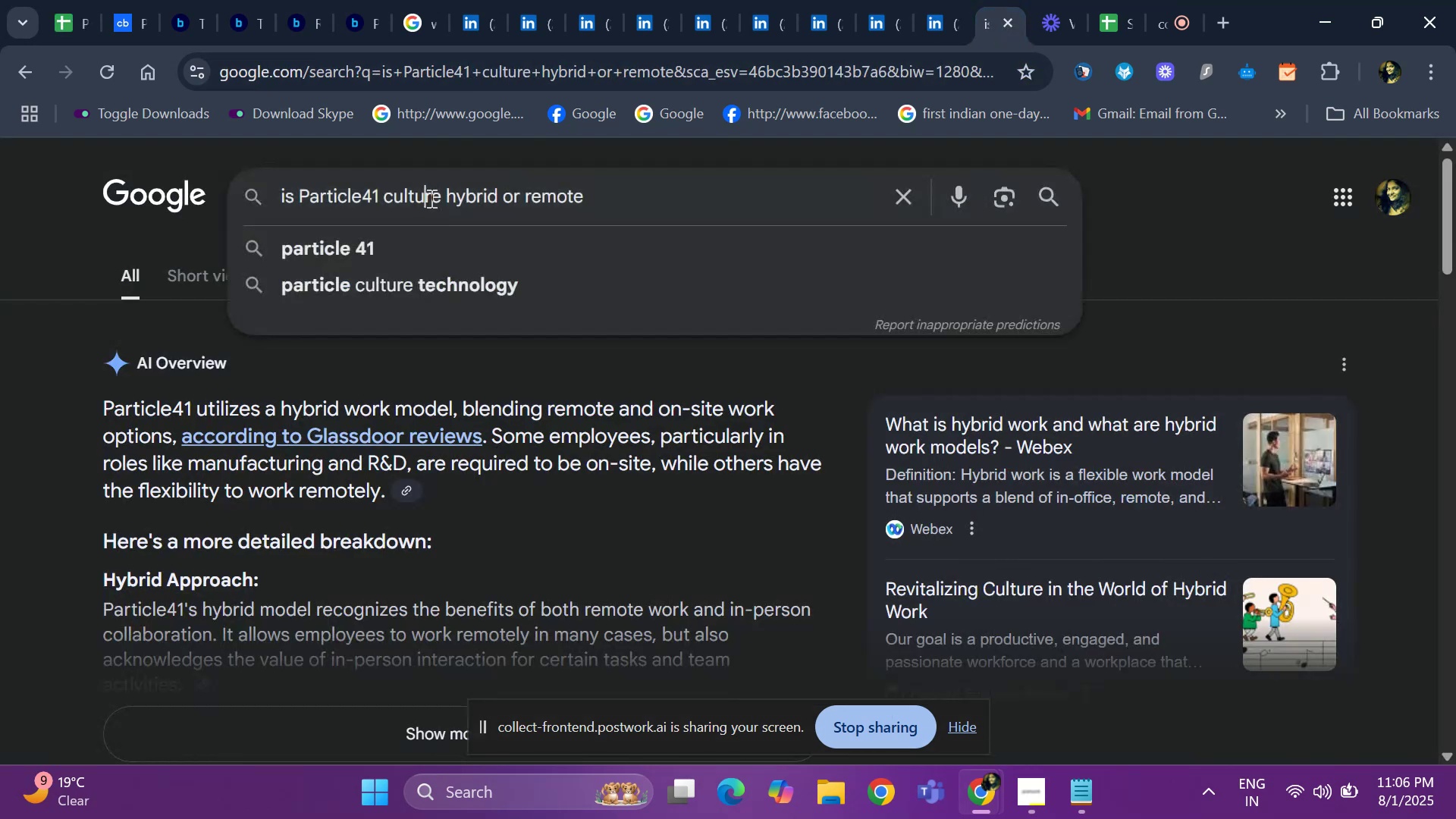 
key(ArrowLeft)
 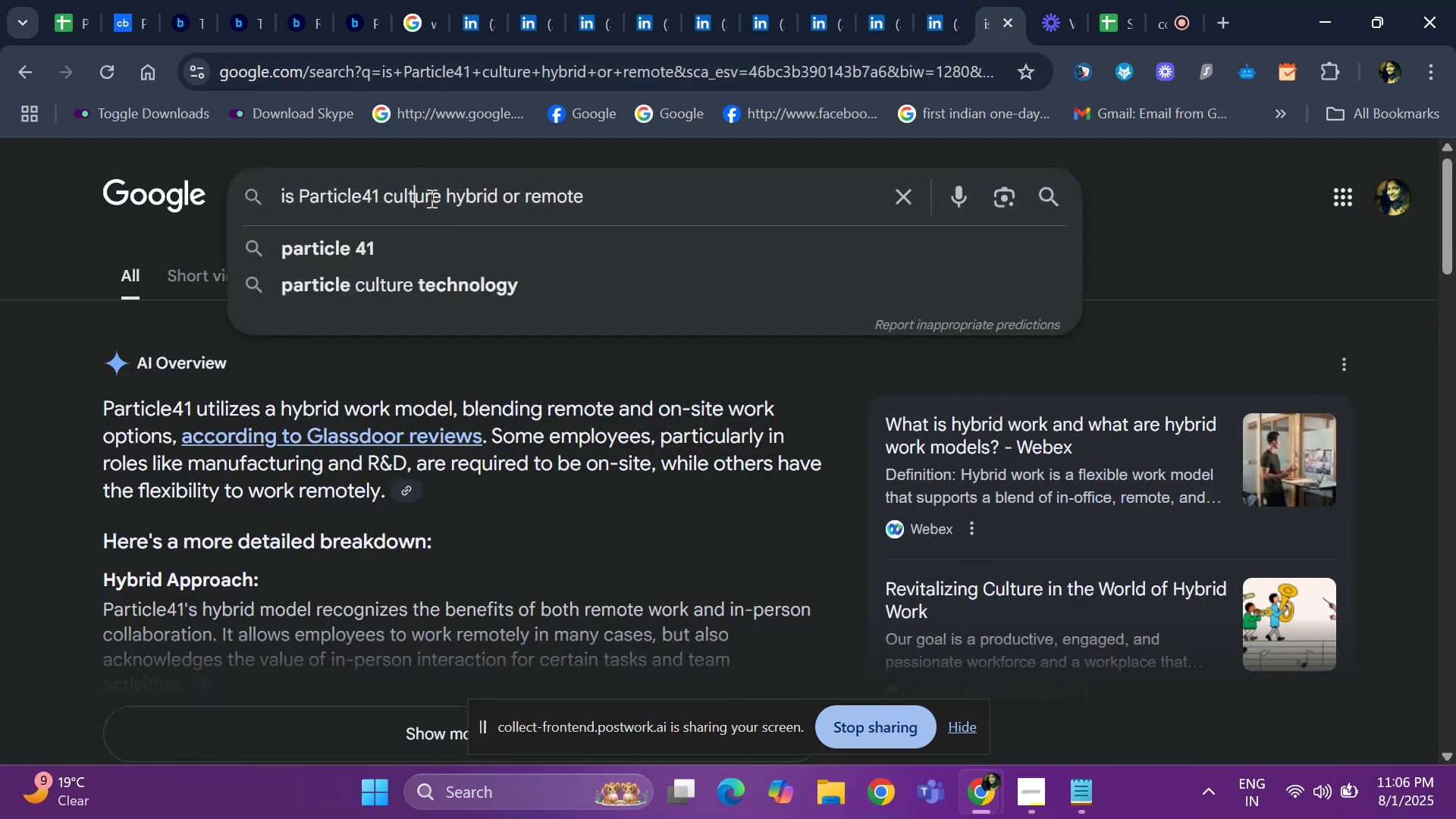 
key(ArrowLeft)
 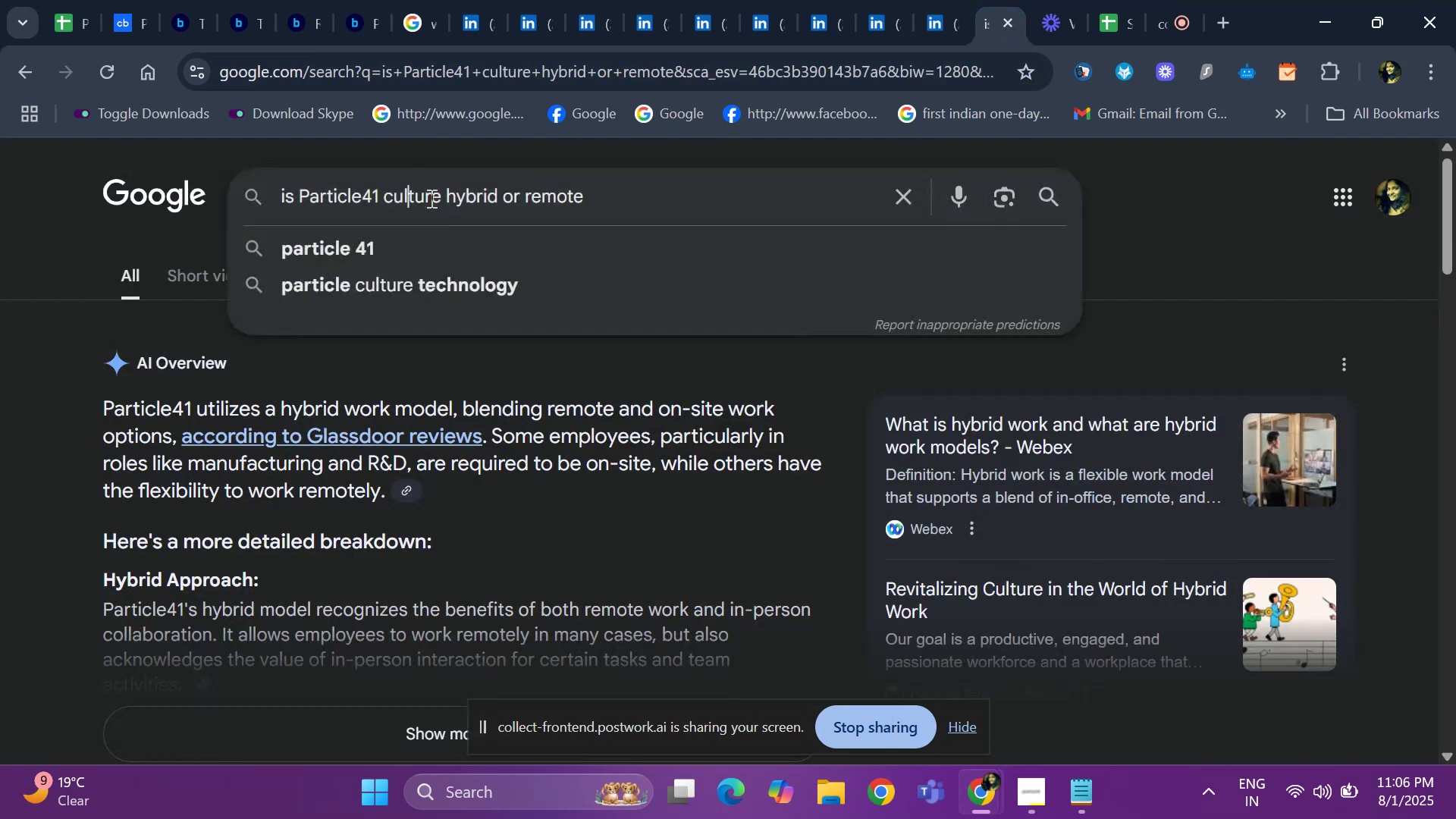 
key(ArrowLeft)
 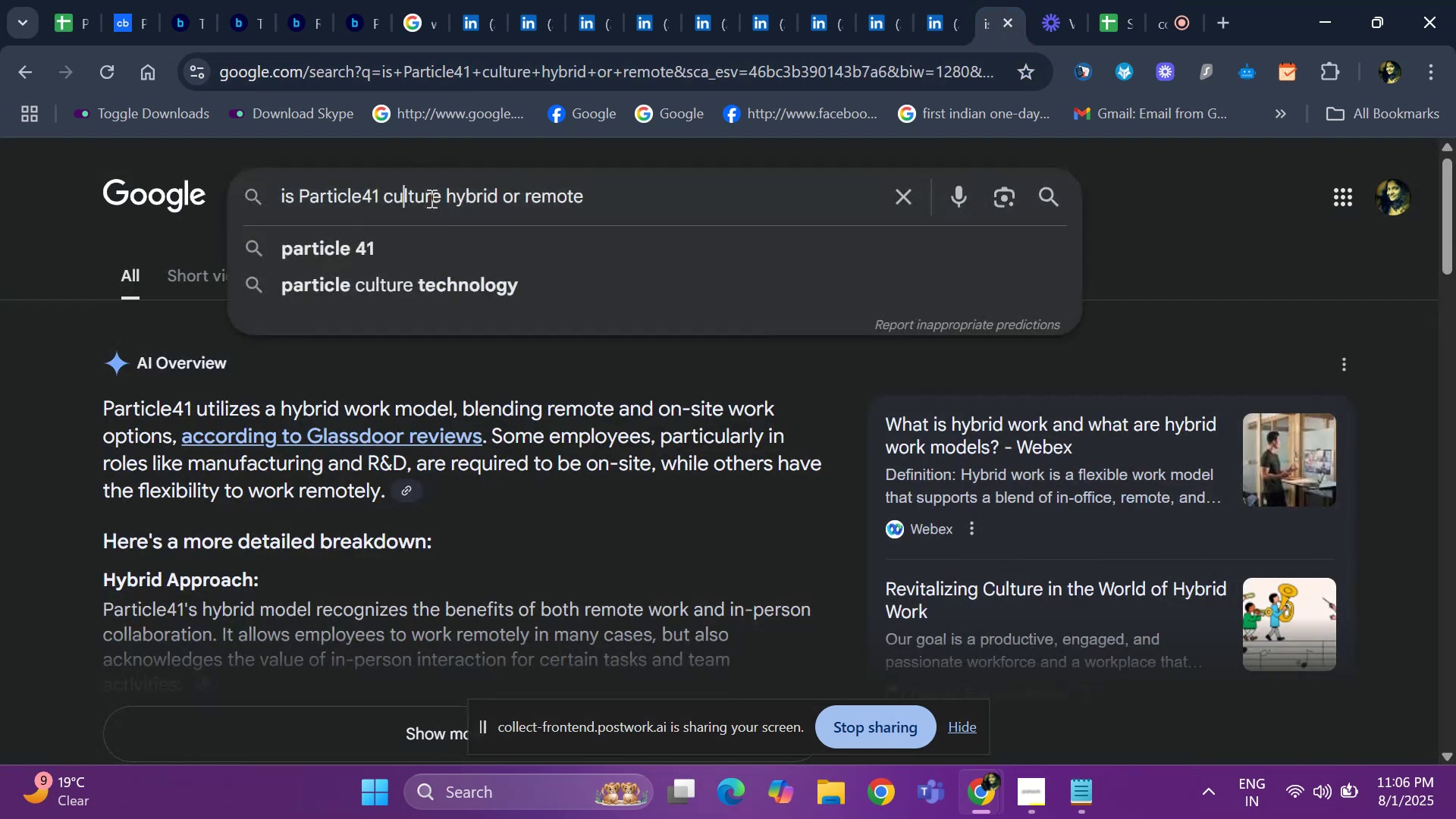 
key(ArrowLeft)
 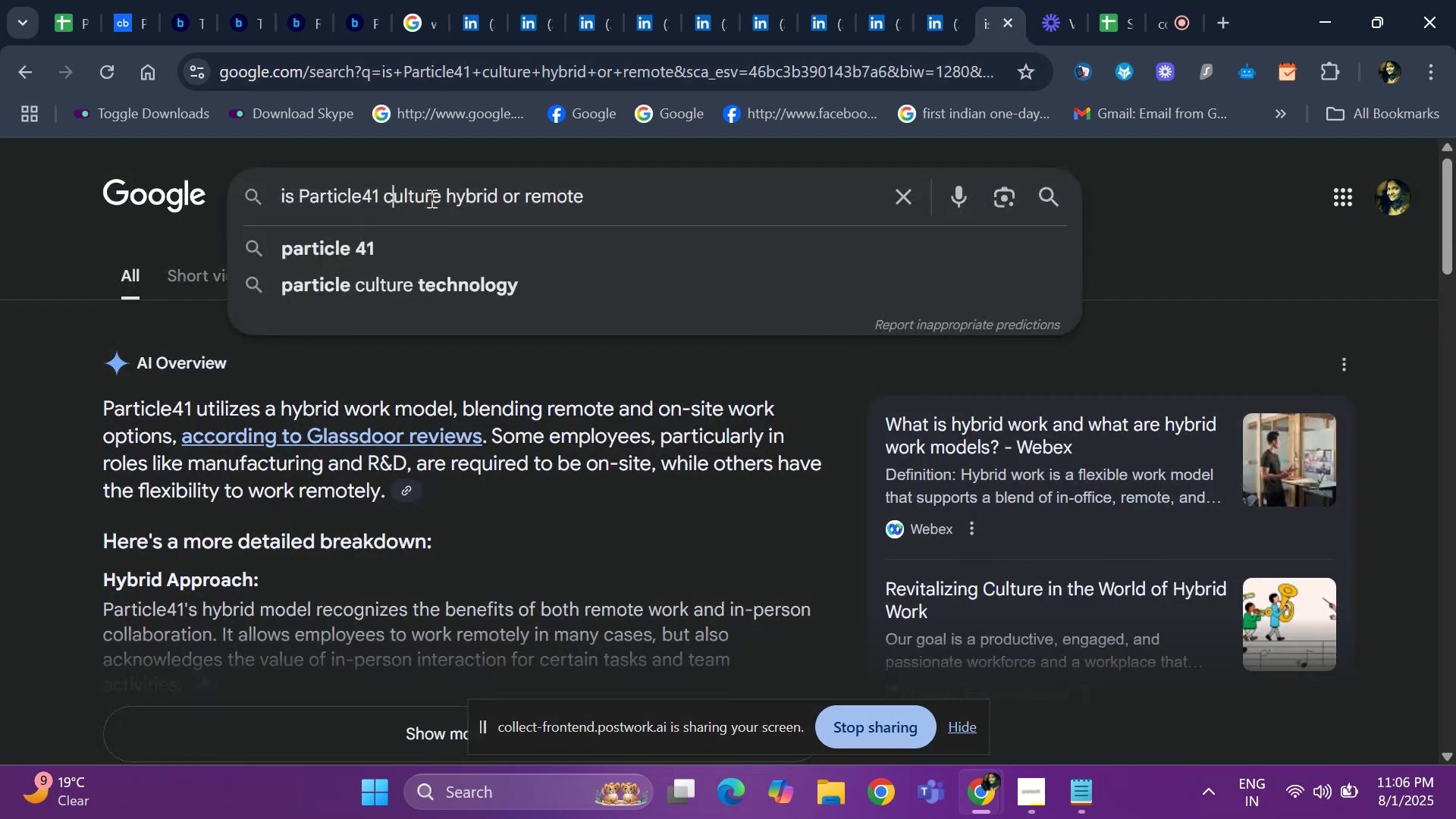 
key(ArrowLeft)
 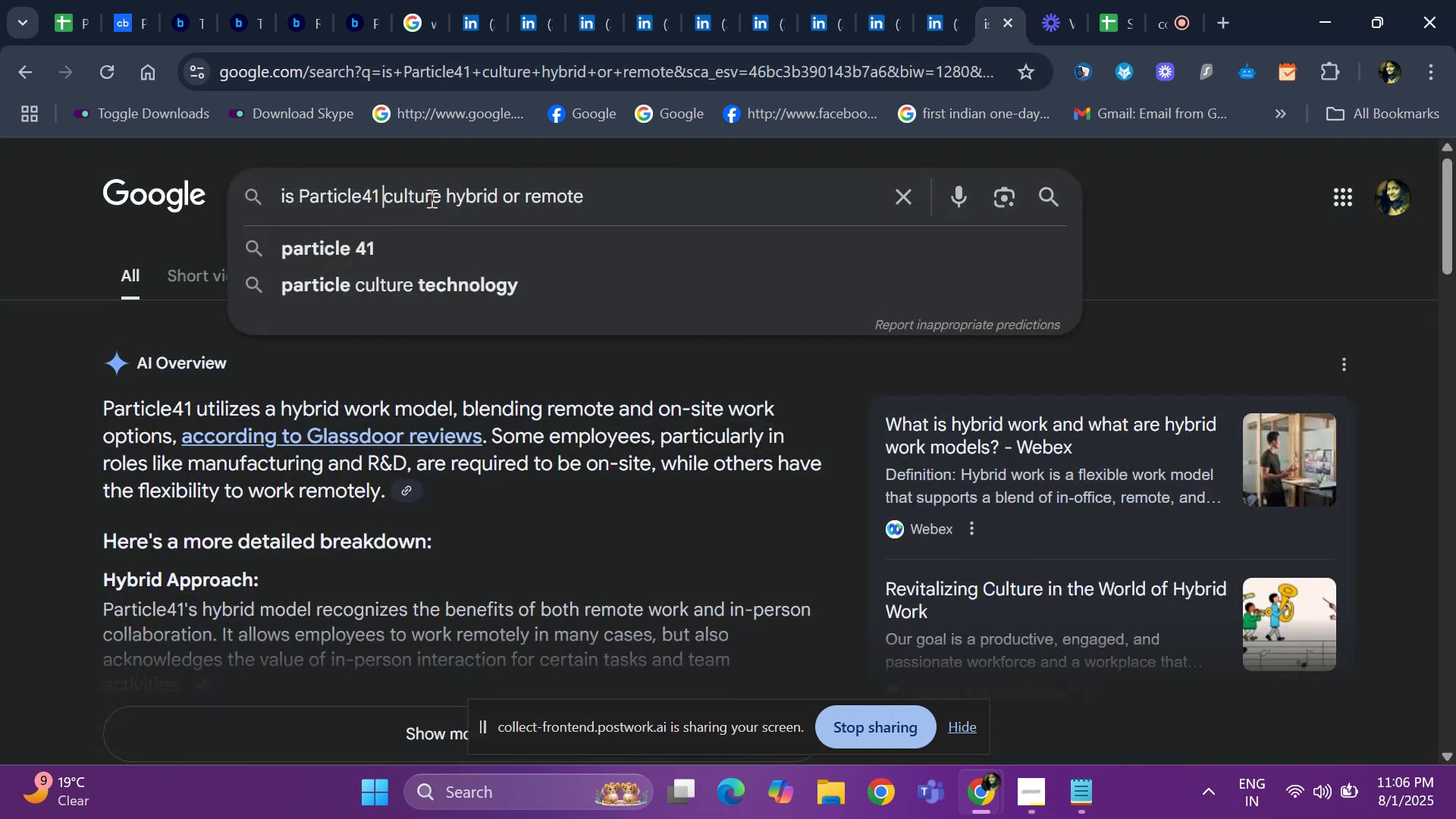 
key(ArrowLeft)
 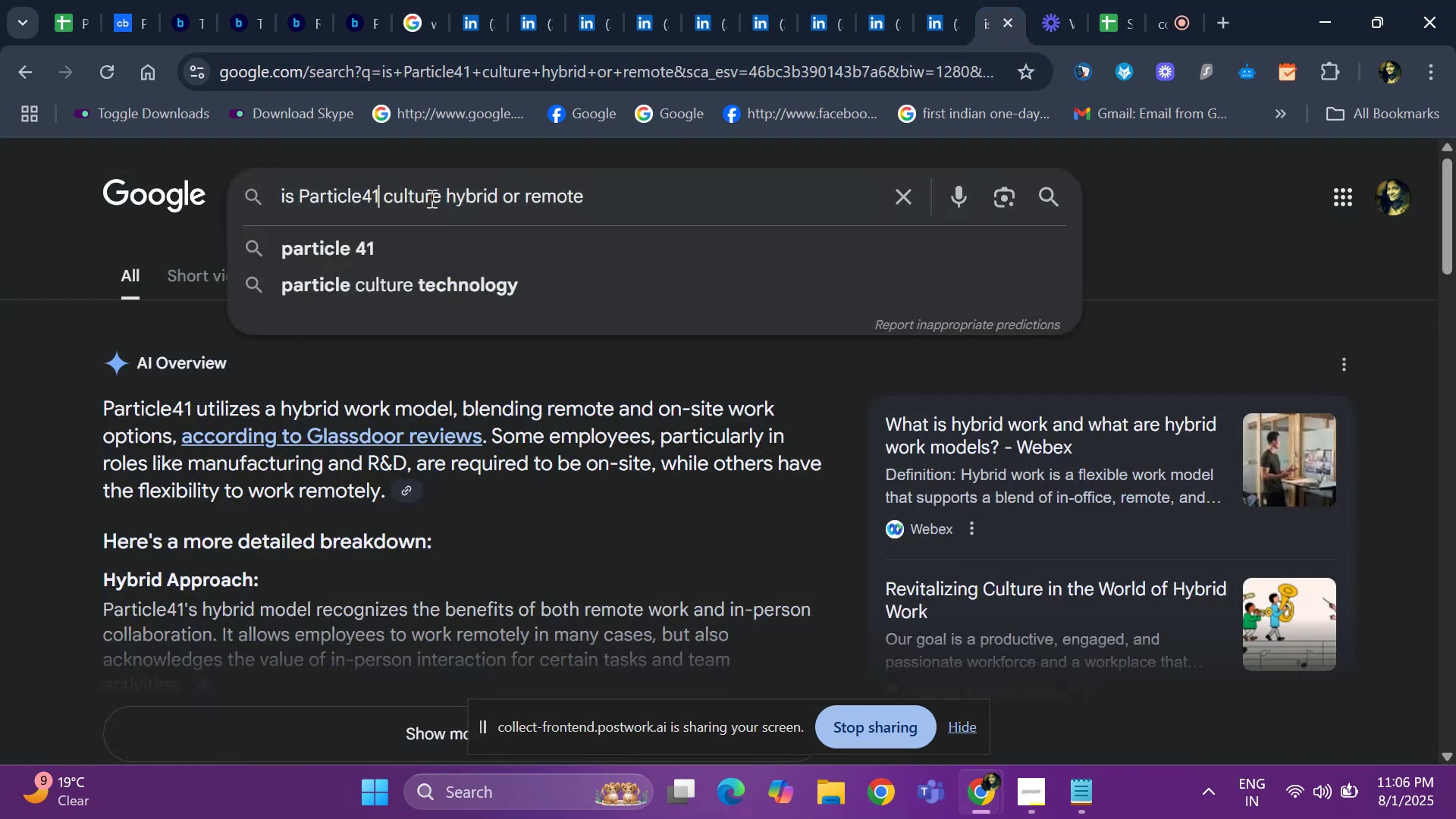 
key(Backspace)
 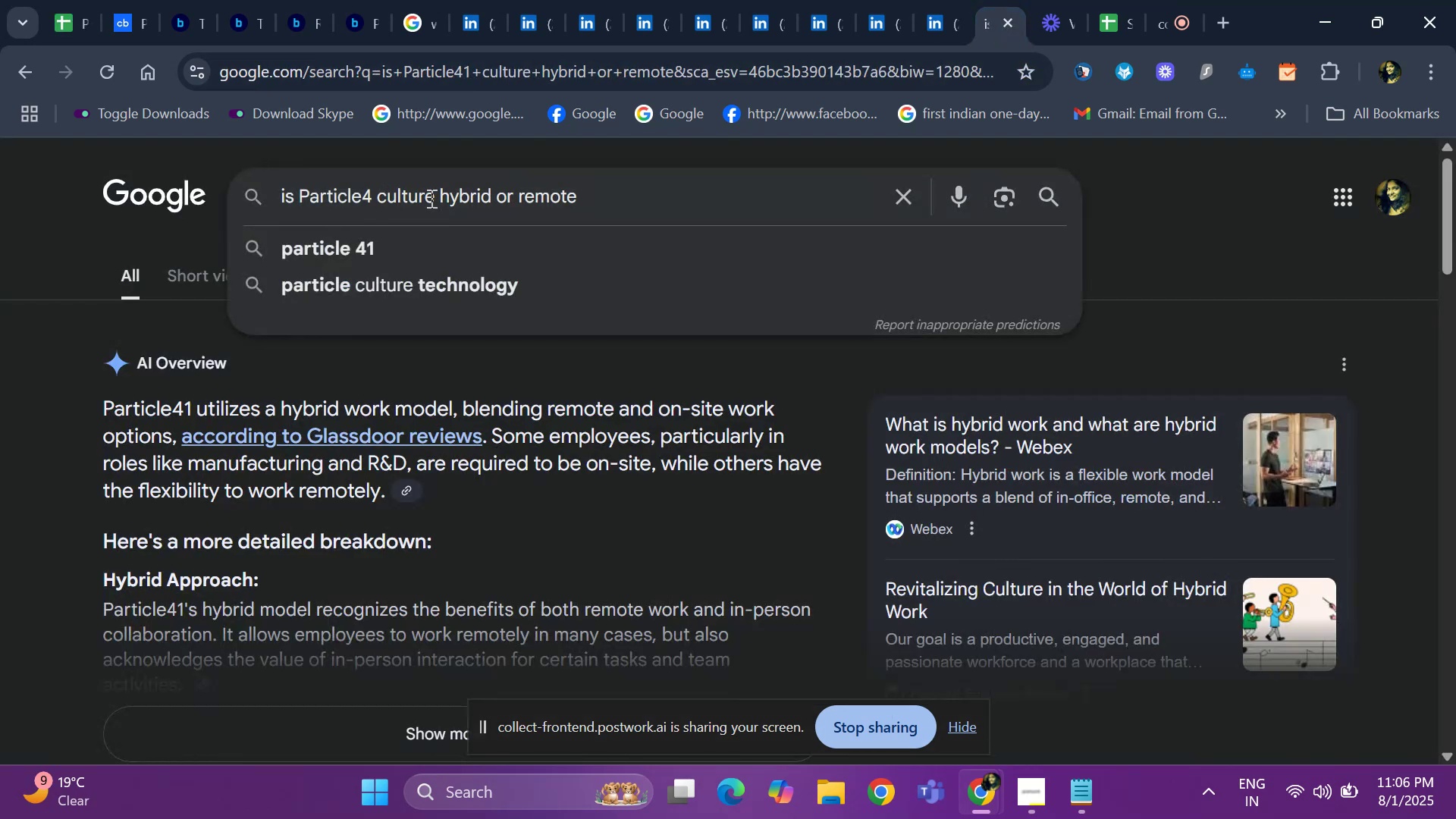 
key(Backspace)
 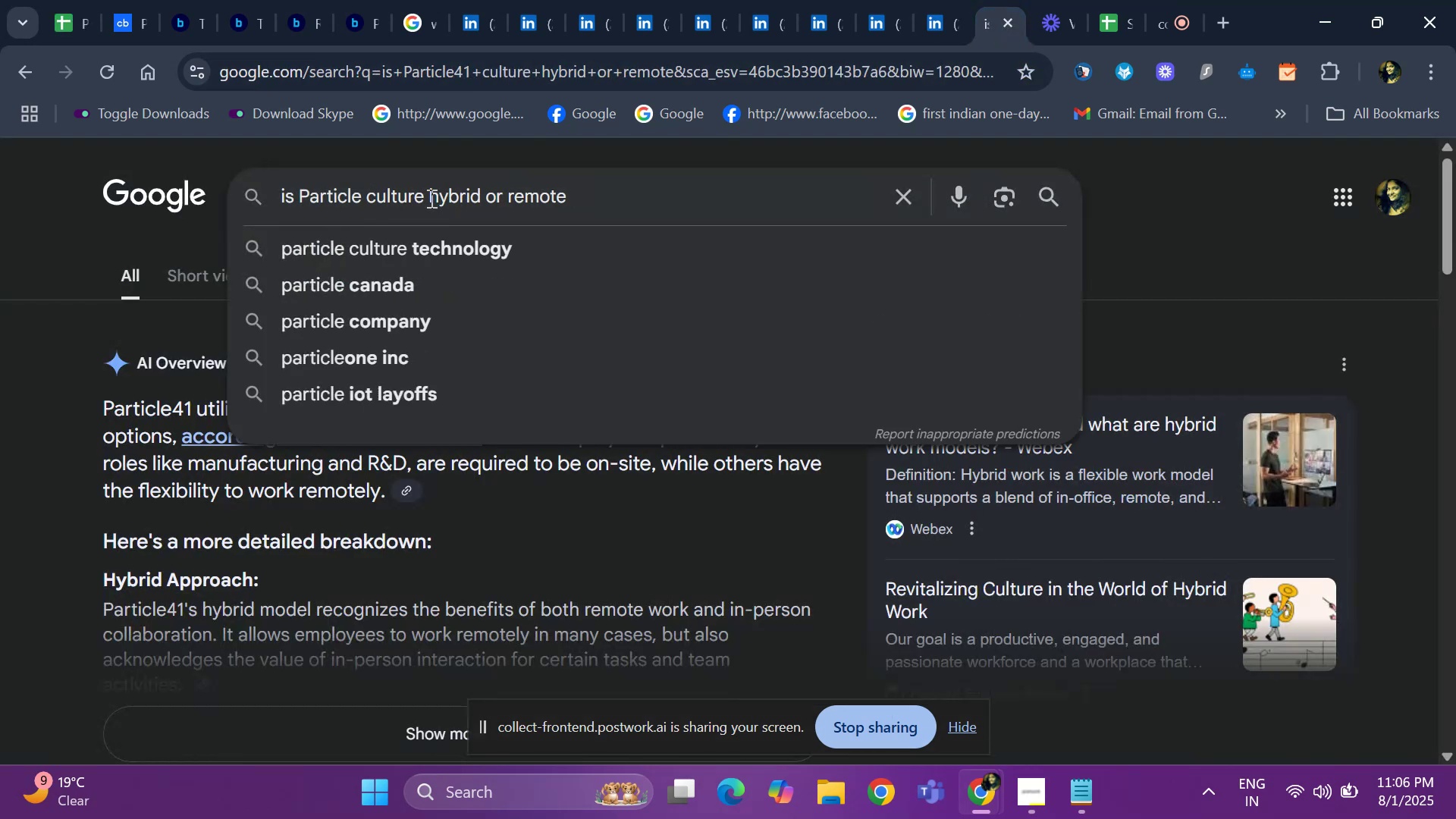 
key(Backspace)
 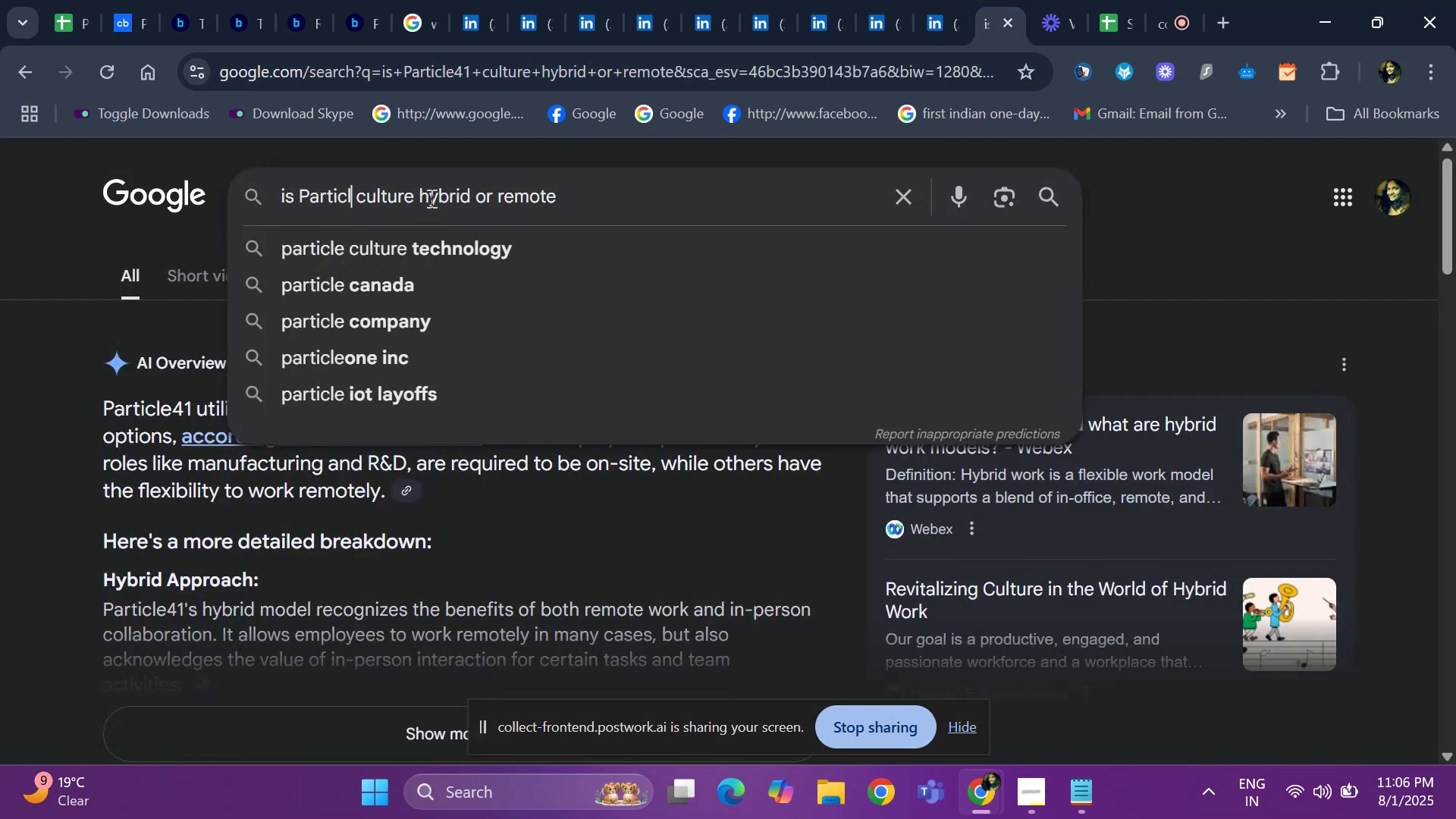 
key(Backspace)
 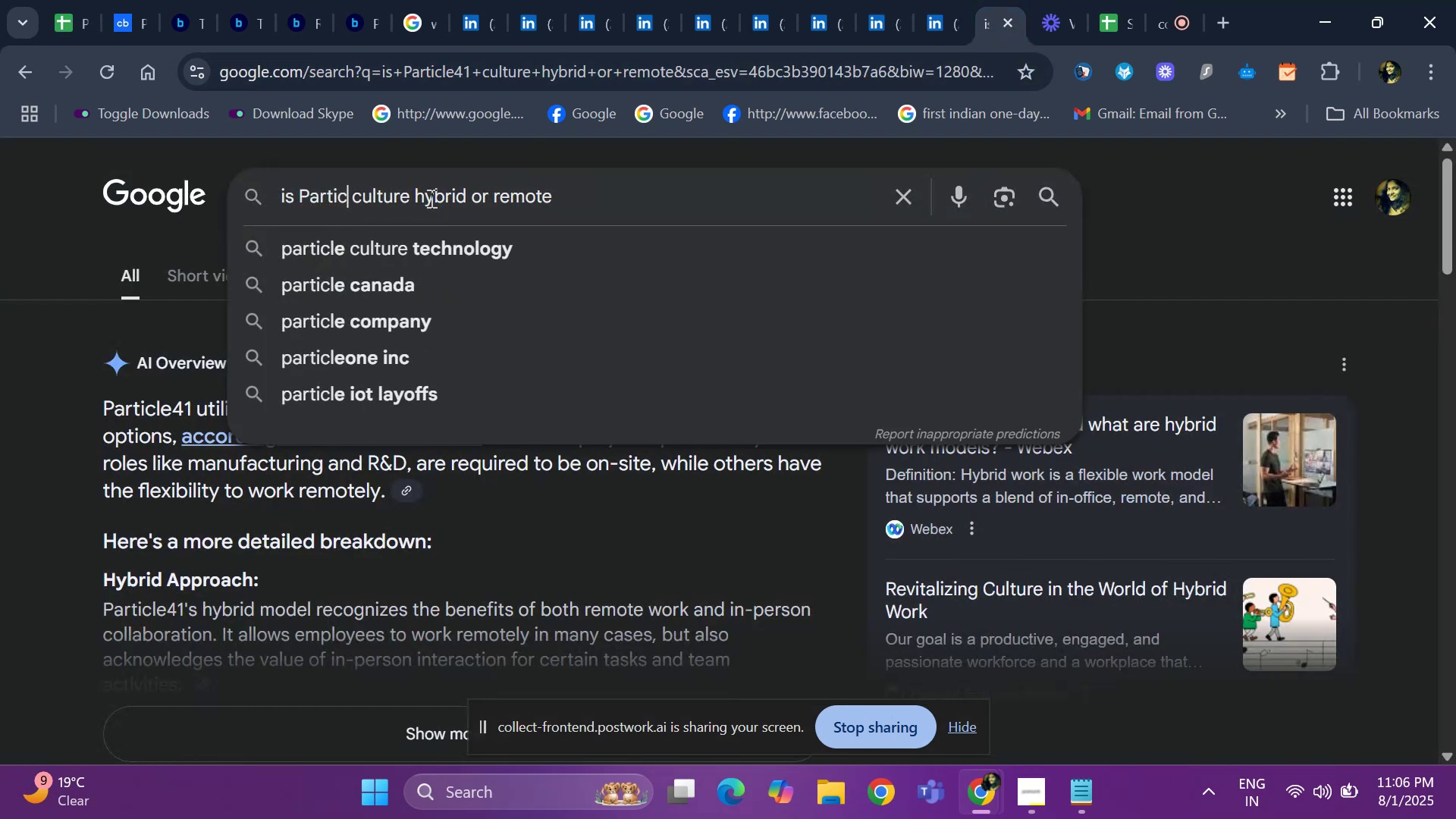 
key(Backspace)
 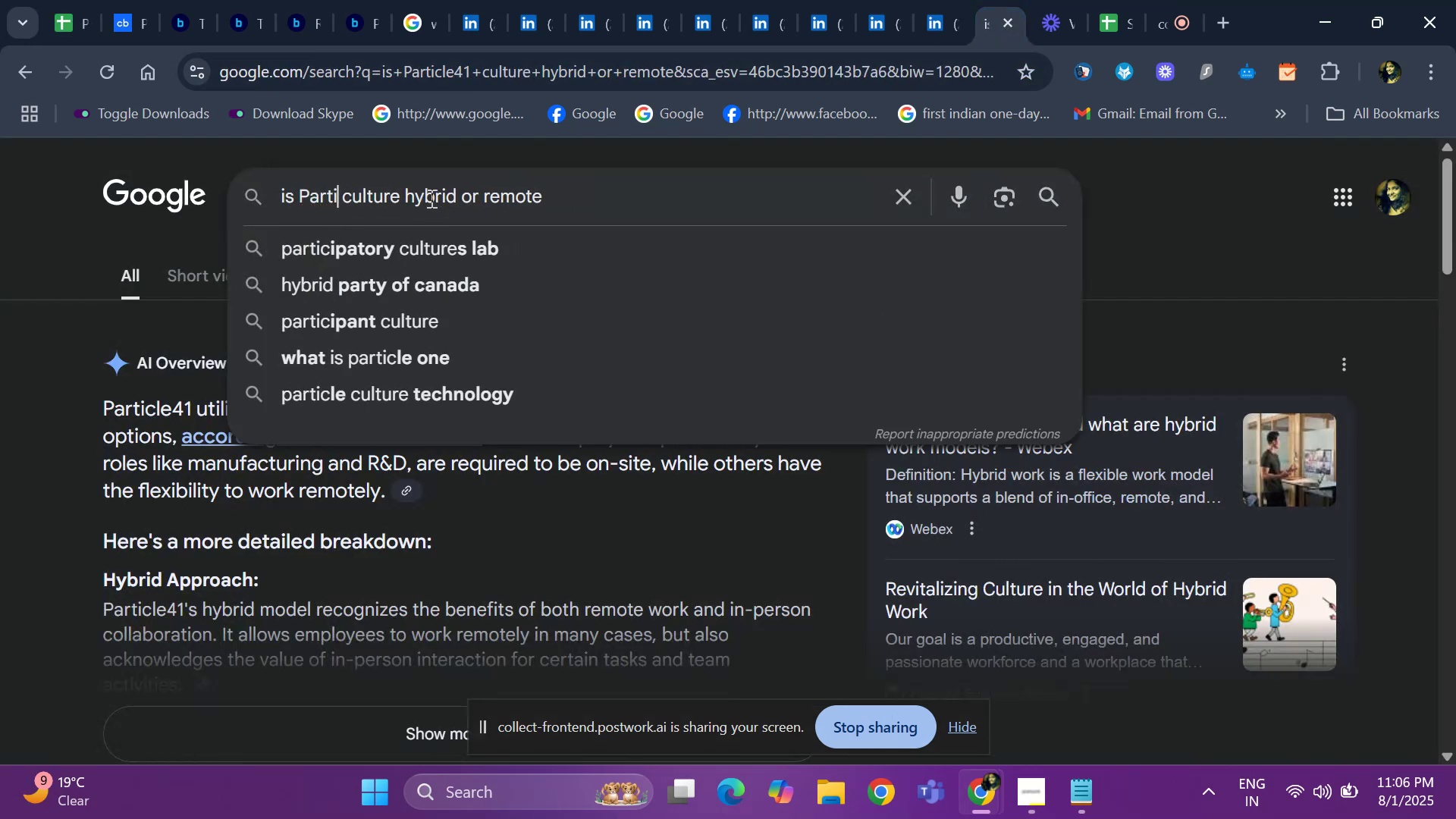 
key(Backspace)
 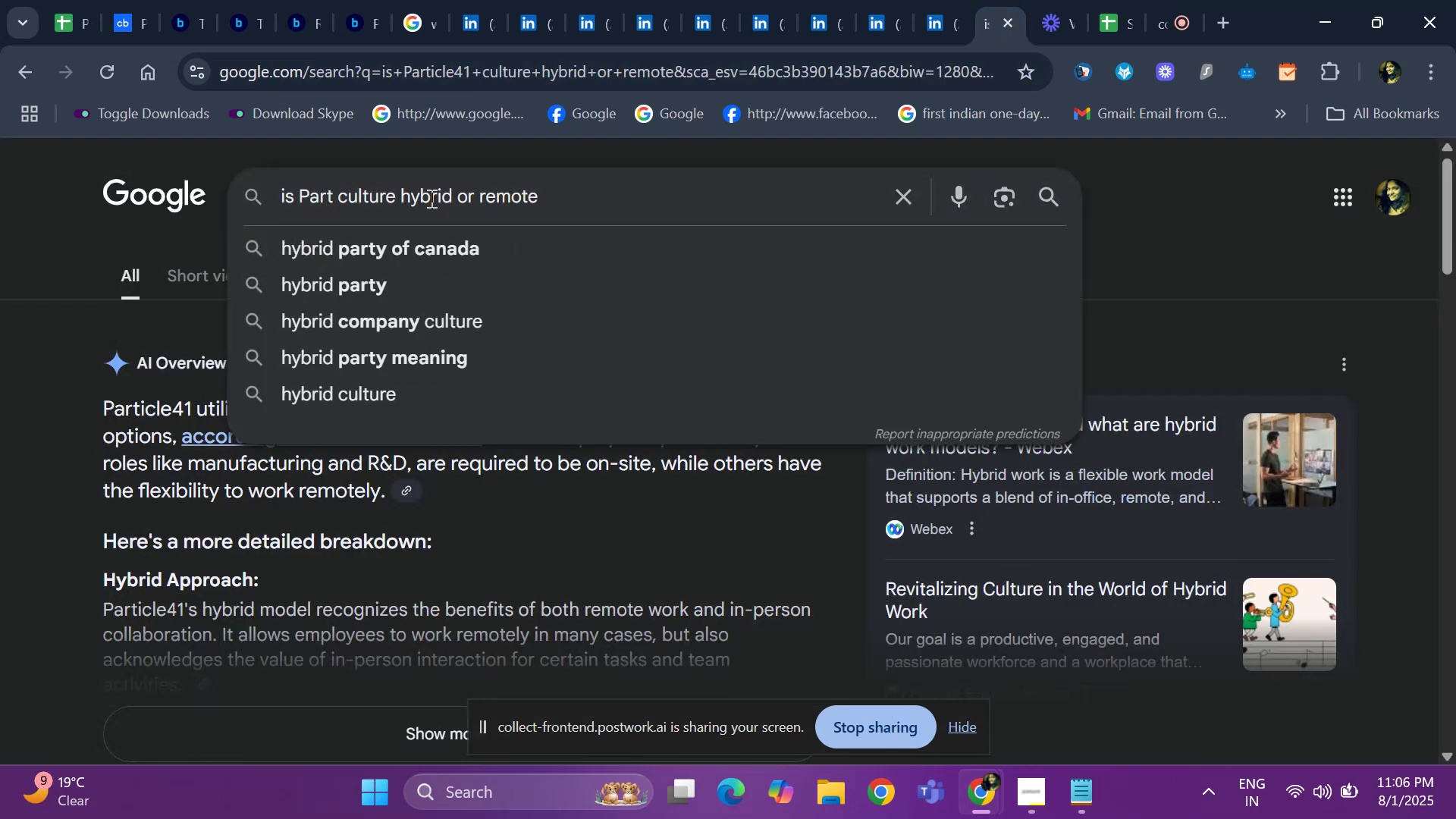 
key(Backspace)
 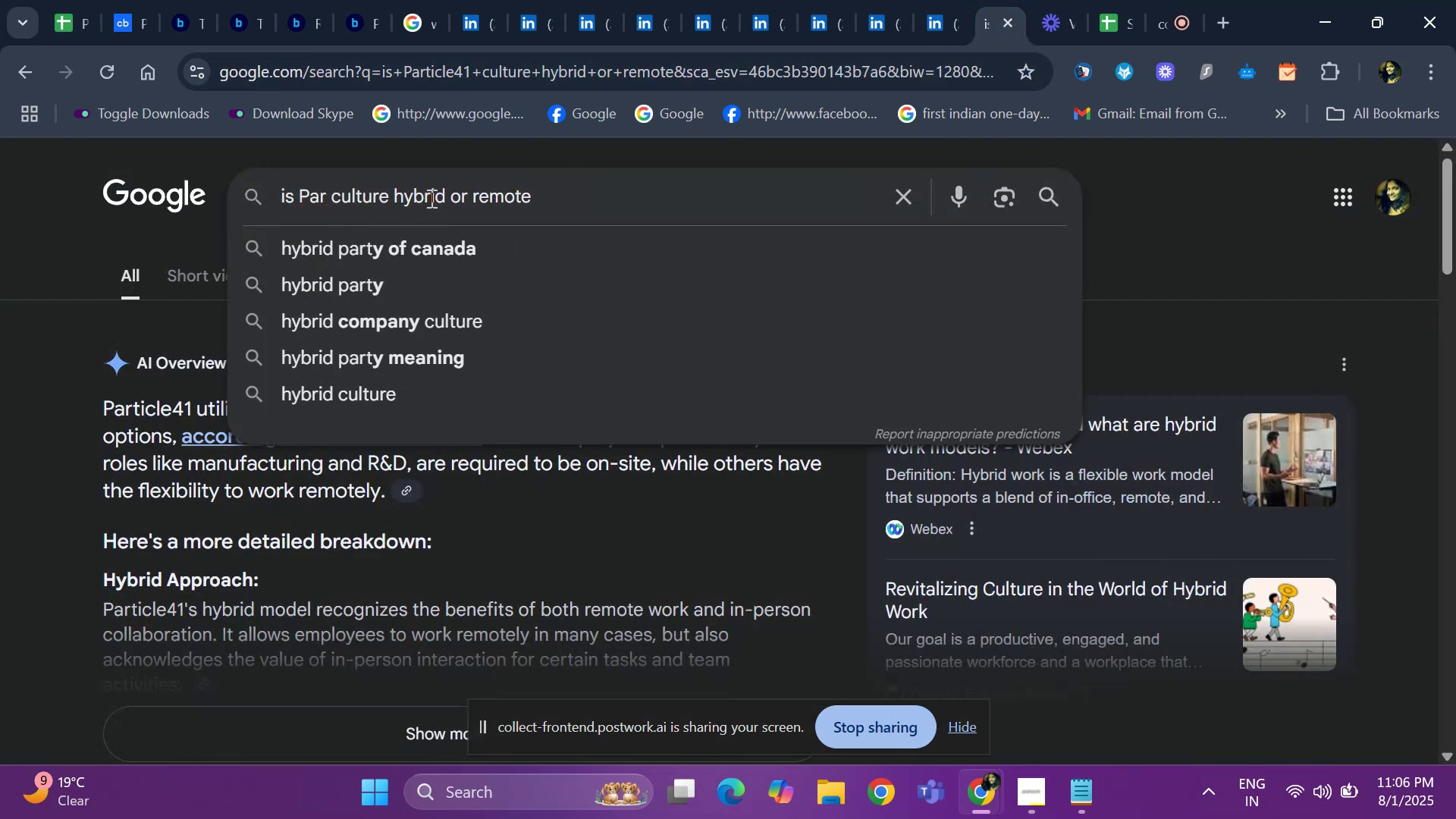 
key(Backspace)
 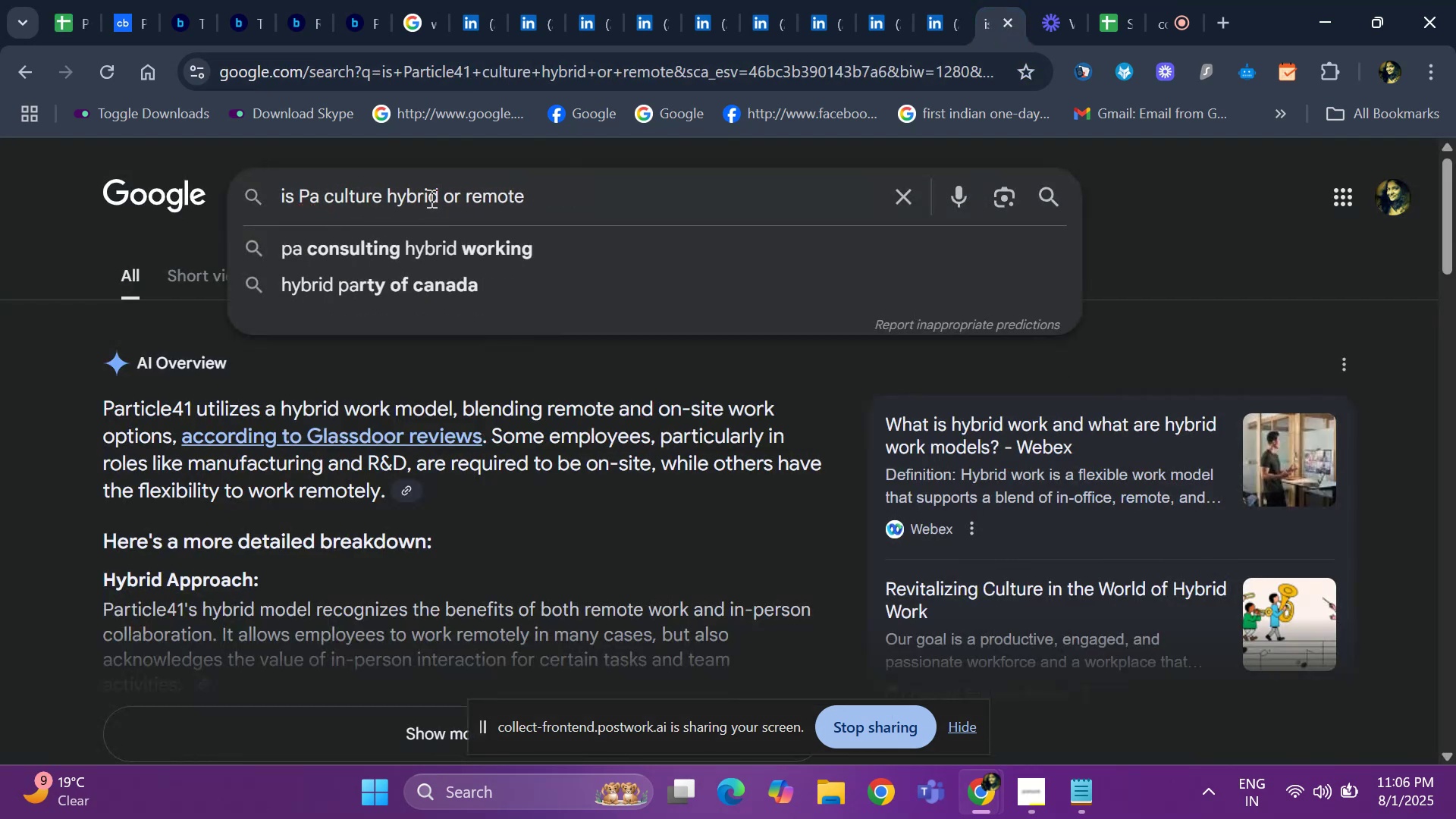 
key(Backspace)
 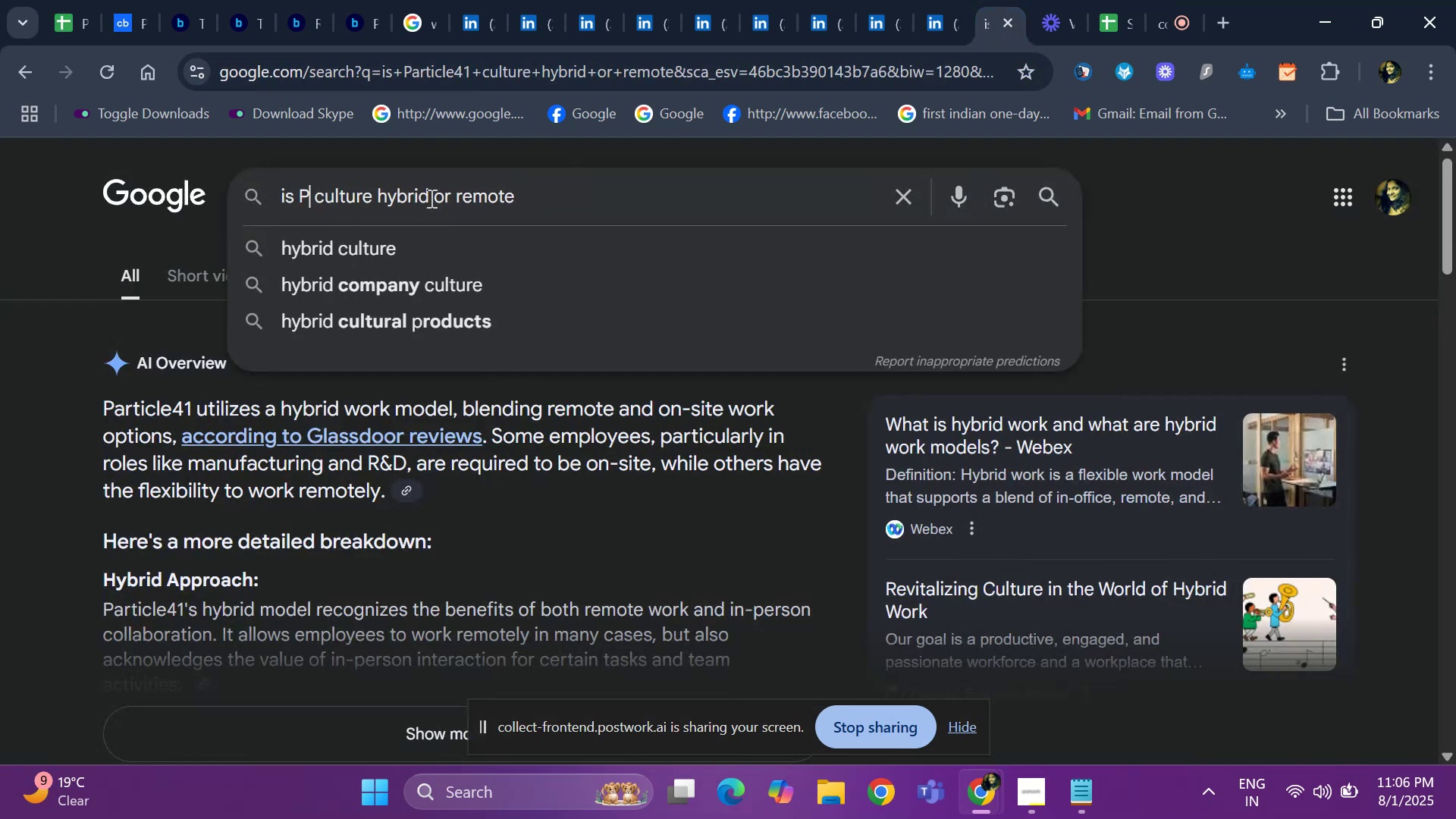 
key(Backspace)
 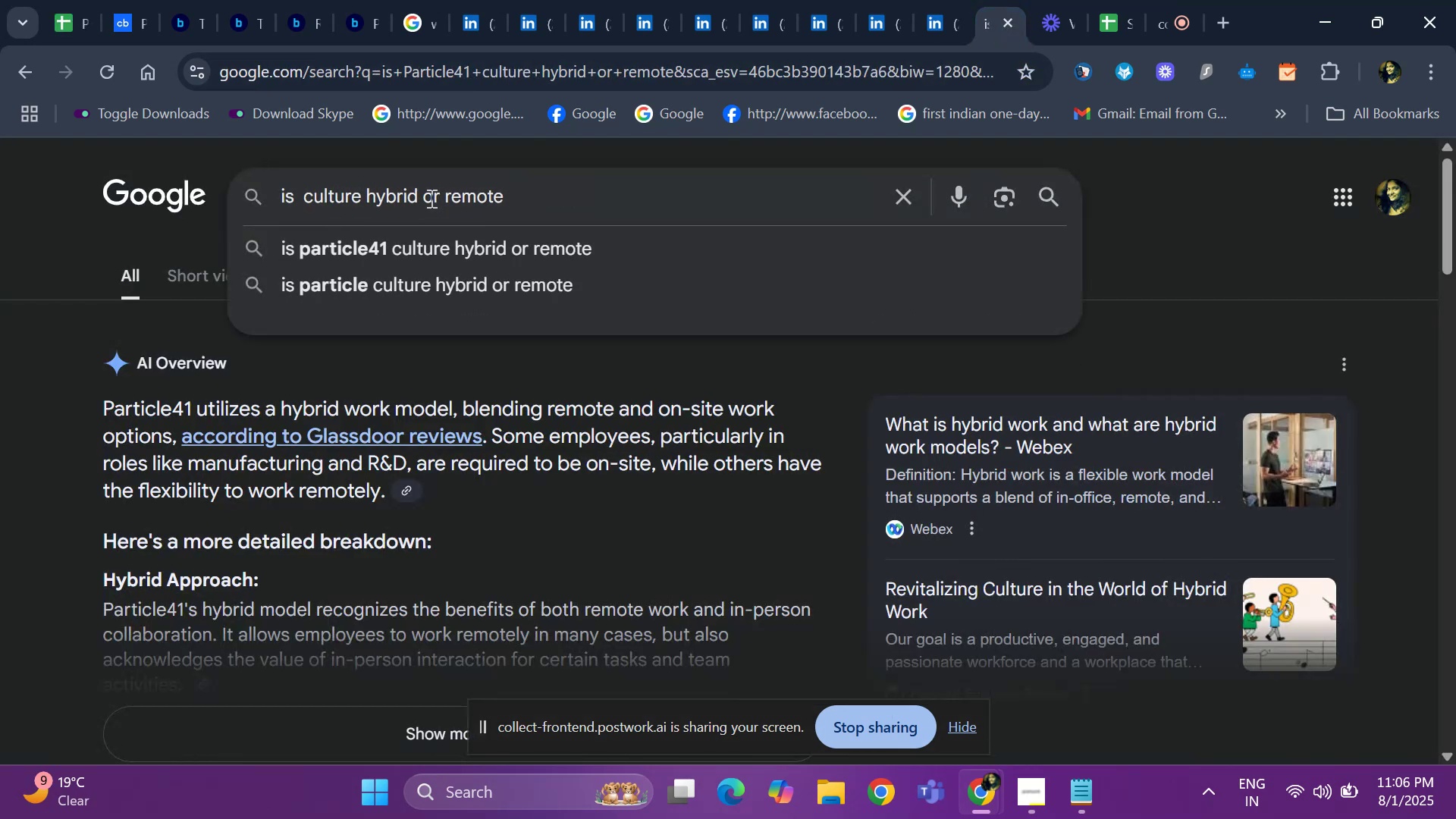 
key(Control+V)
 